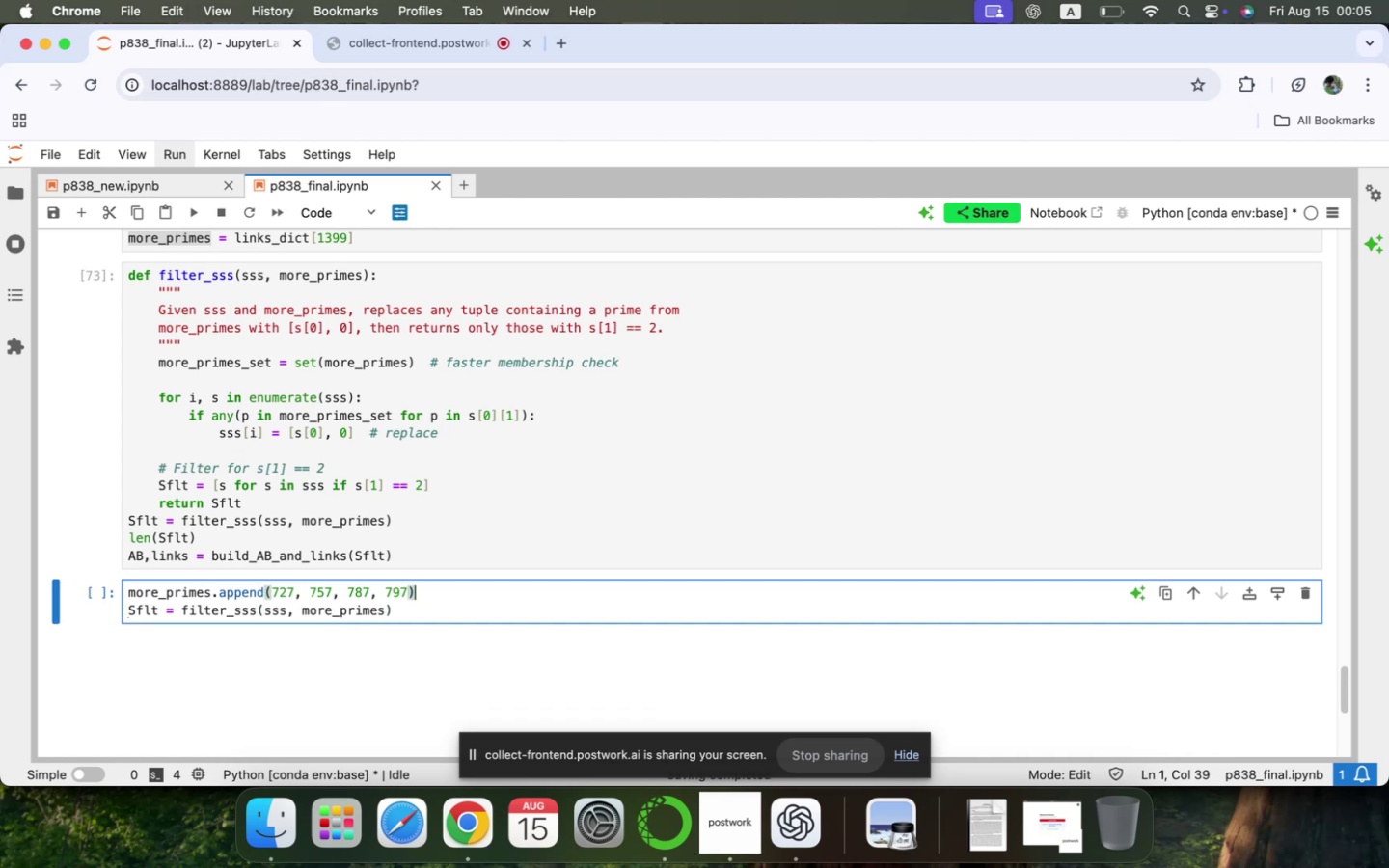 
key(ArrowRight)
 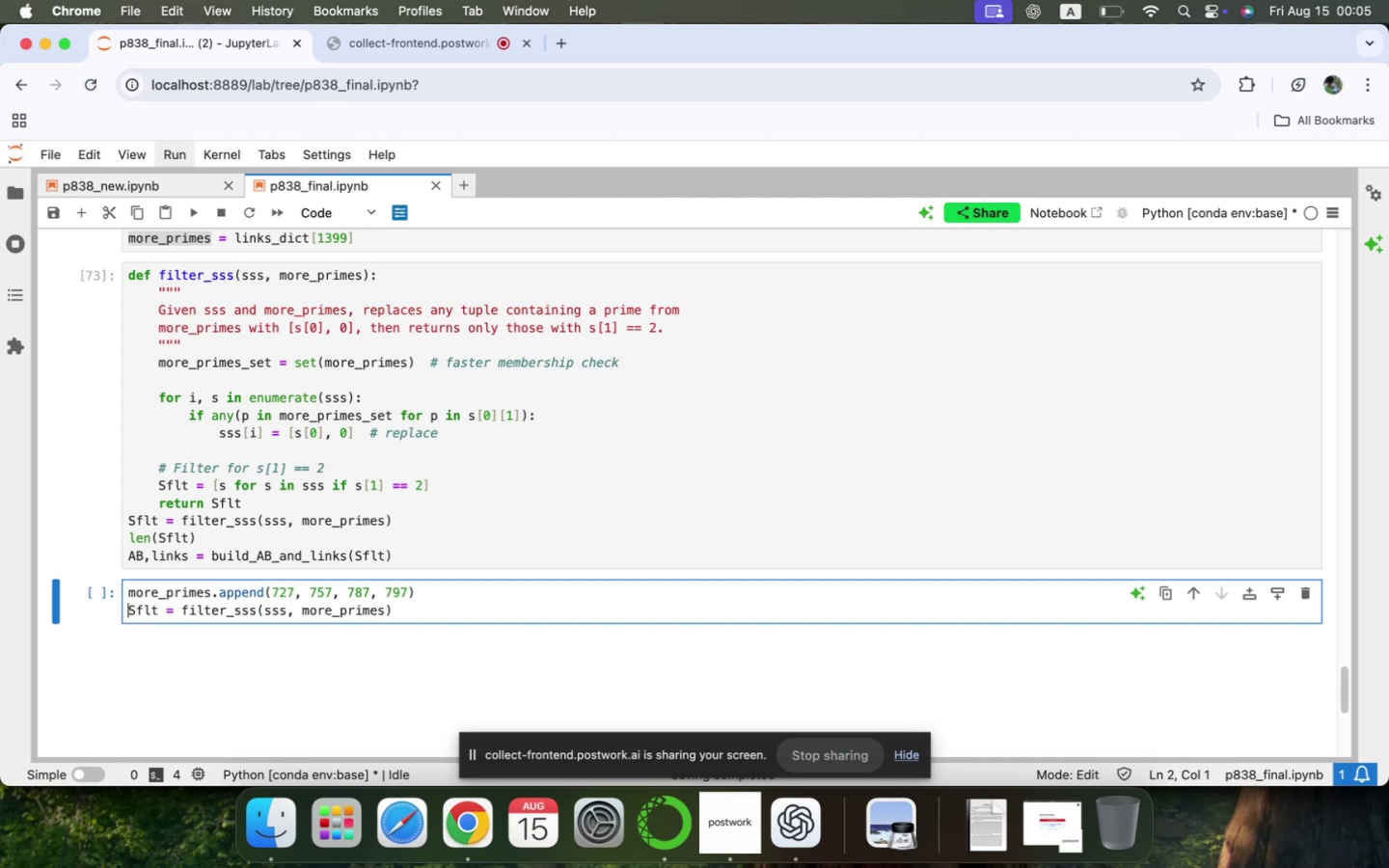 
key(ArrowRight)
 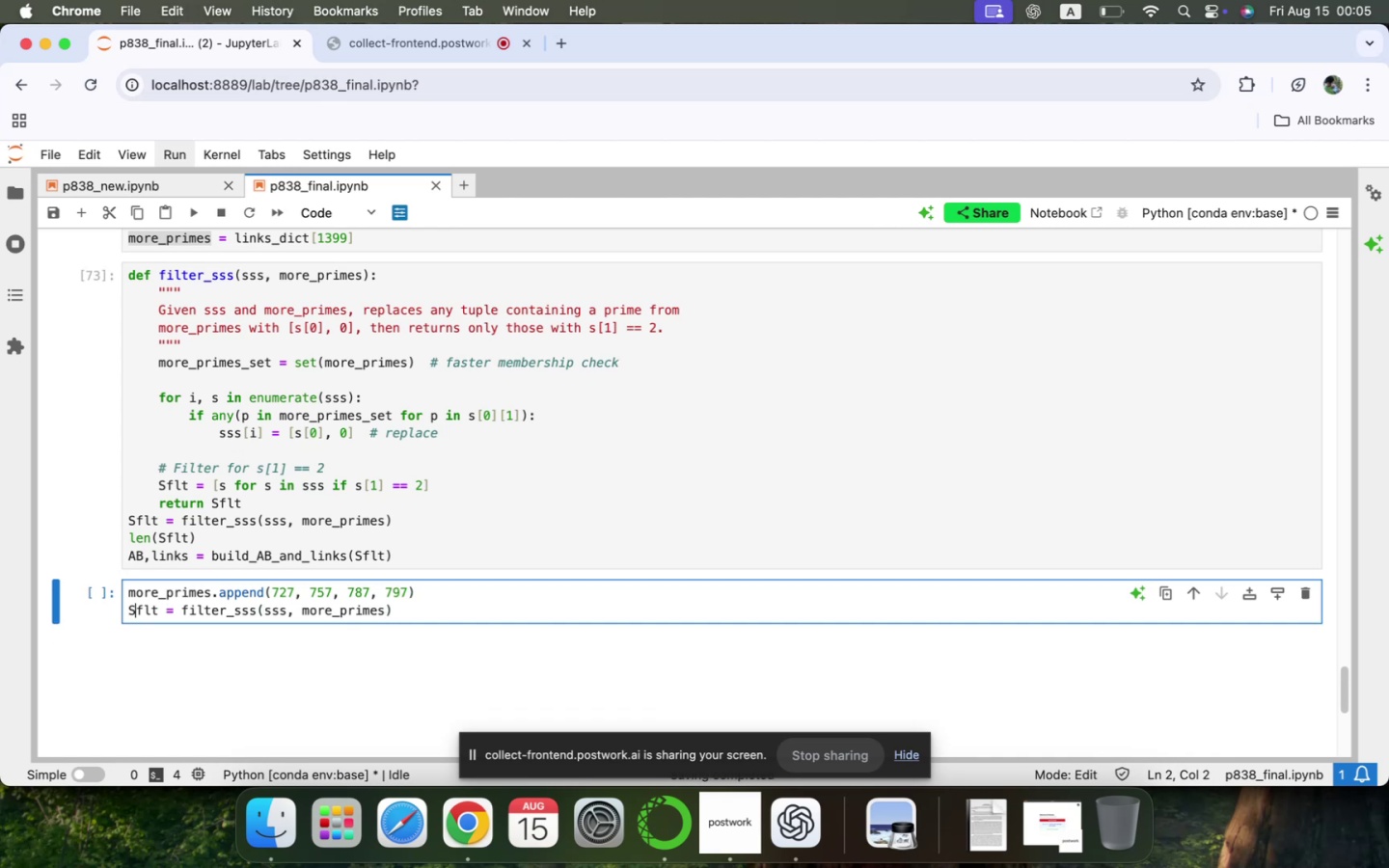 
key(ArrowRight)
 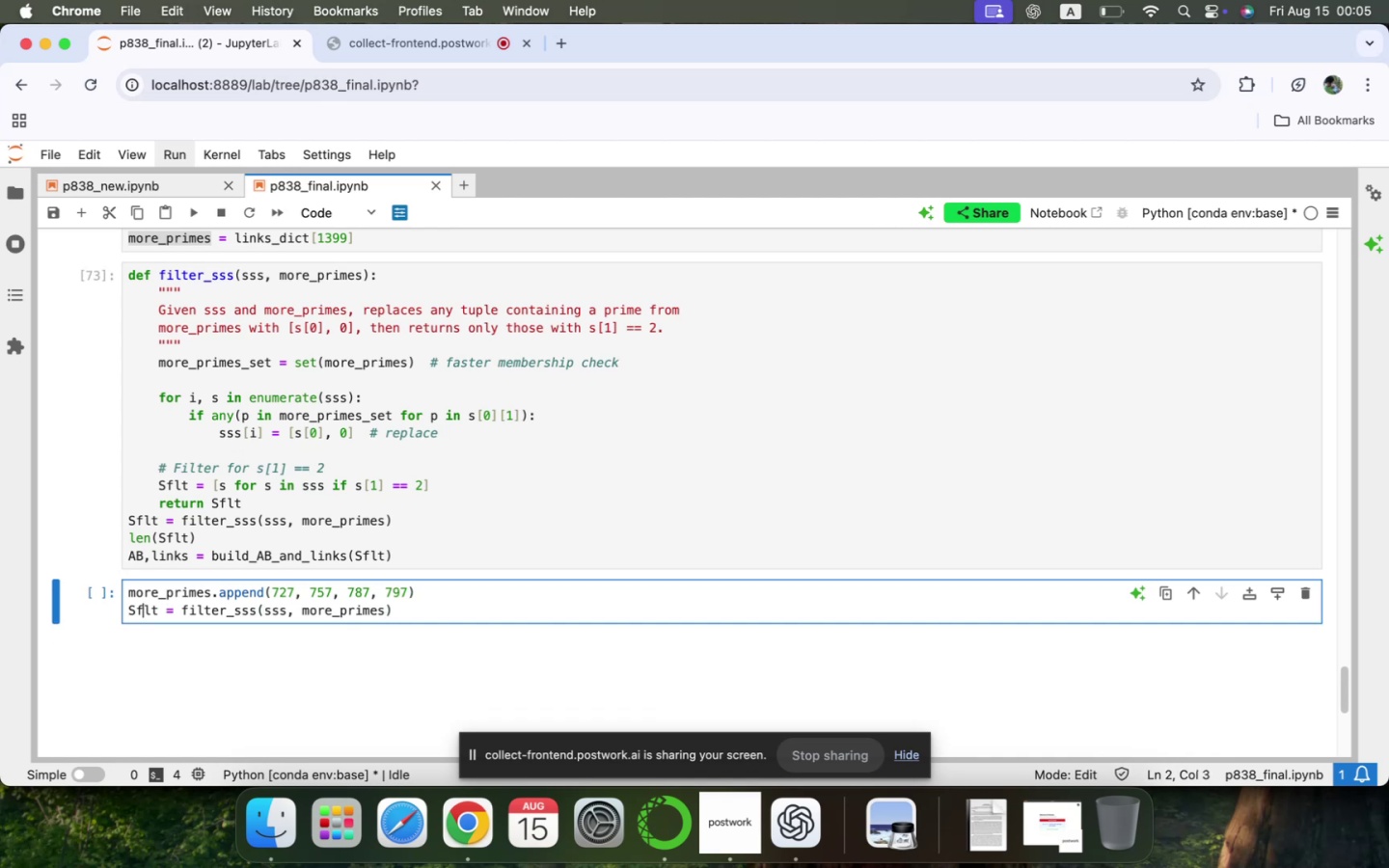 
key(ArrowRight)
 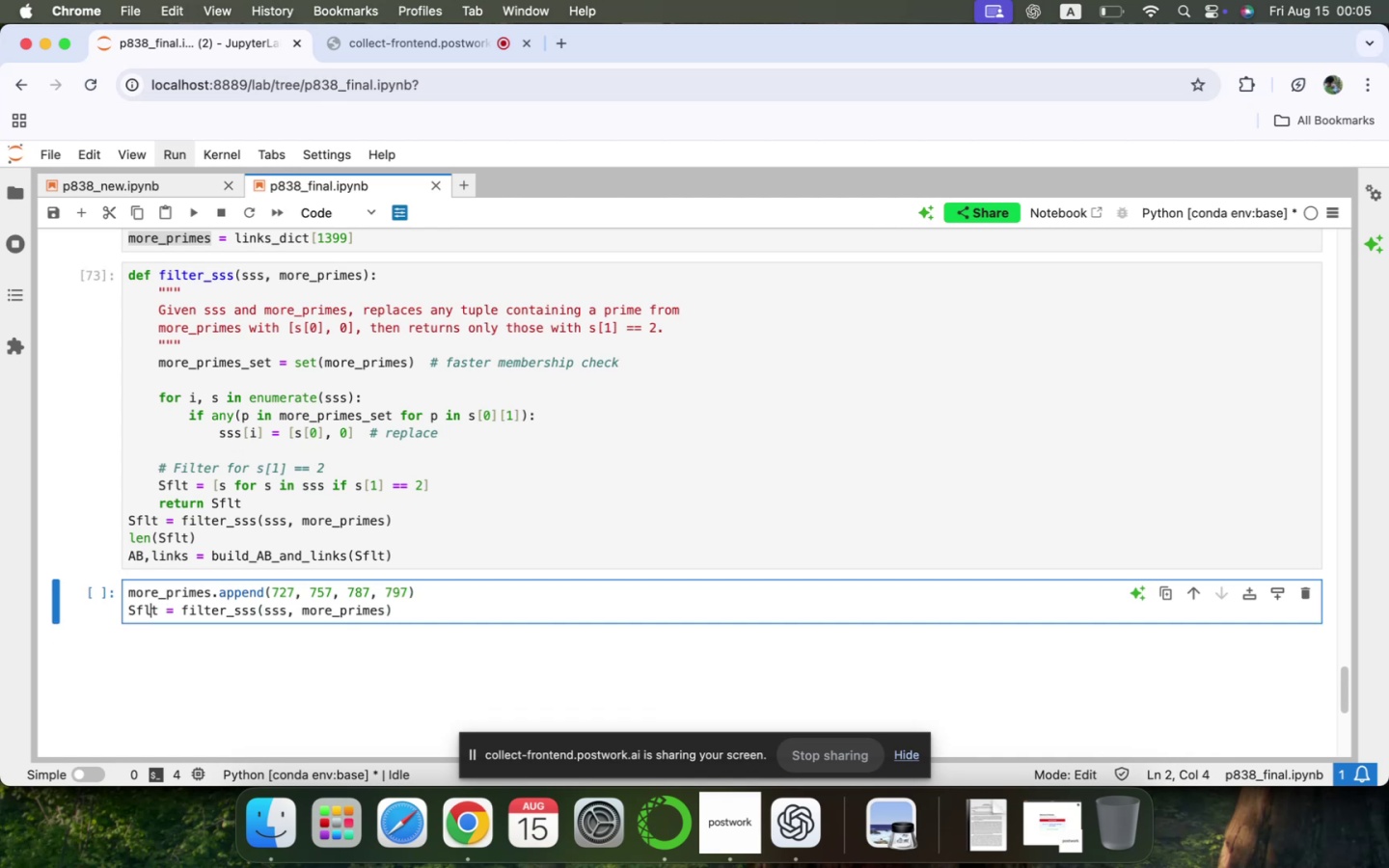 
key(ArrowRight)
 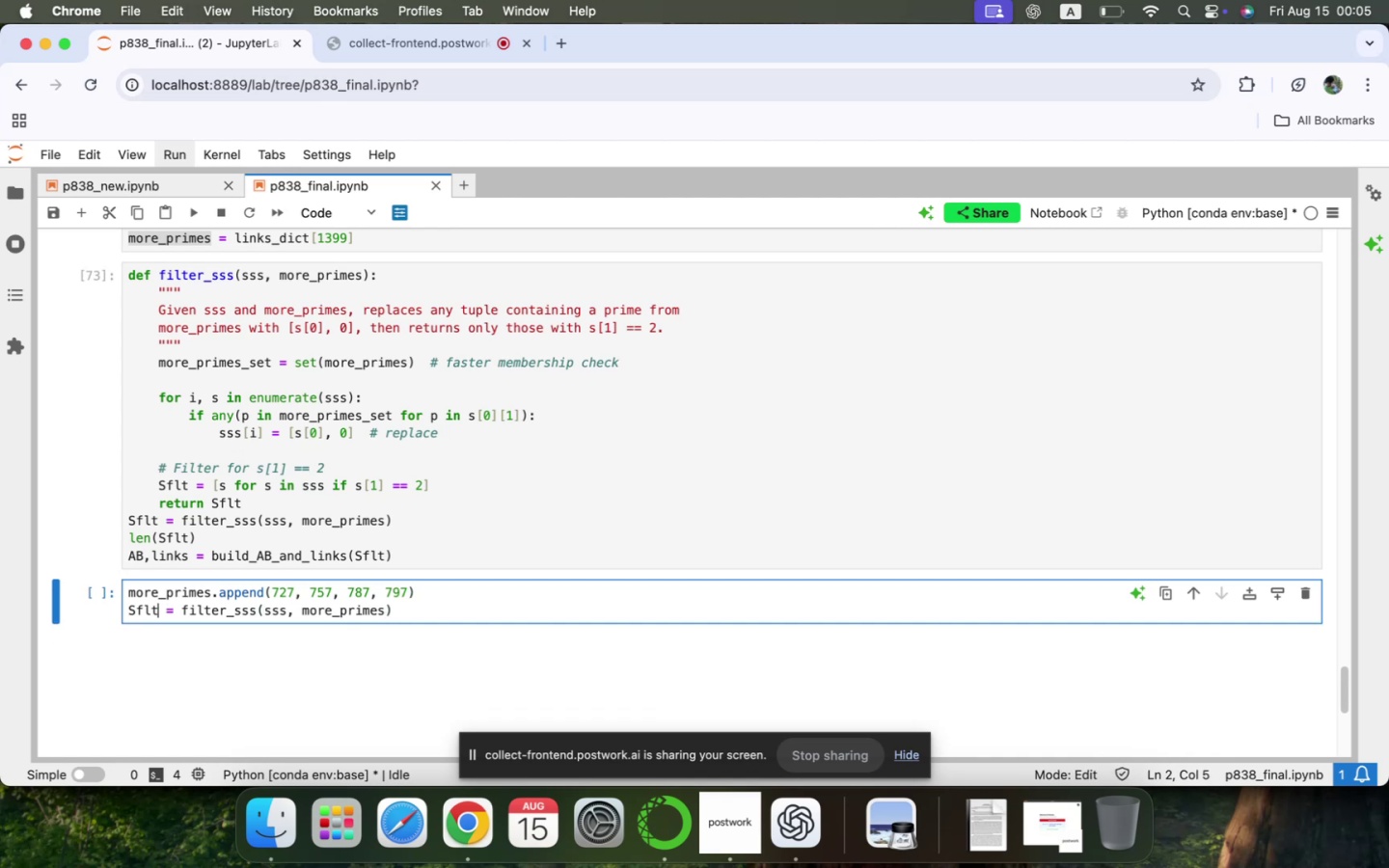 
key(Backspace)
key(Backspace)
key(Backspace)
key(Backspace)
type(sss)
 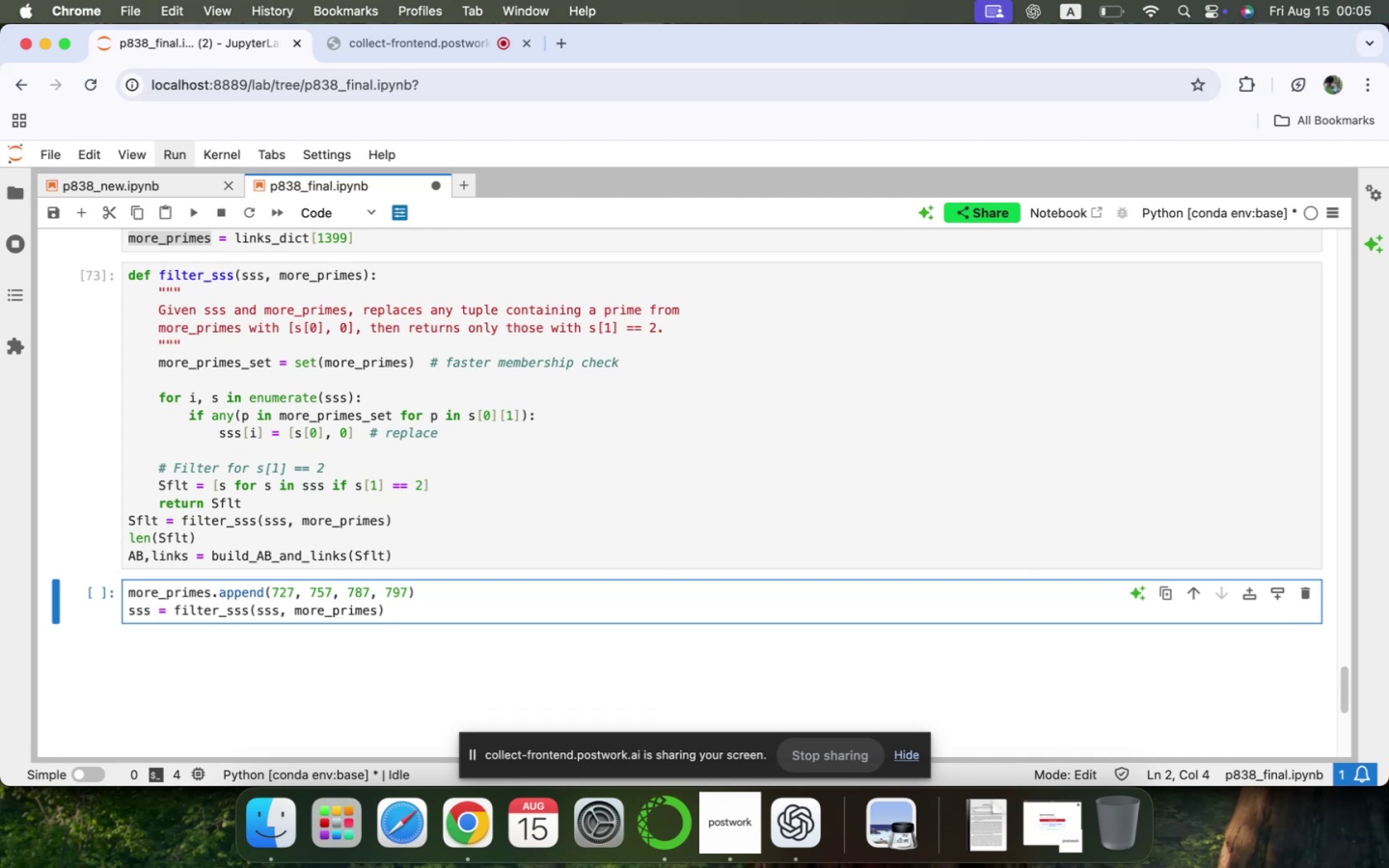 
hold_key(key=ArrowRight, duration=1.5)
 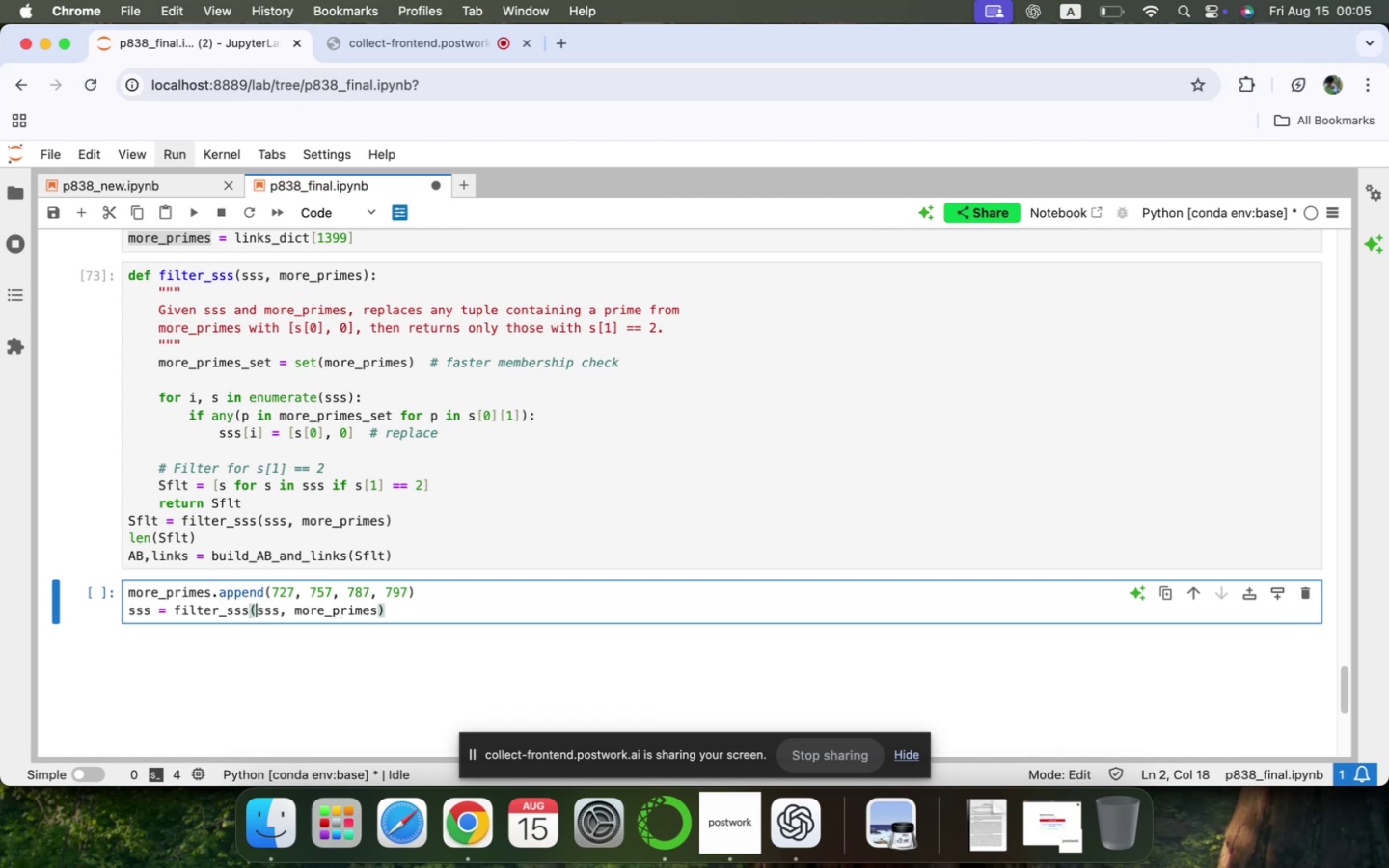 
key(ArrowRight)
 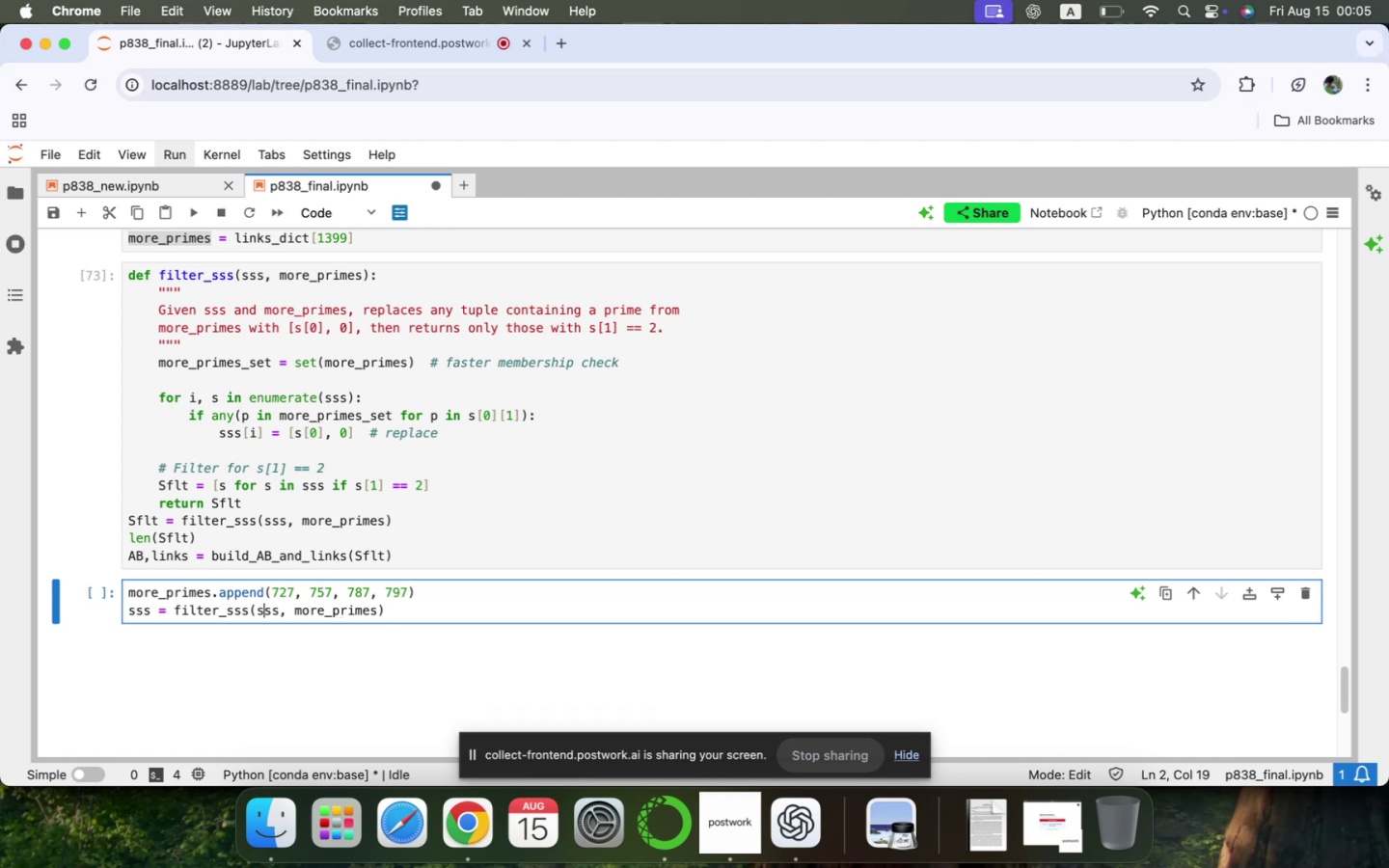 
key(ArrowRight)
 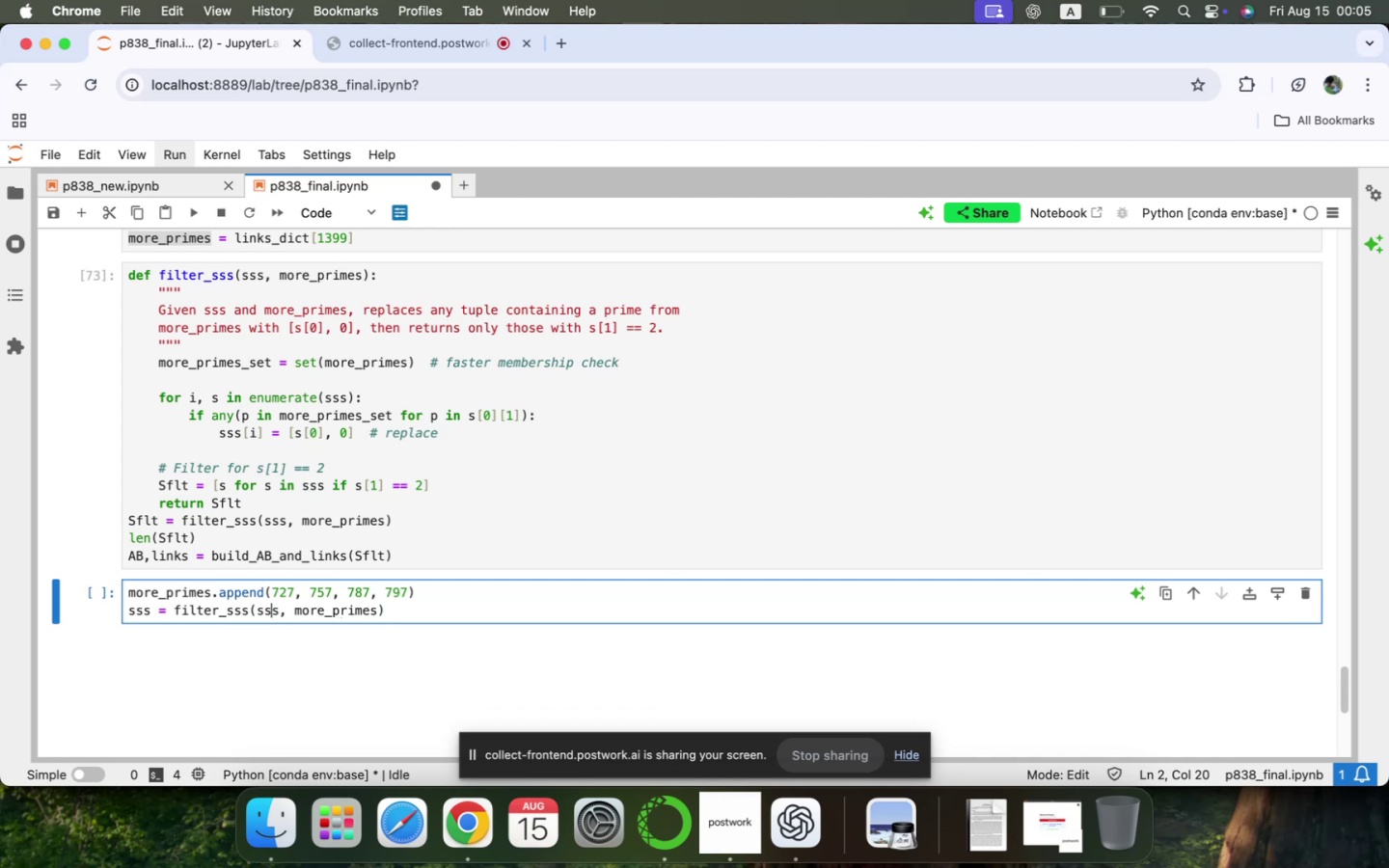 
key(ArrowRight)
 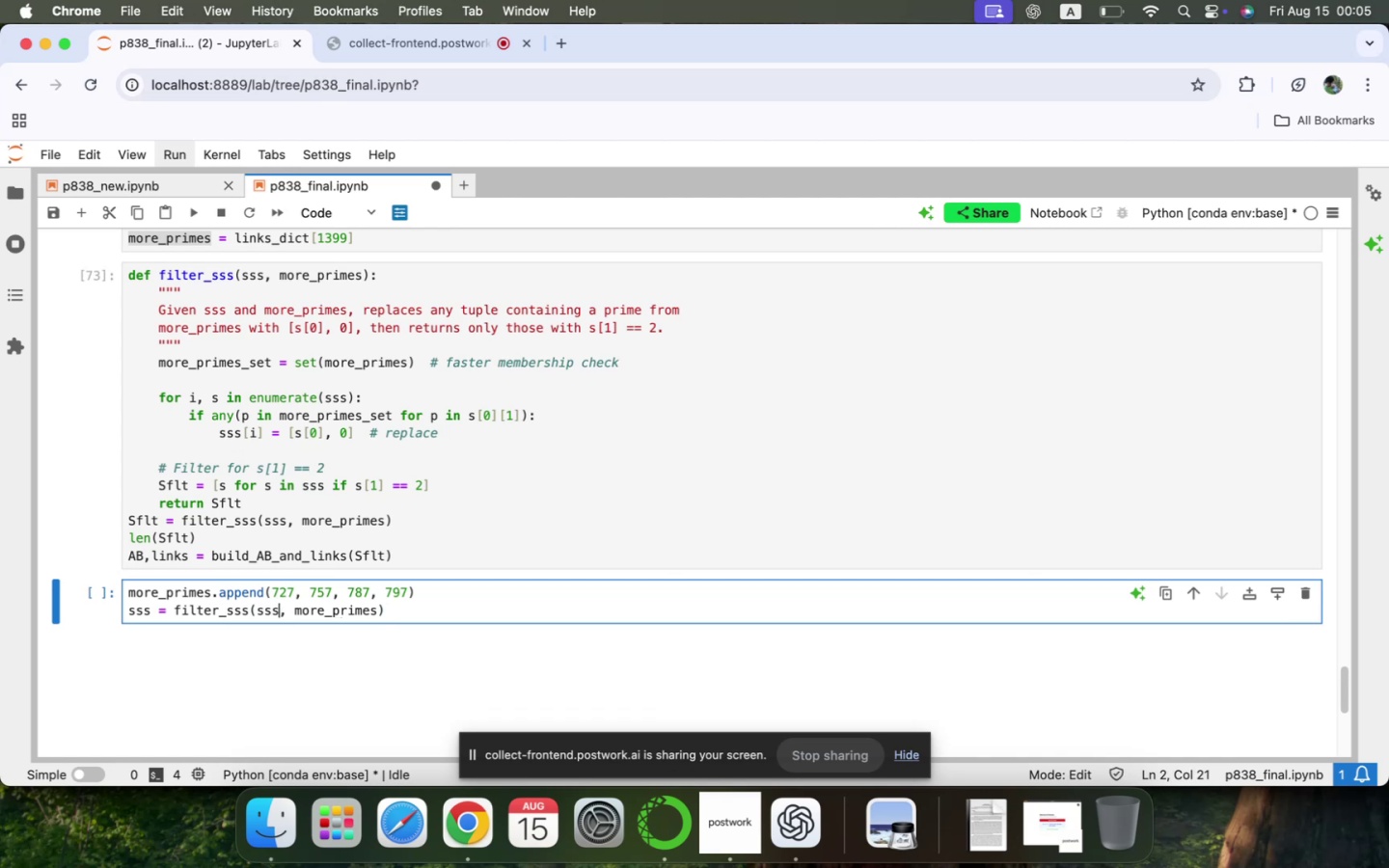 
key(Backspace)
key(Backspace)
key(Backspace)
type(Sflt)
 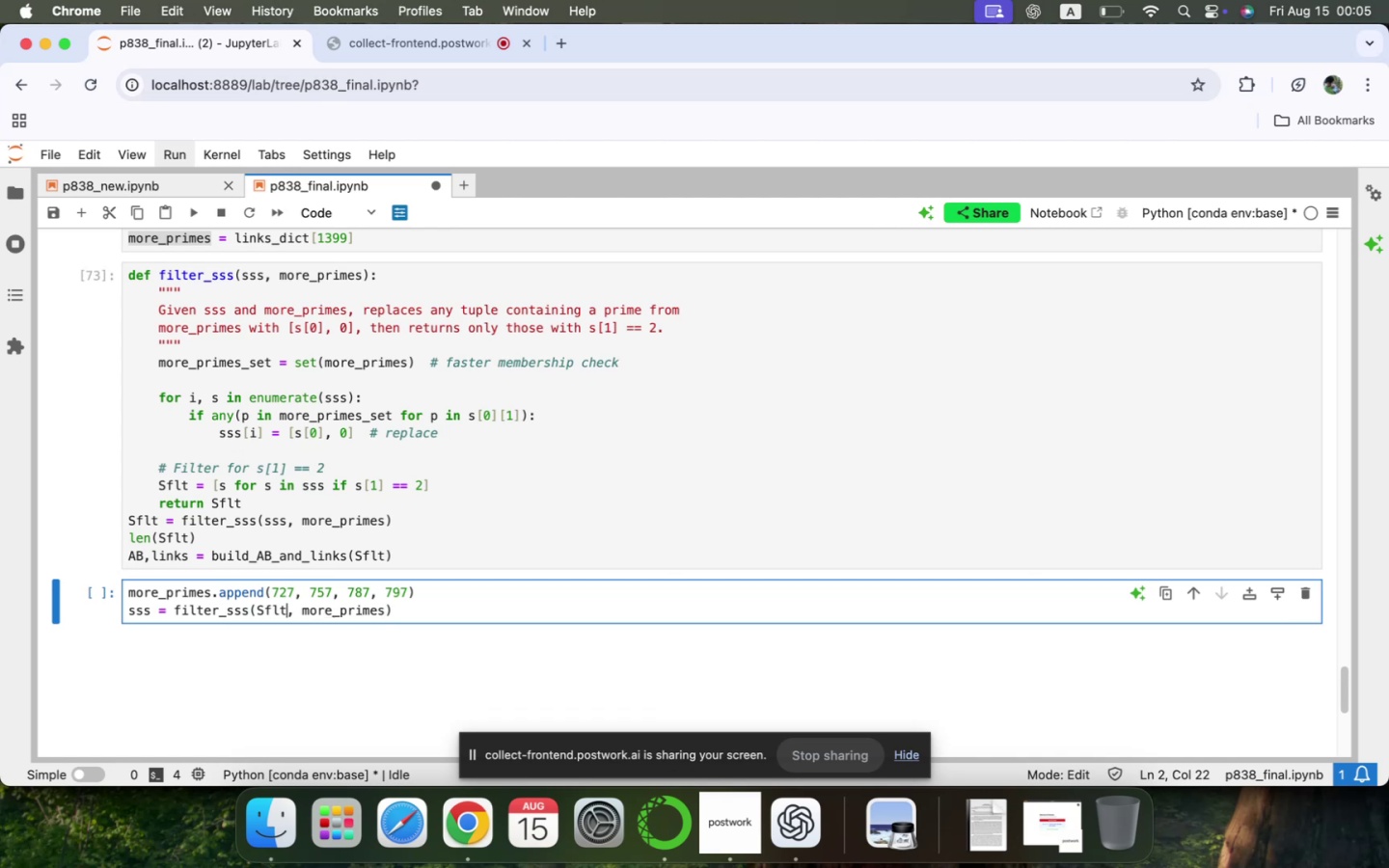 
key(ArrowDown)
 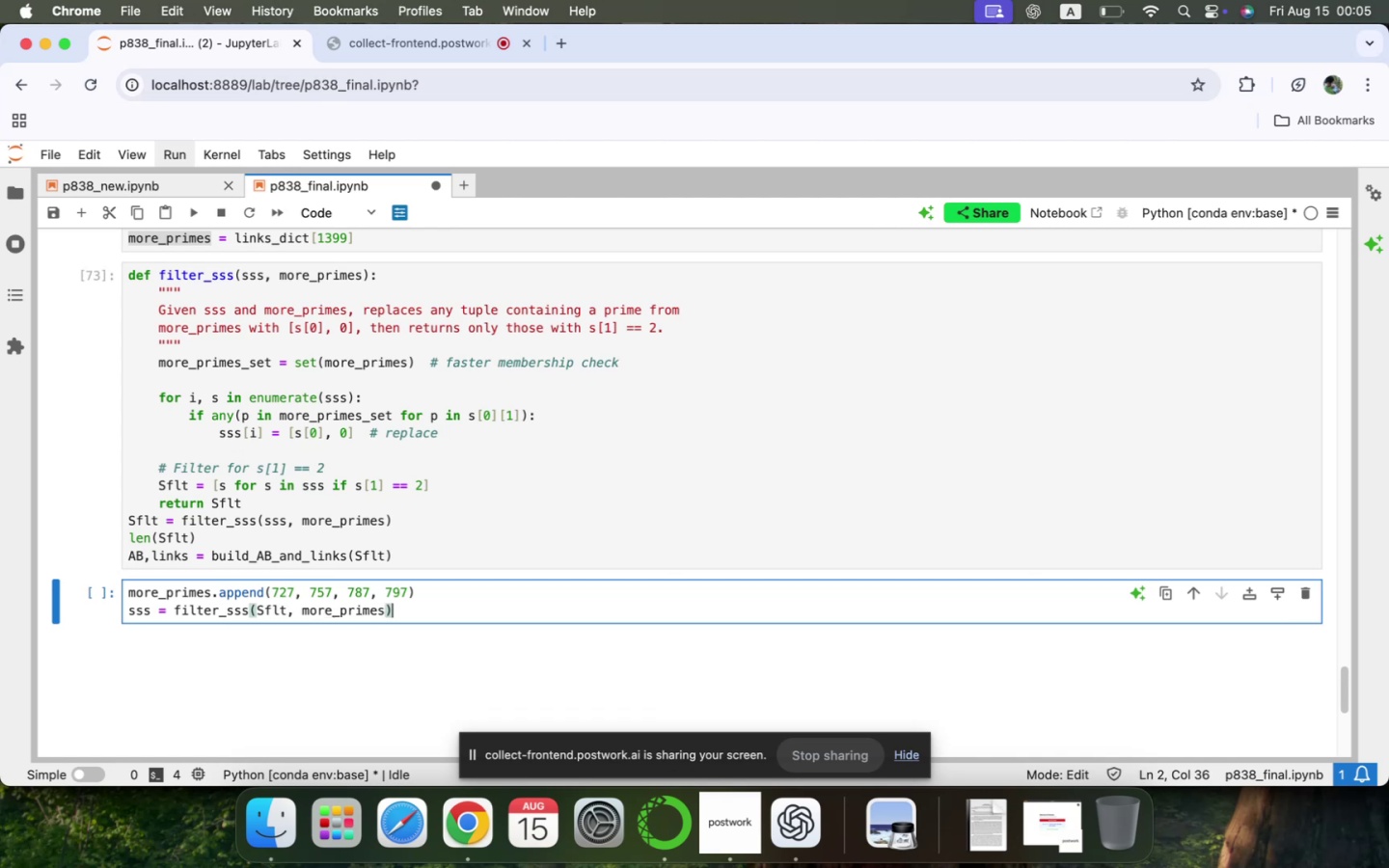 
key(Enter)
 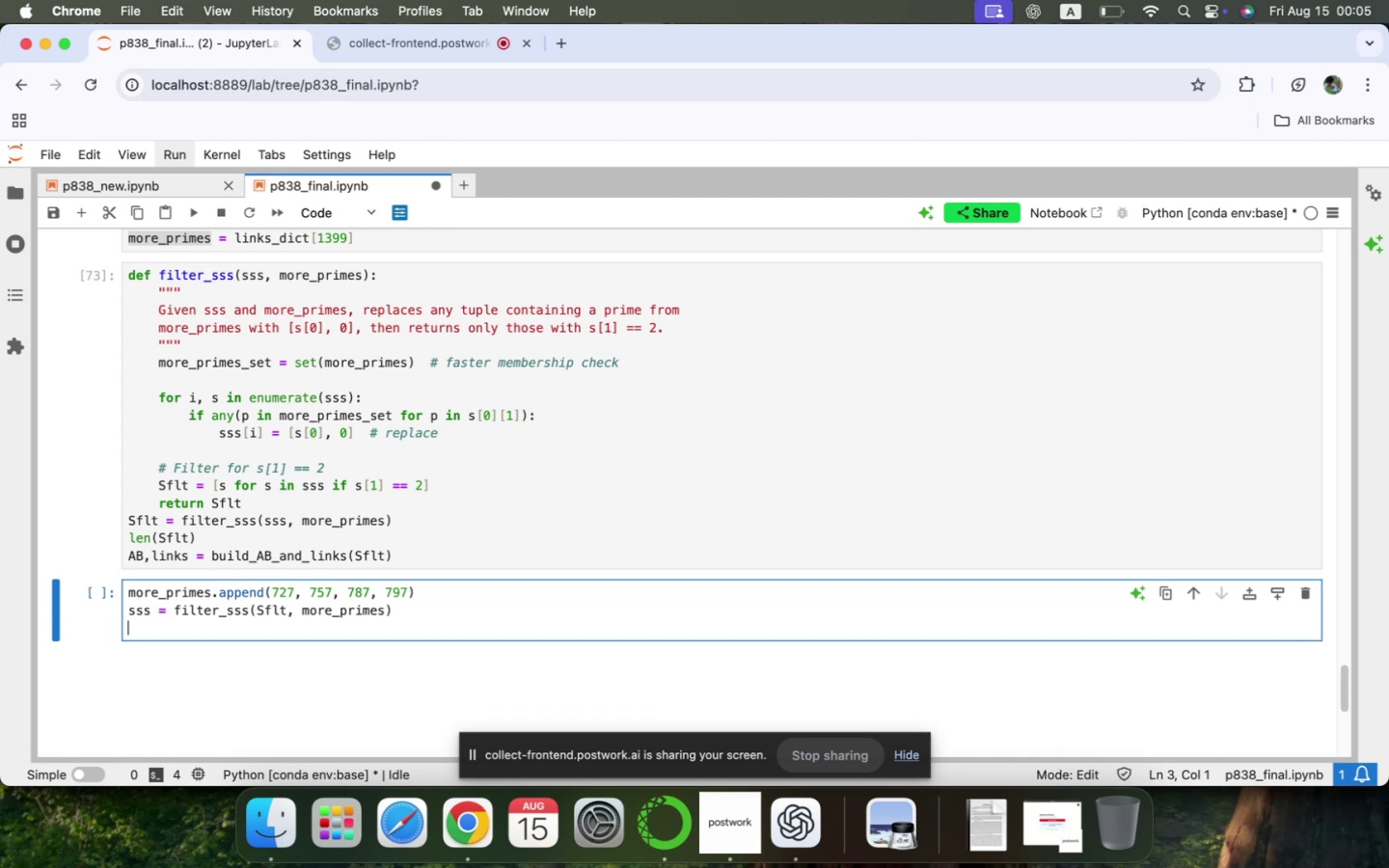 
type(sss)
 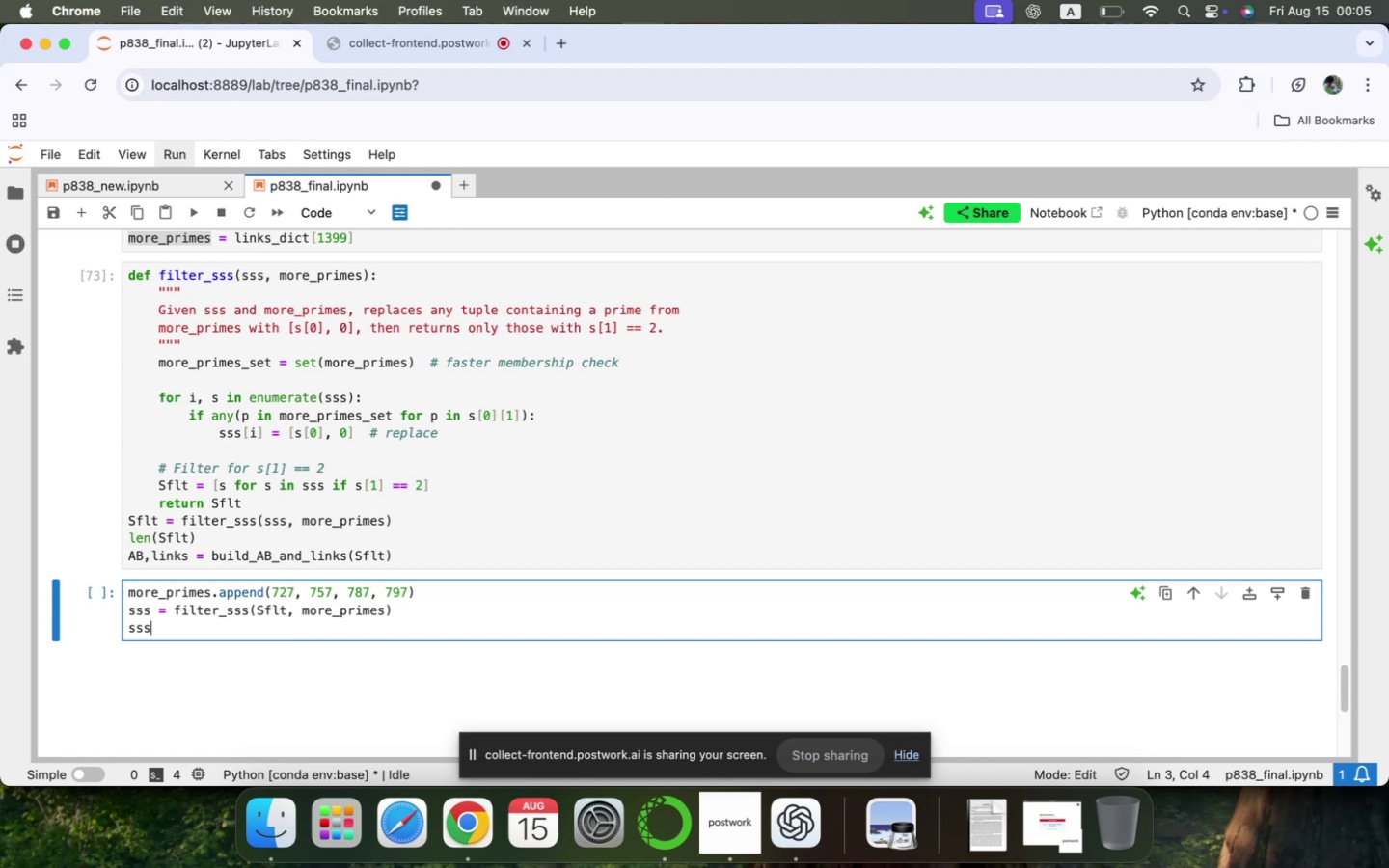 
key(Shift+Enter)
 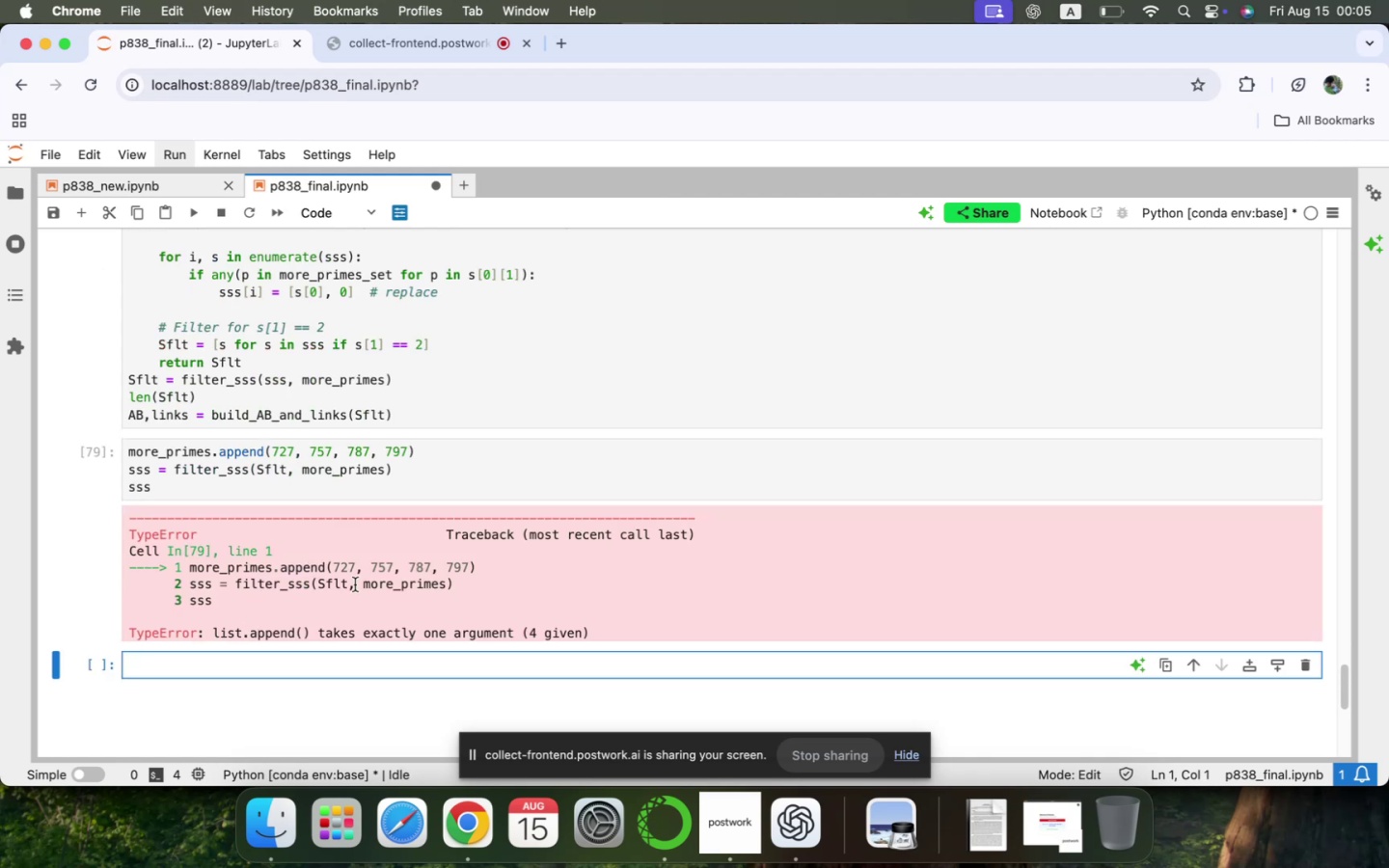 
wait(11.11)
 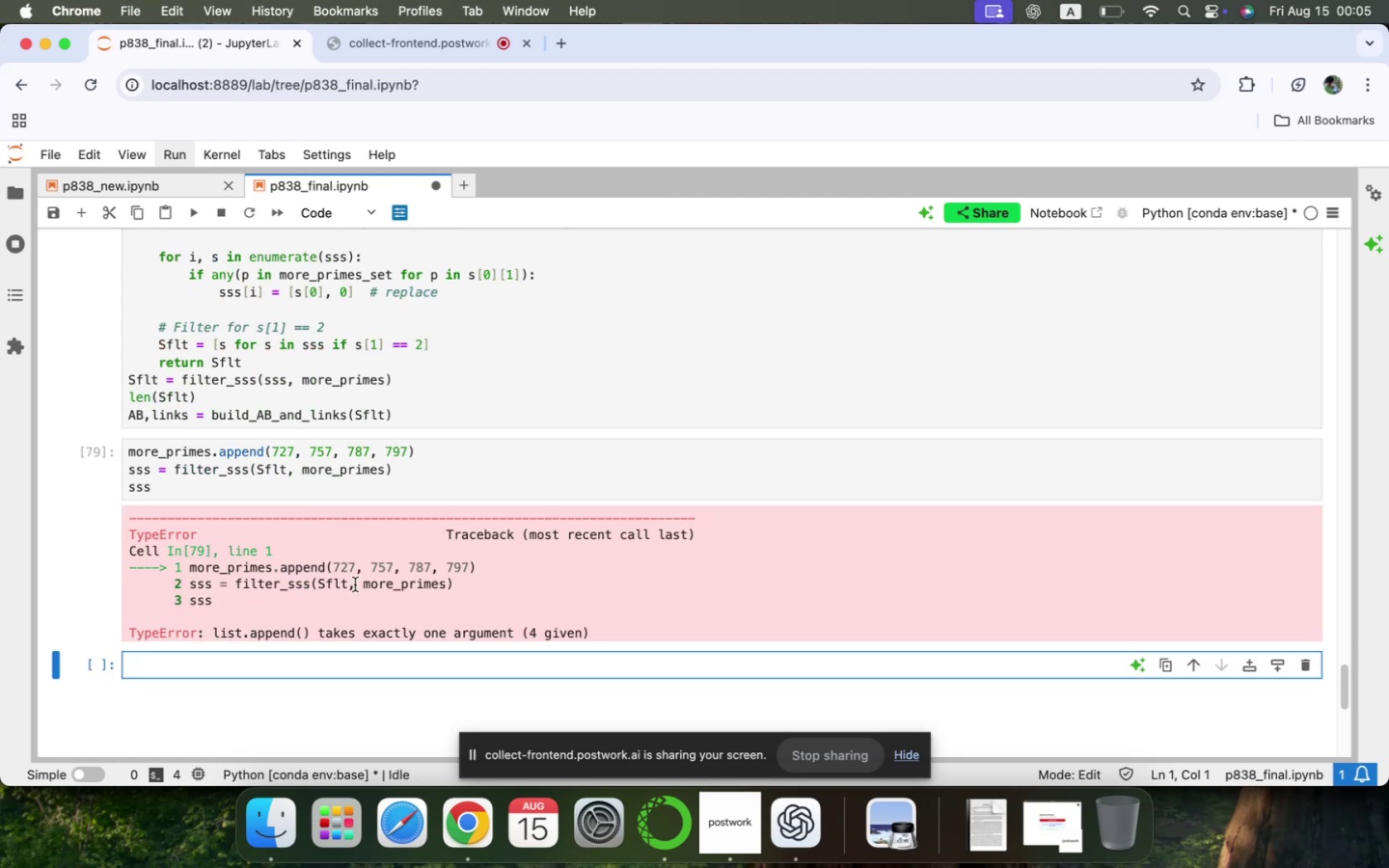 
double_click([291, 443])
 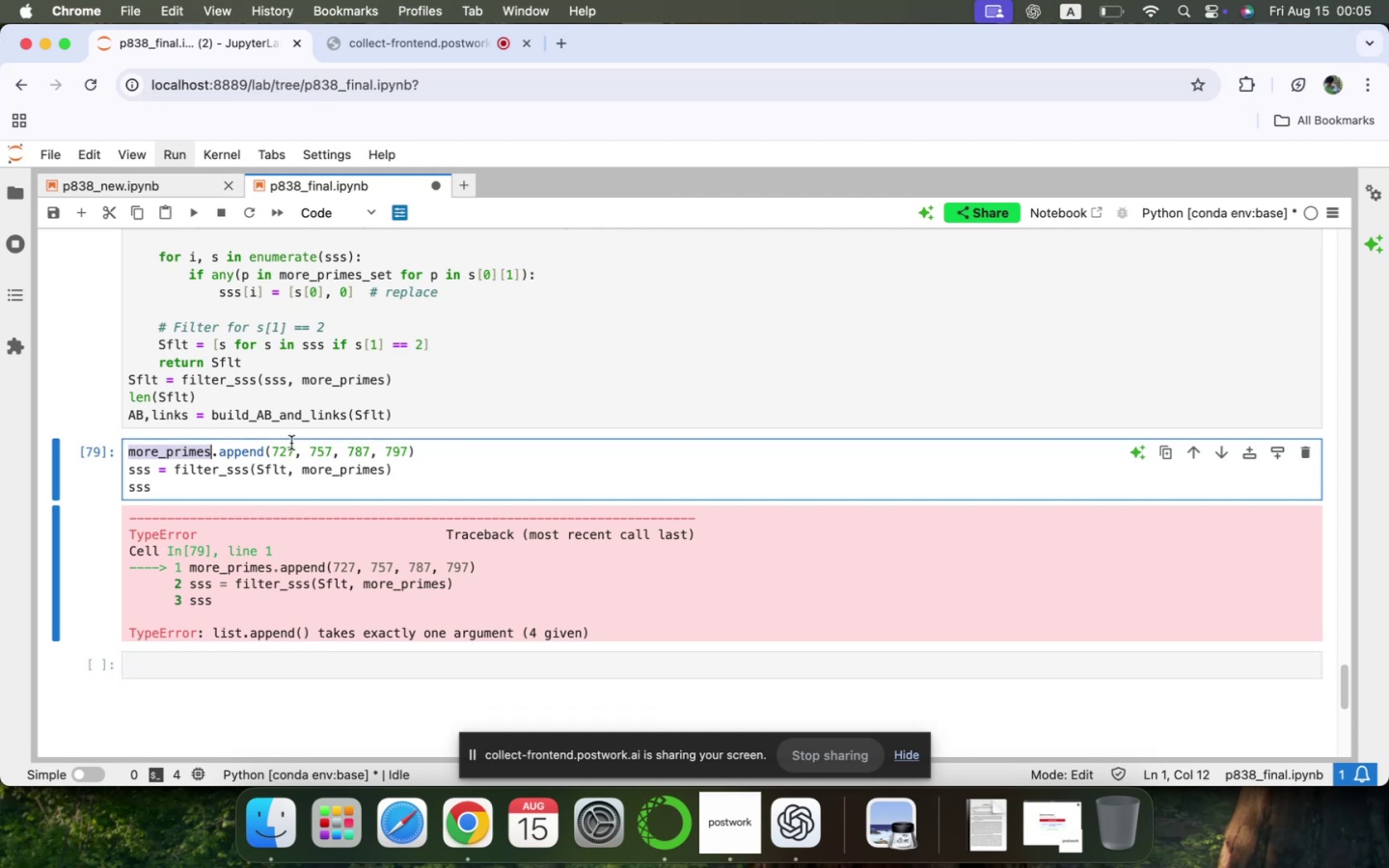 
triple_click([291, 443])
 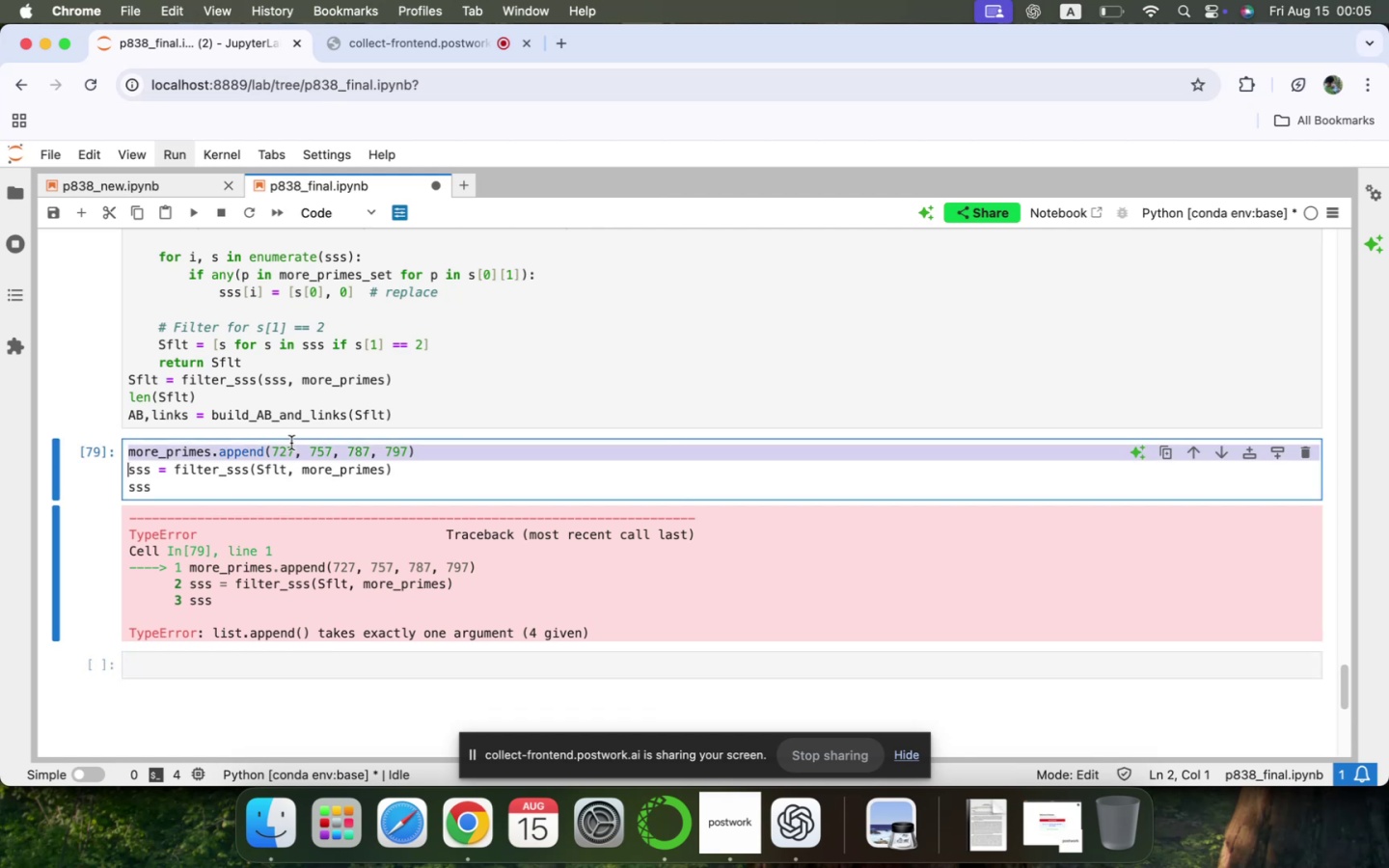 
key(Meta+C)
 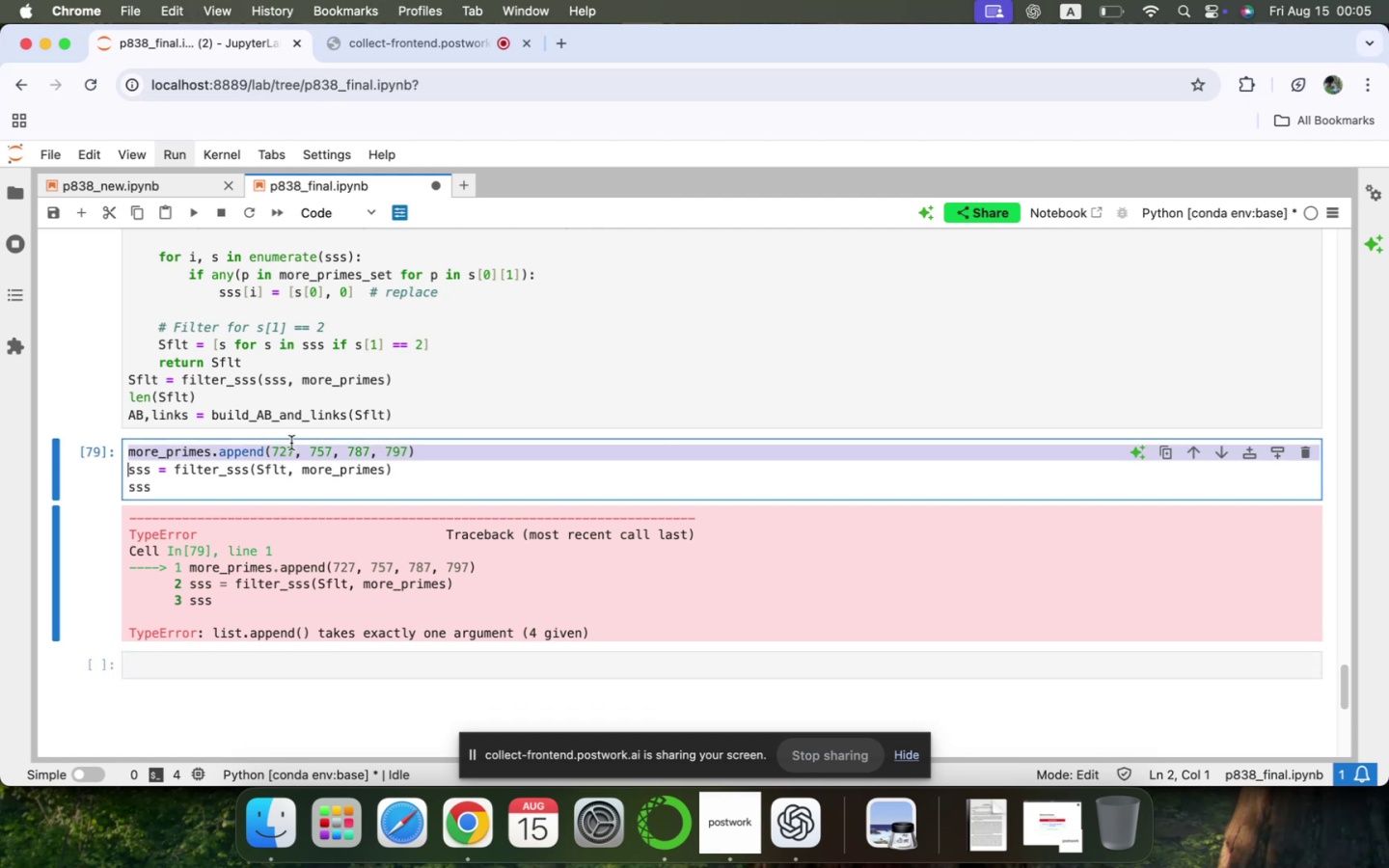 
key(Meta+CommandLeft)
 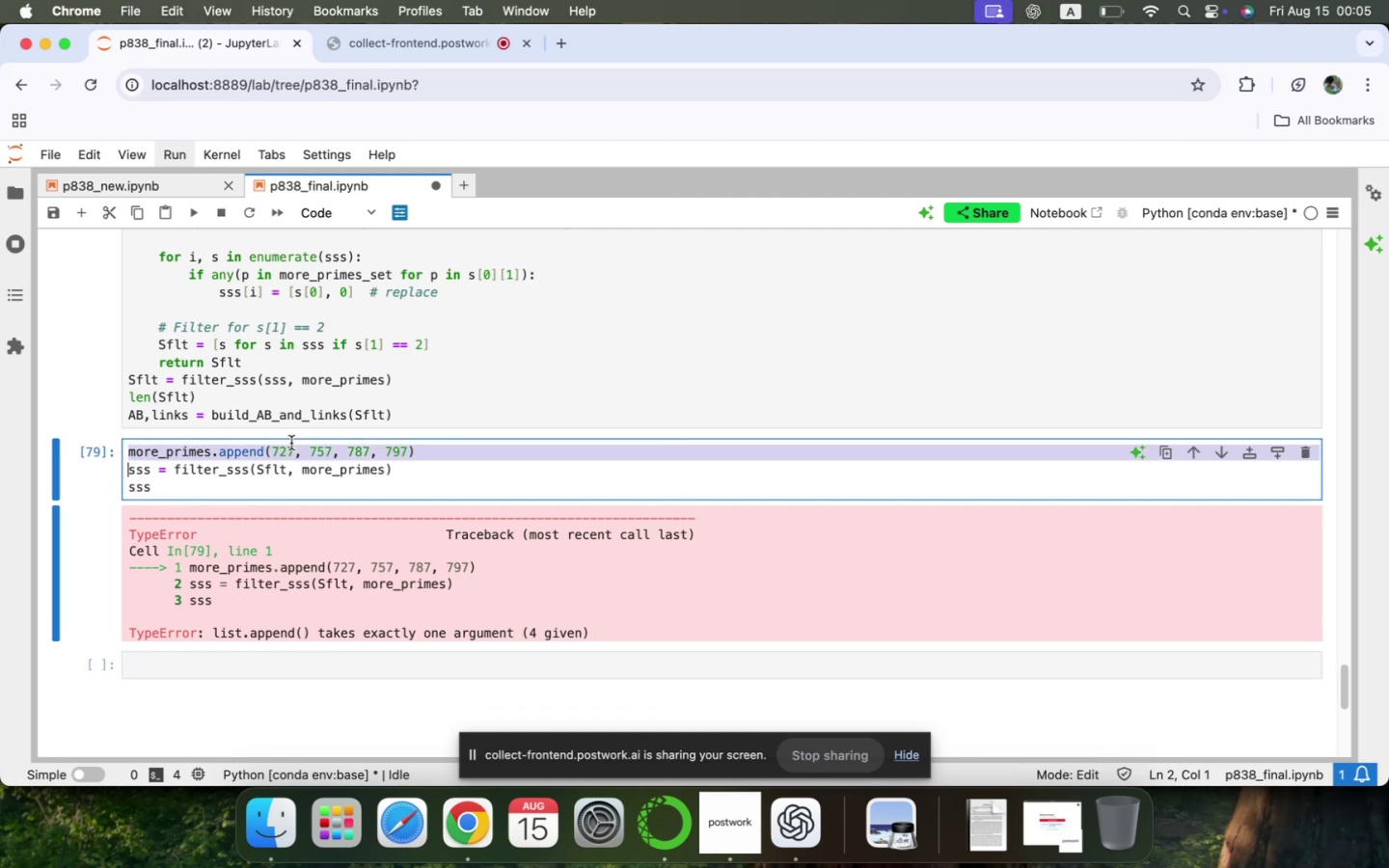 
key(Meta+Tab)
 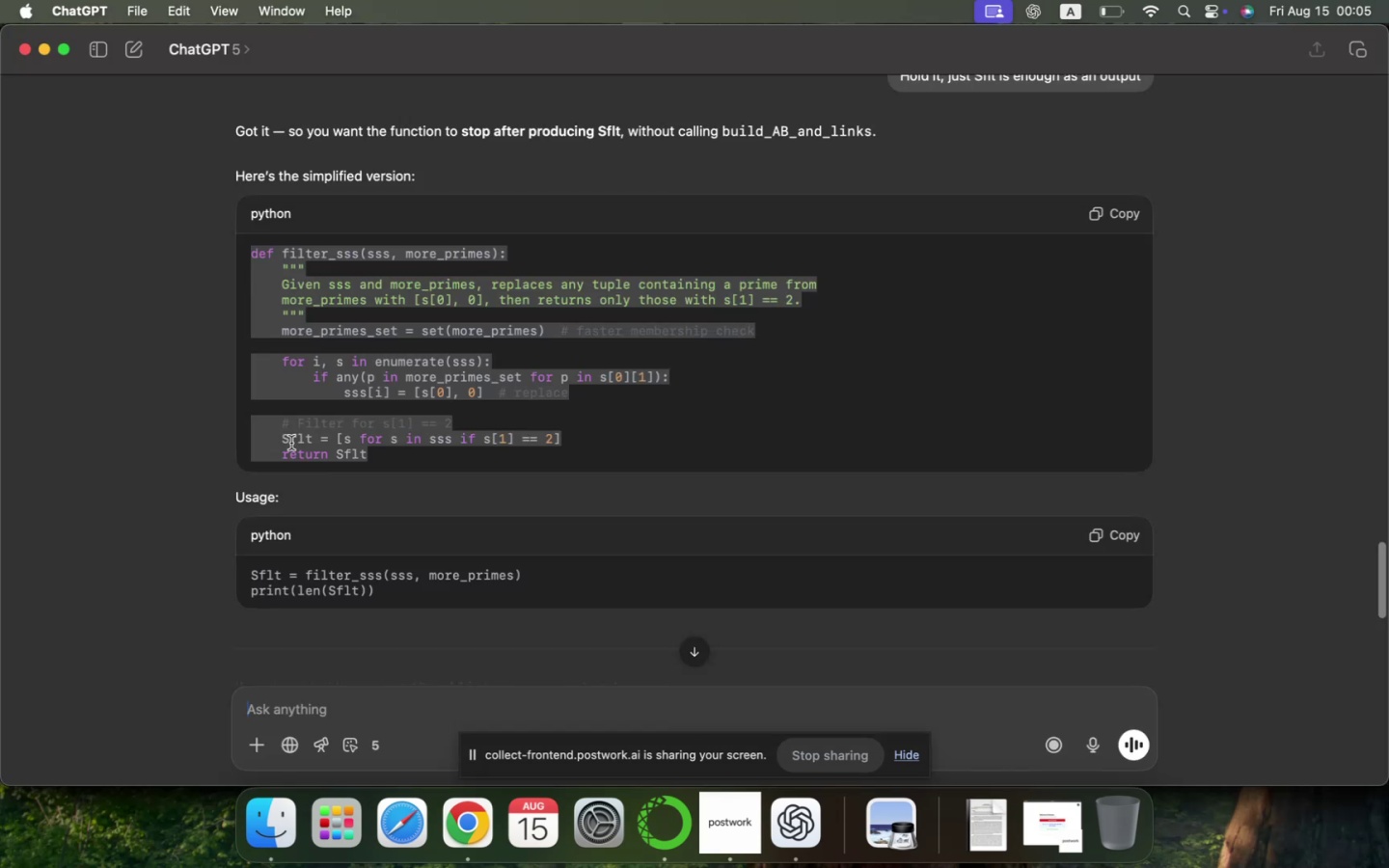 
key(Meta+V)
 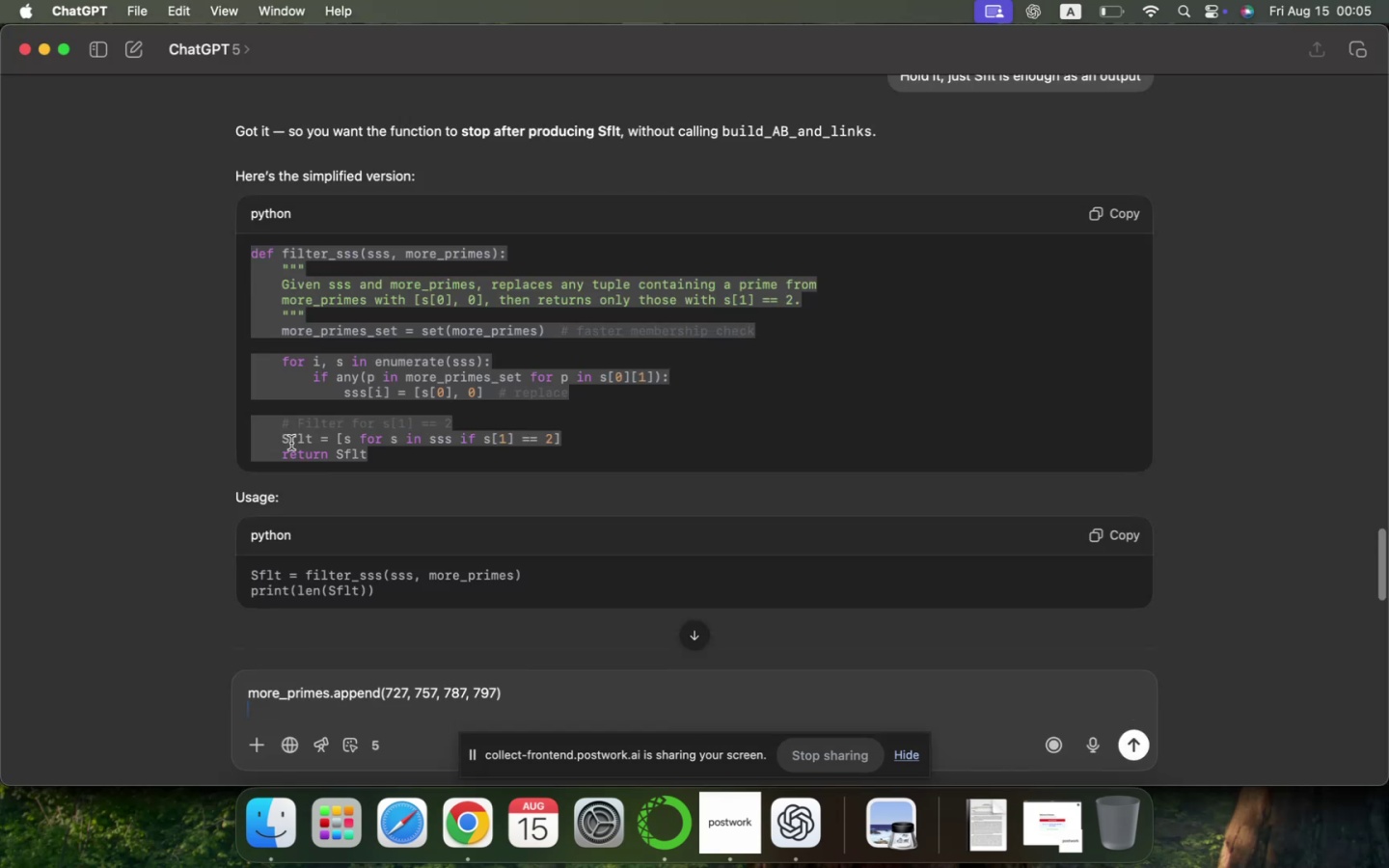 
type(error)
 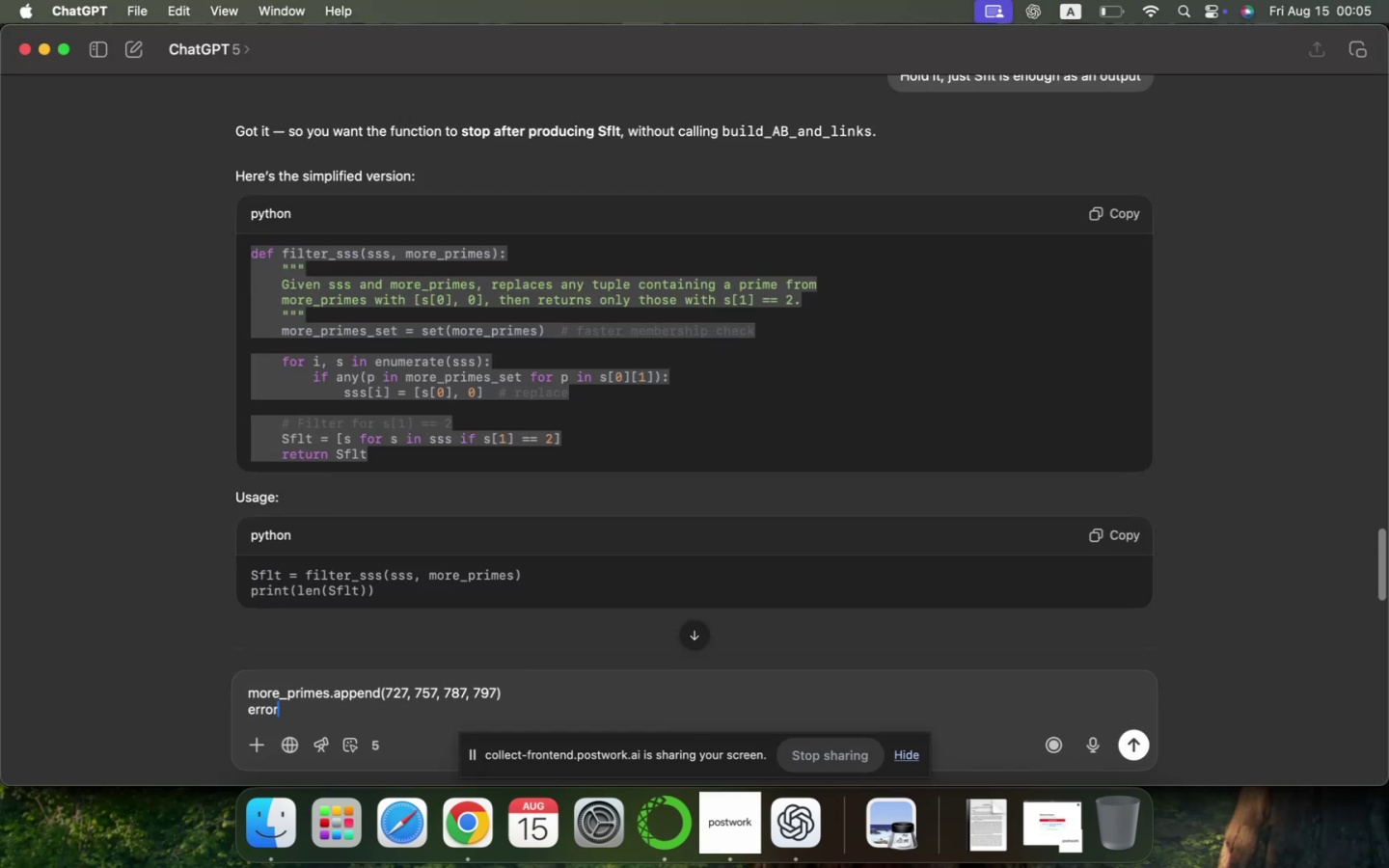 
key(Enter)
 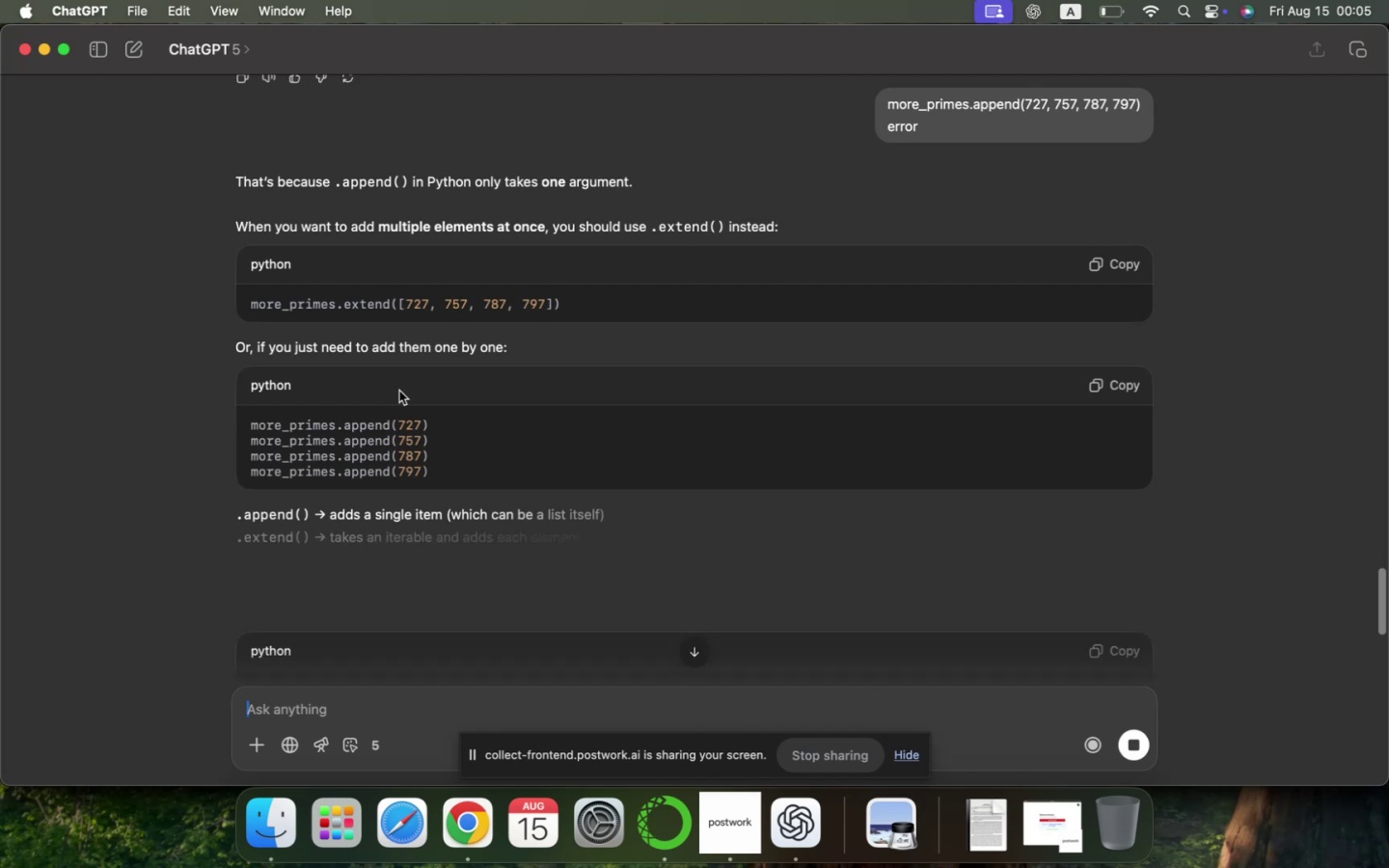 
wait(8.42)
 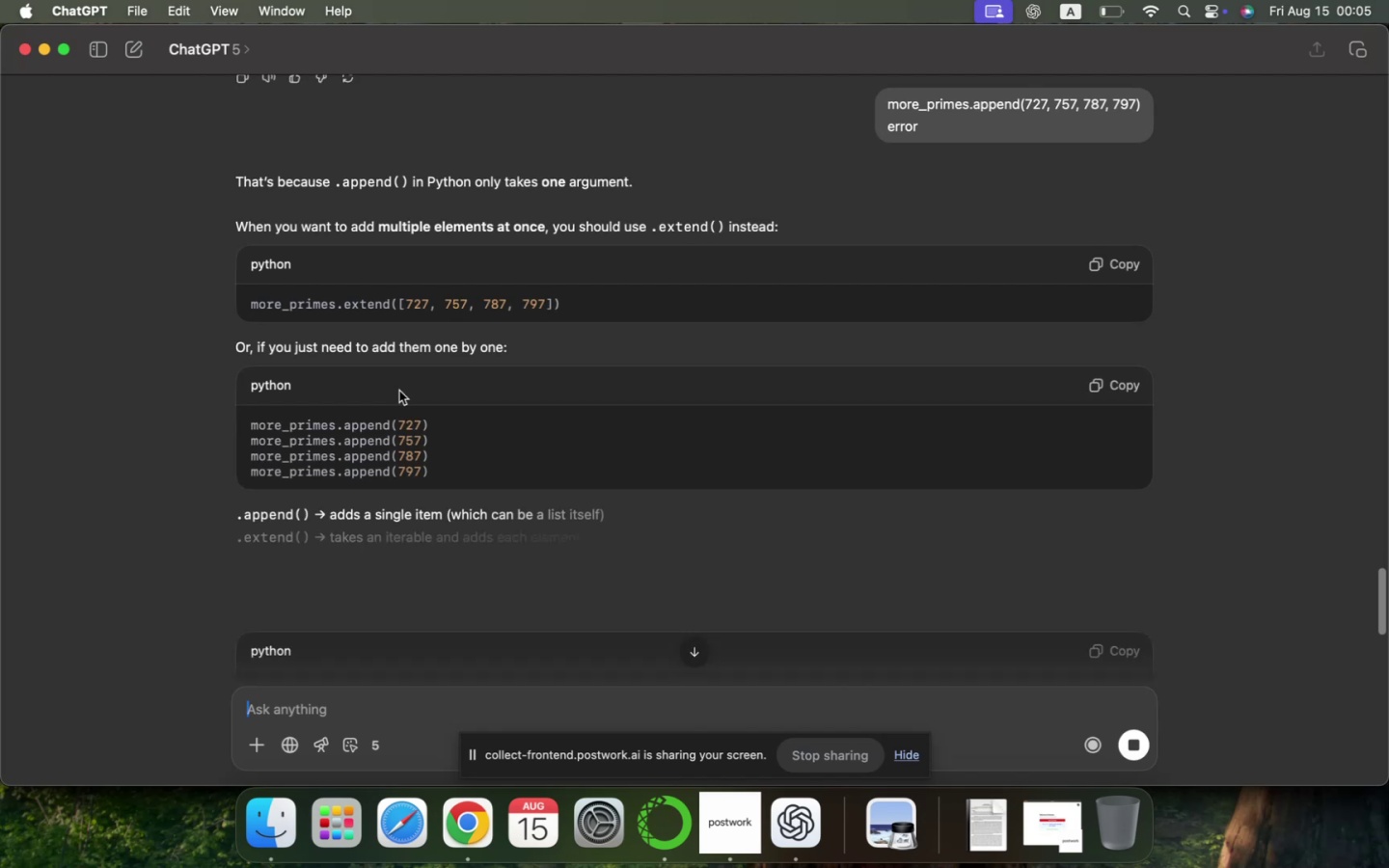 
key(Meta+CommandLeft)
 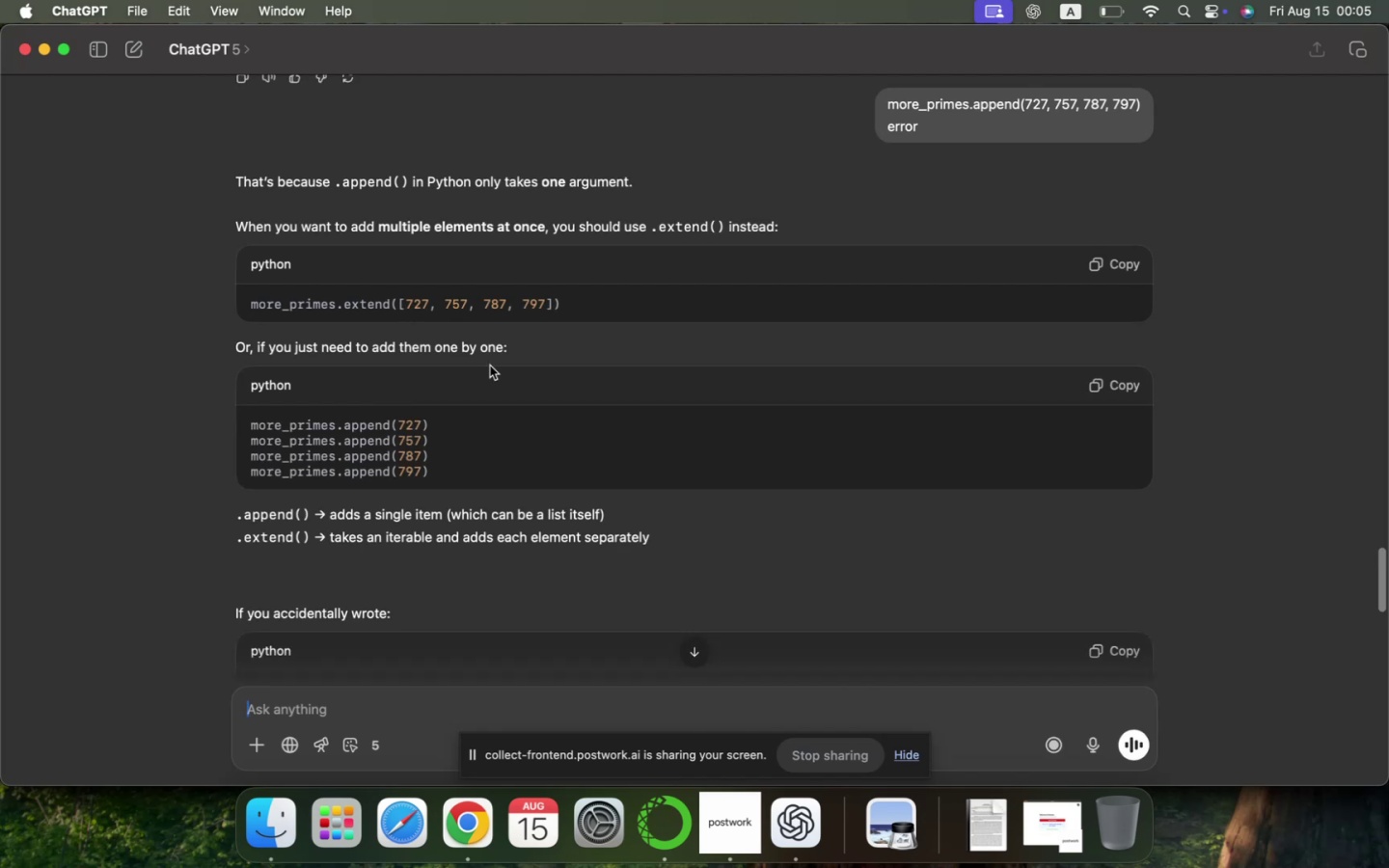 
key(Meta+Tab)
 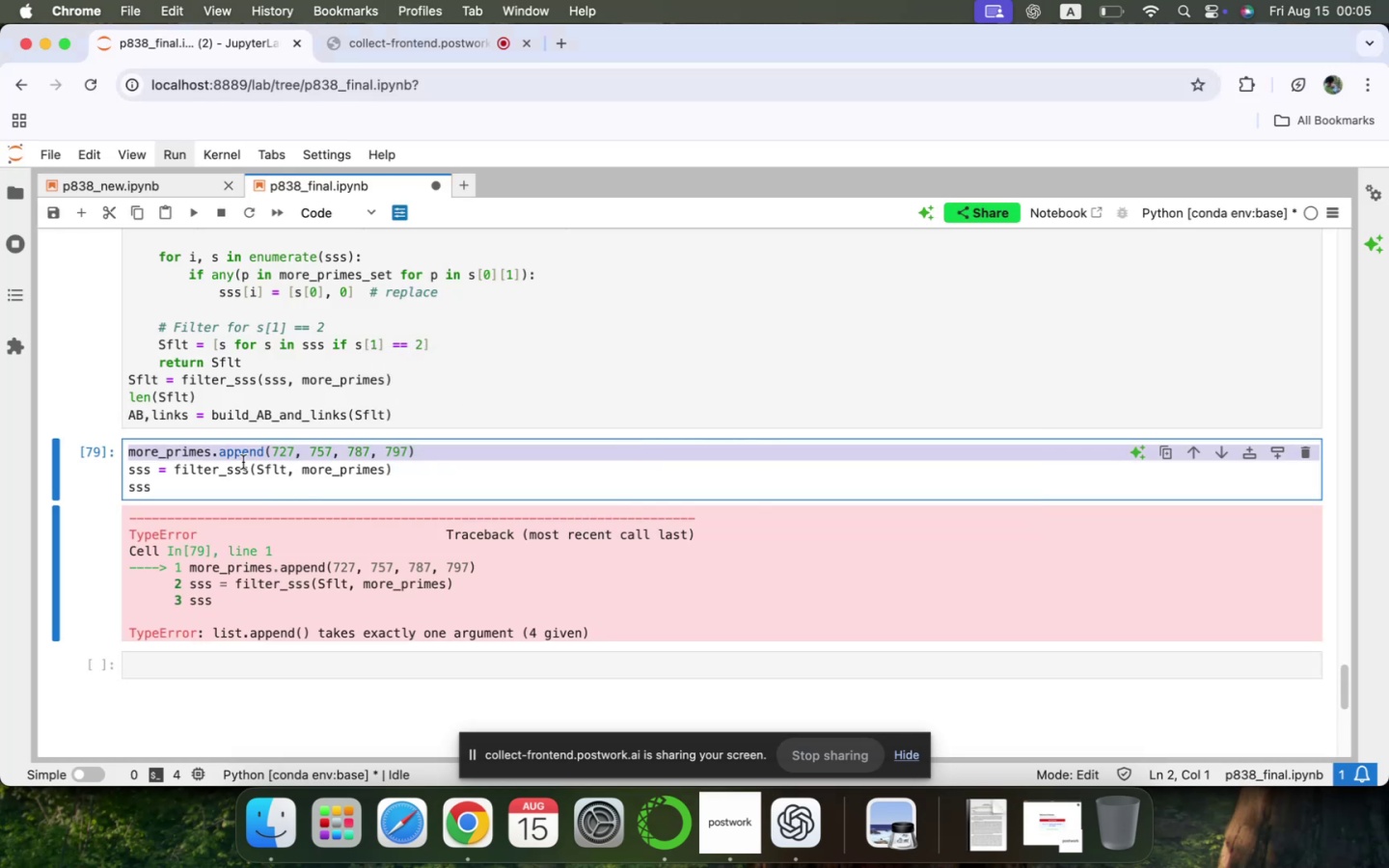 
left_click([225, 455])
 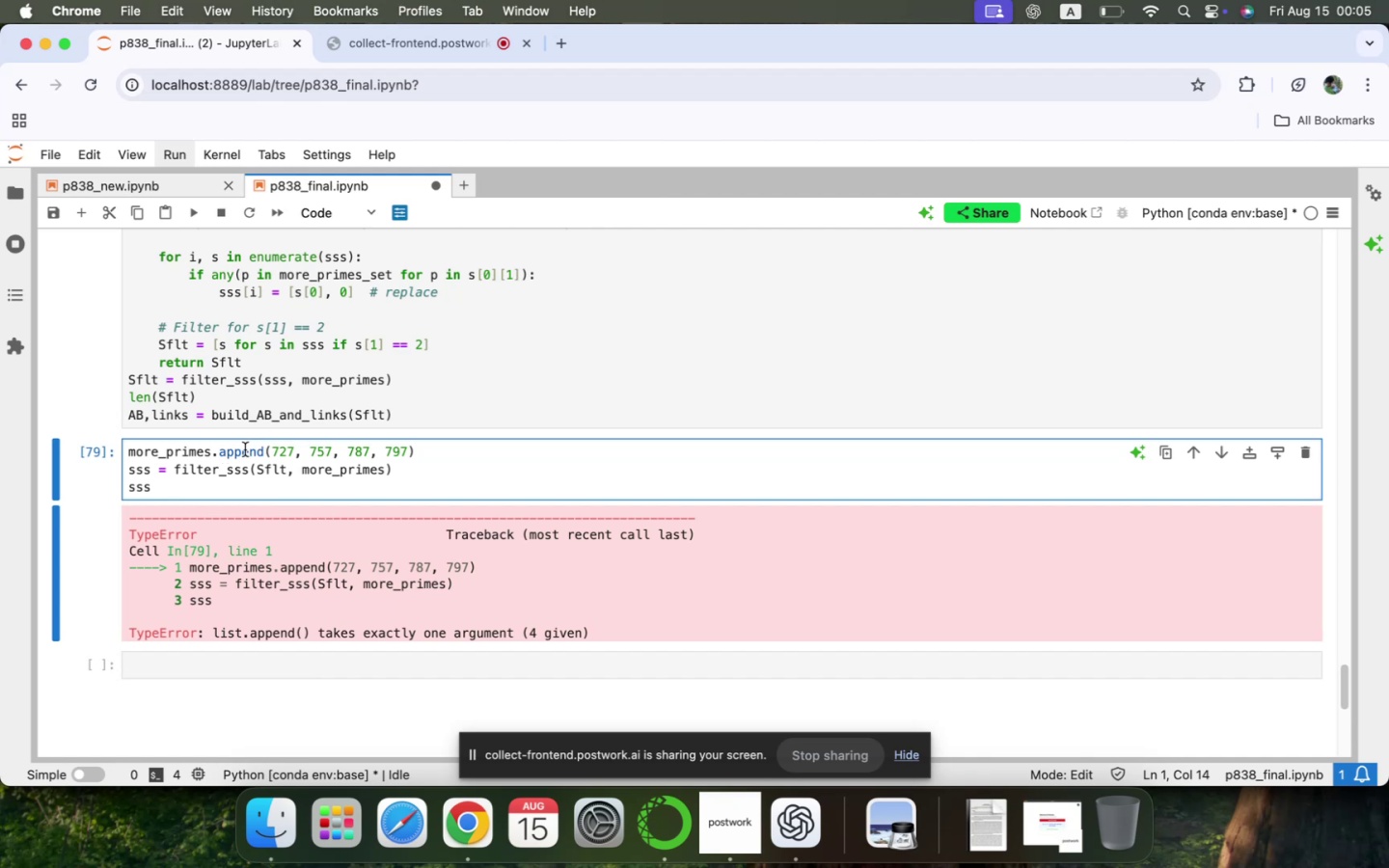 
key(Backspace)
 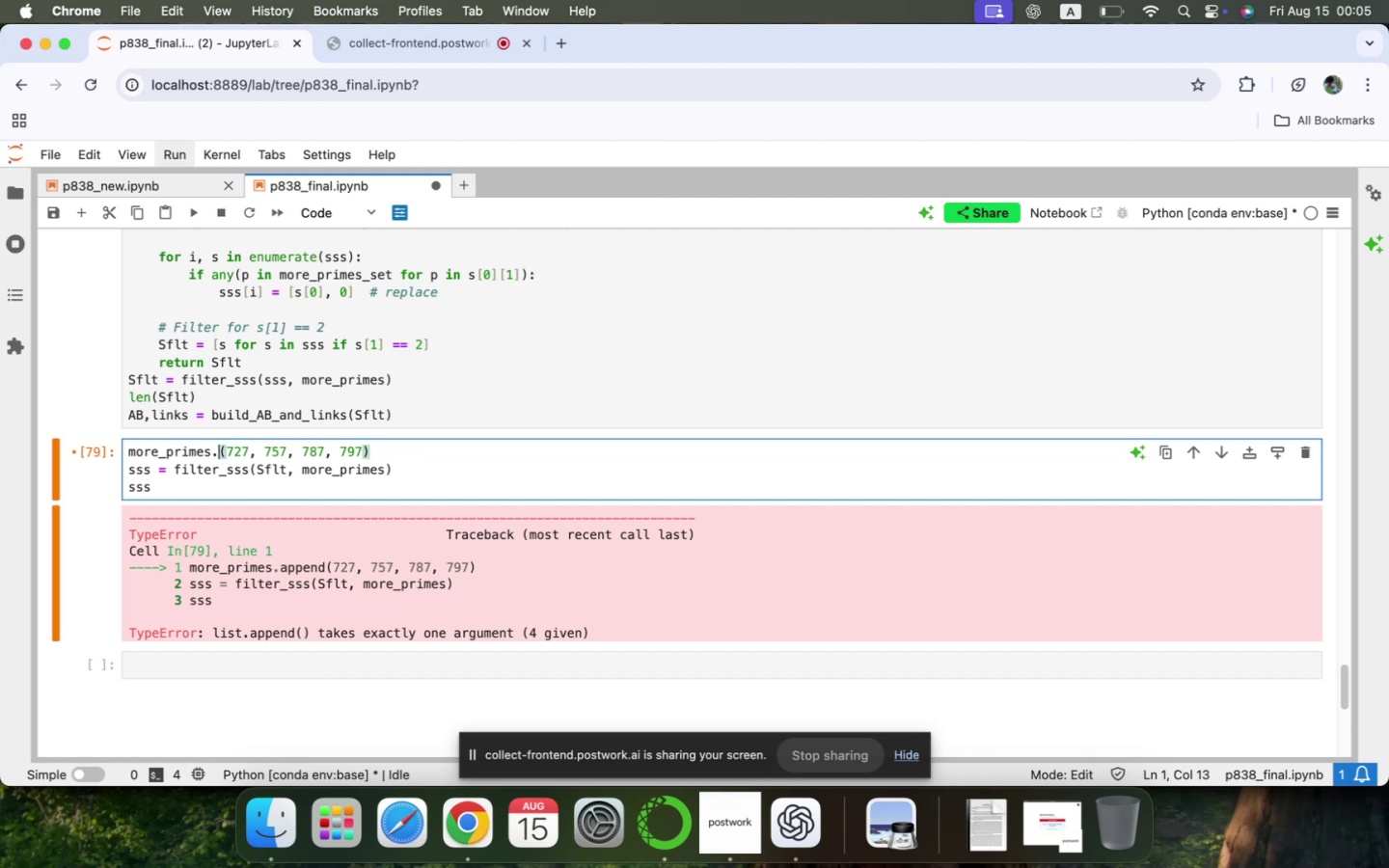 
key(Backspace)
 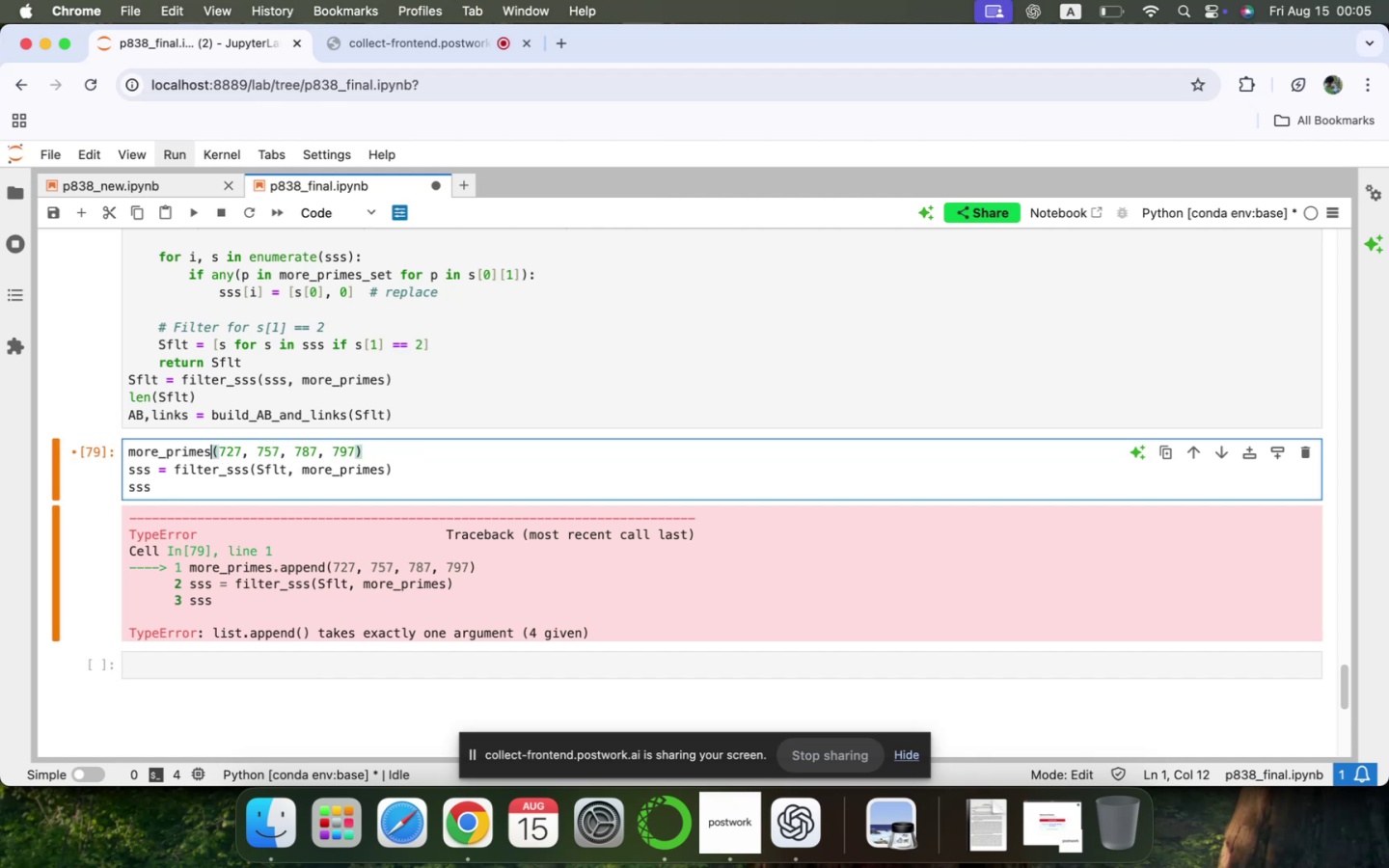 
key(Space)
 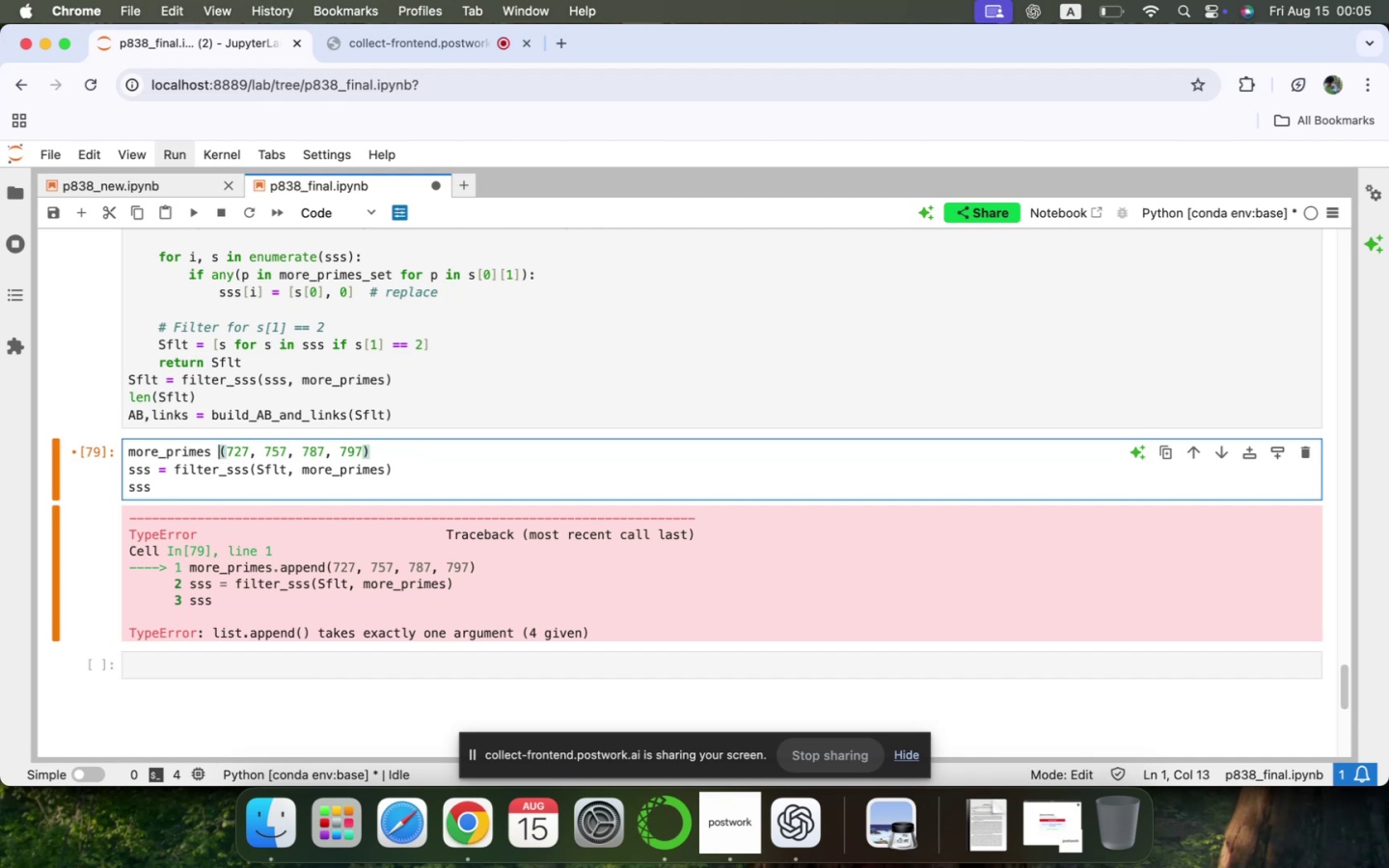 
key(Shift+ShiftLeft)
 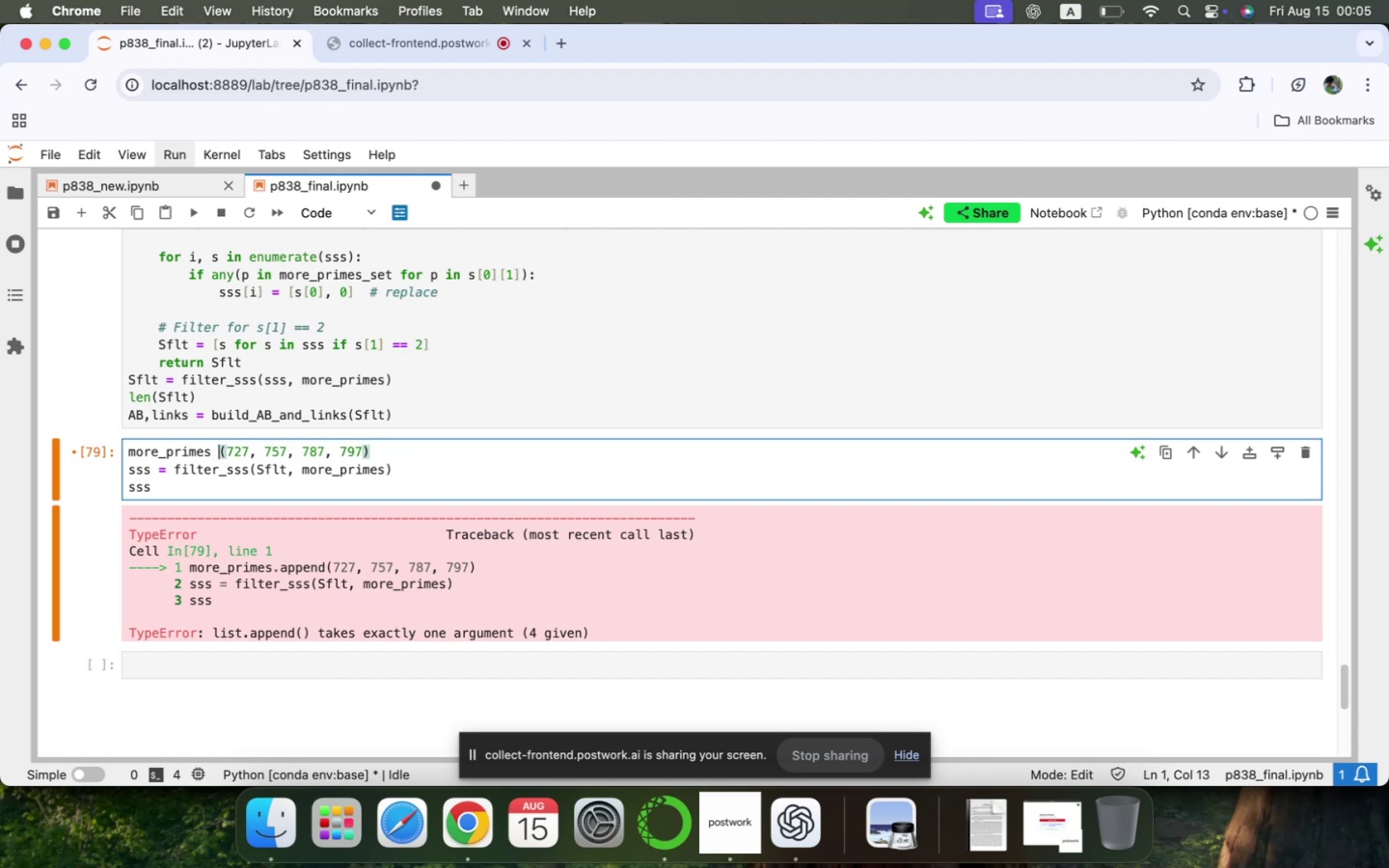 
key(Shift+Equal)
 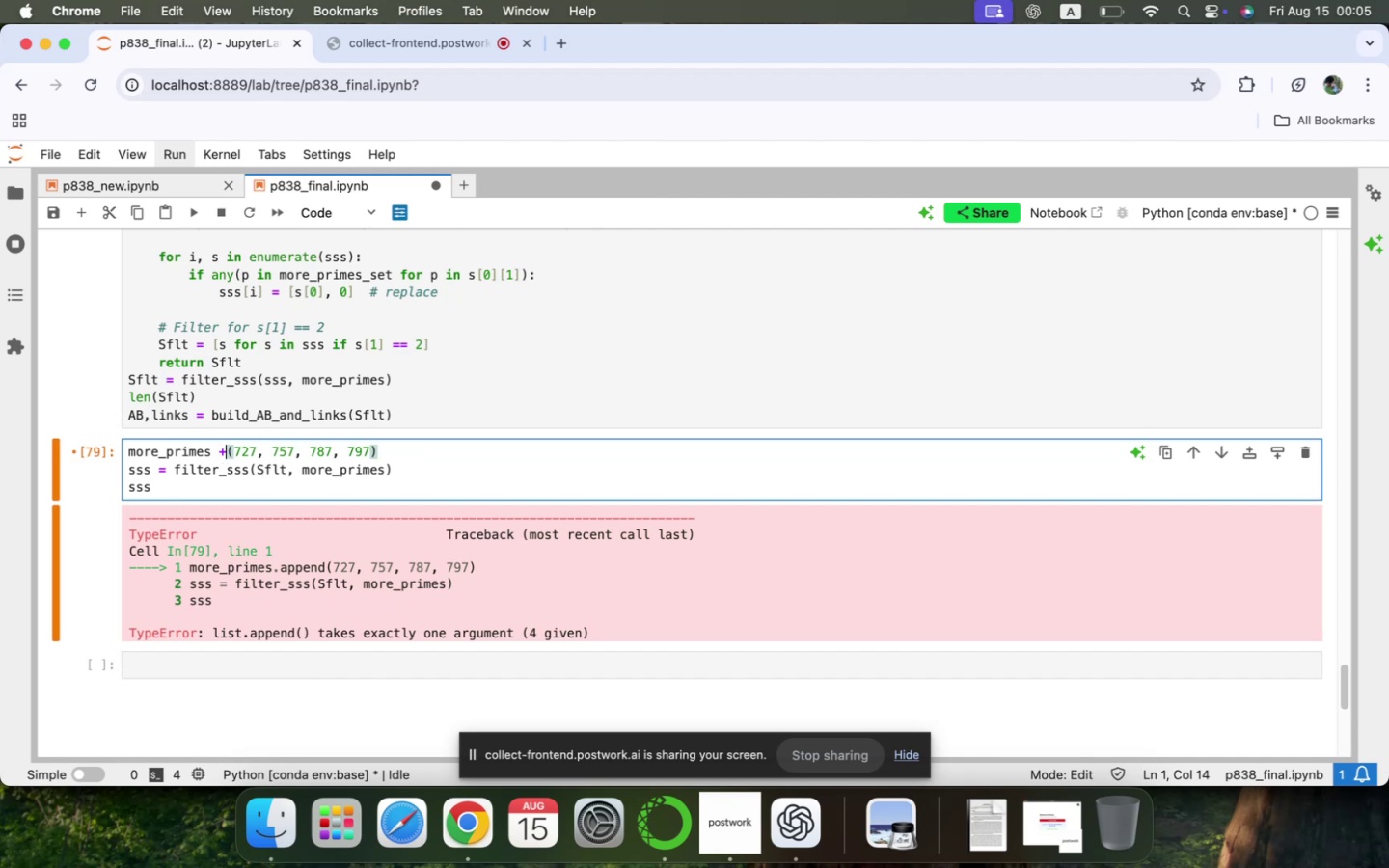 
key(Equal)
 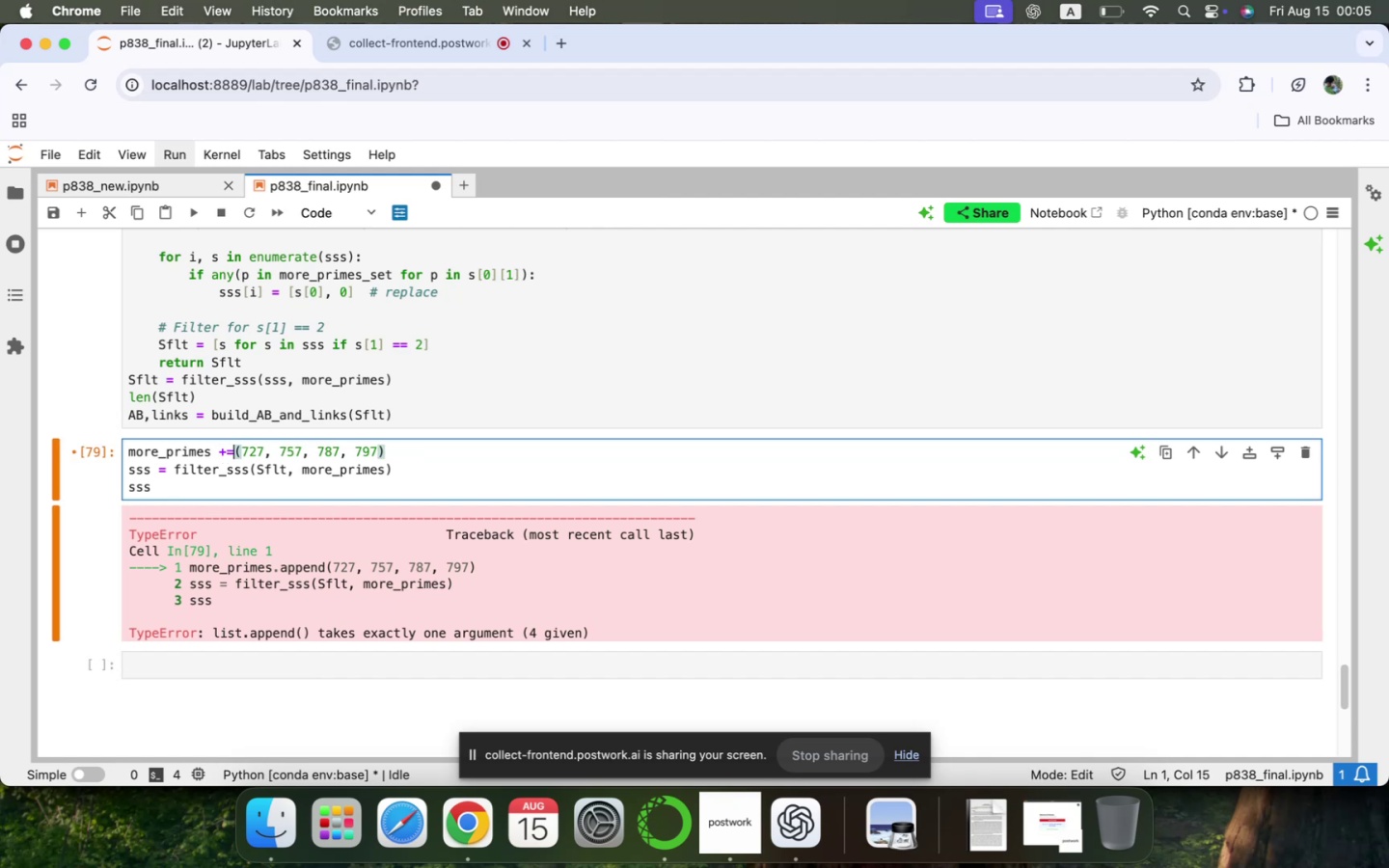 
key(Space)
 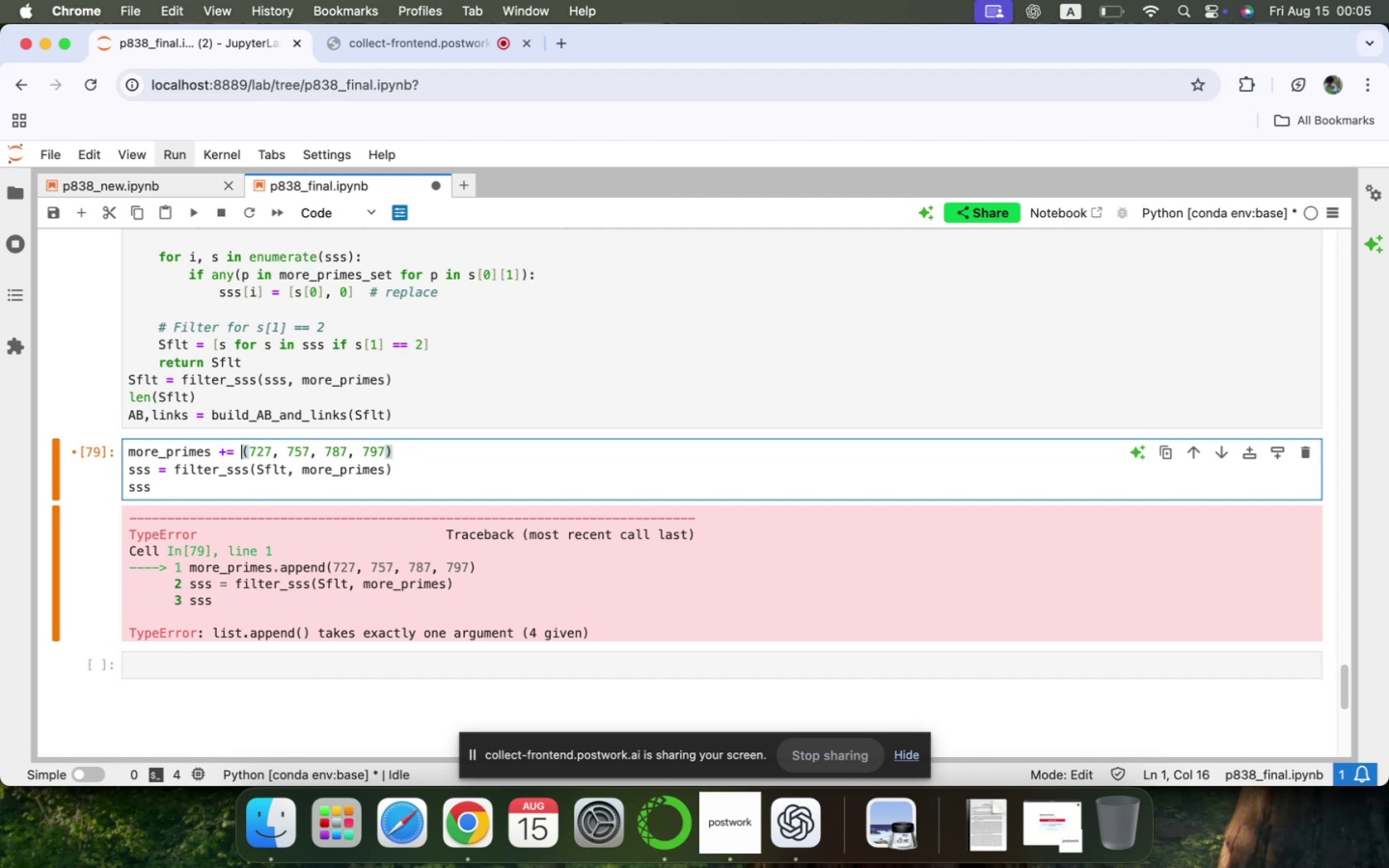 
key(ArrowRight)
 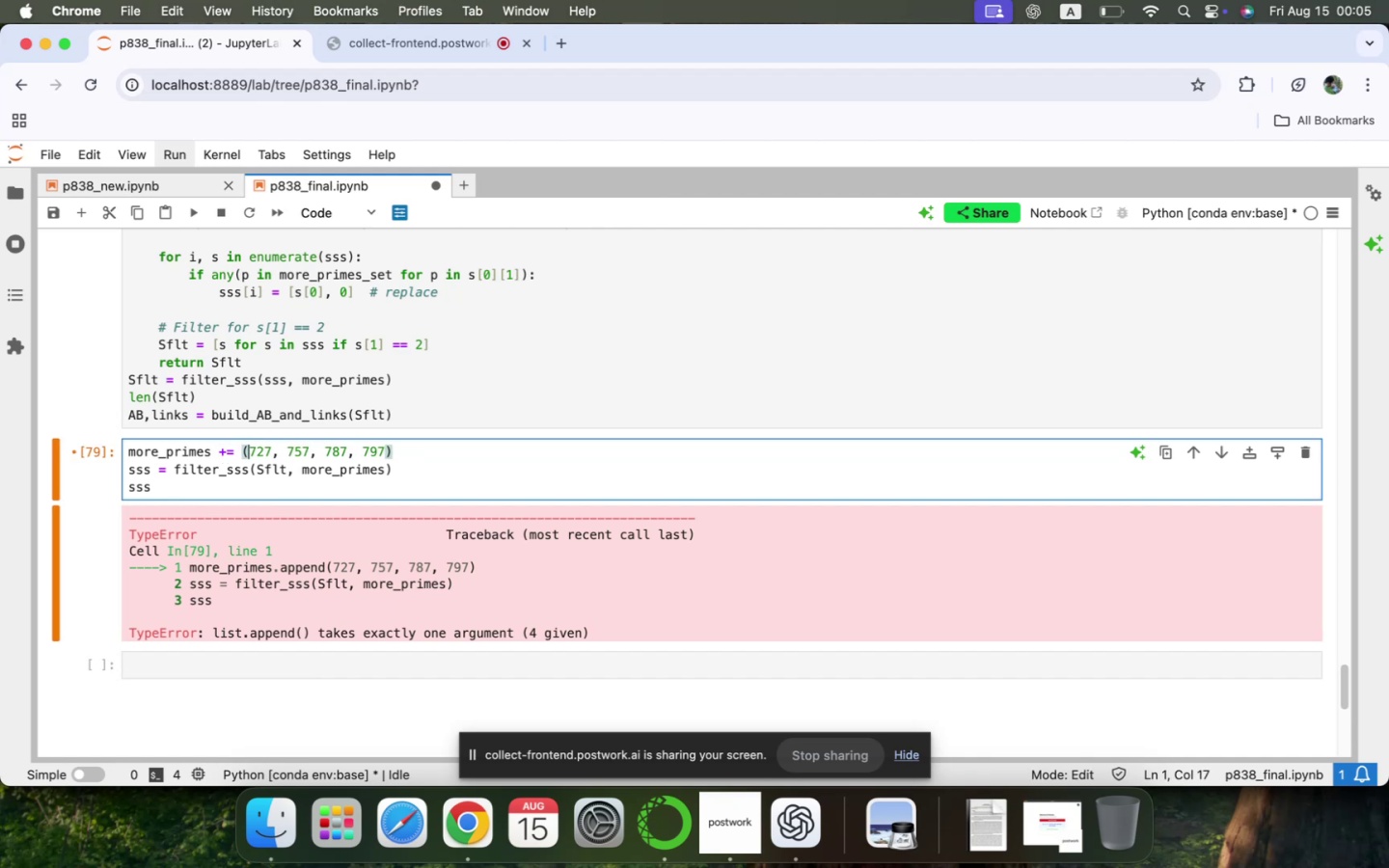 
key(Backspace)
 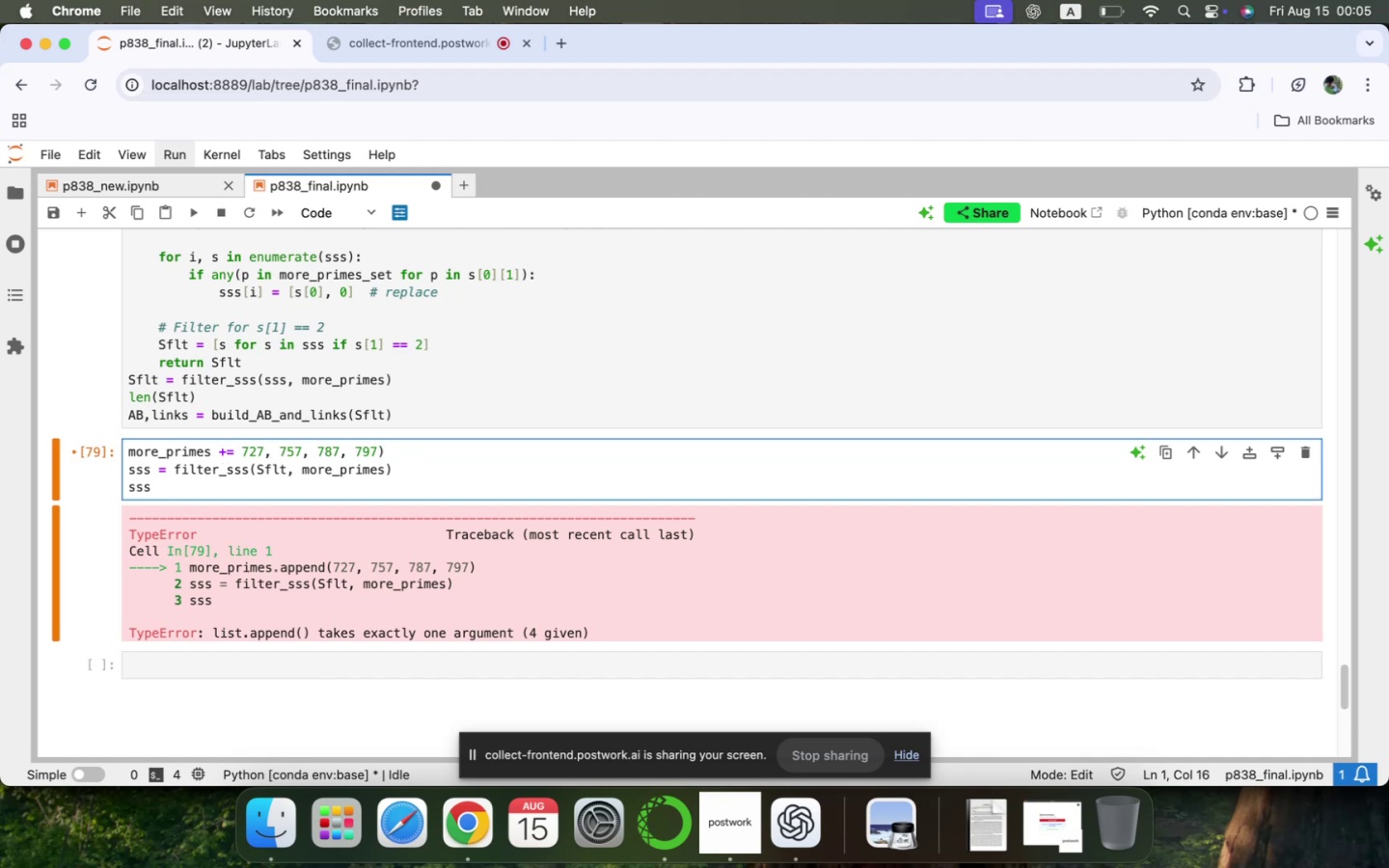 
key(BracketLeft)
 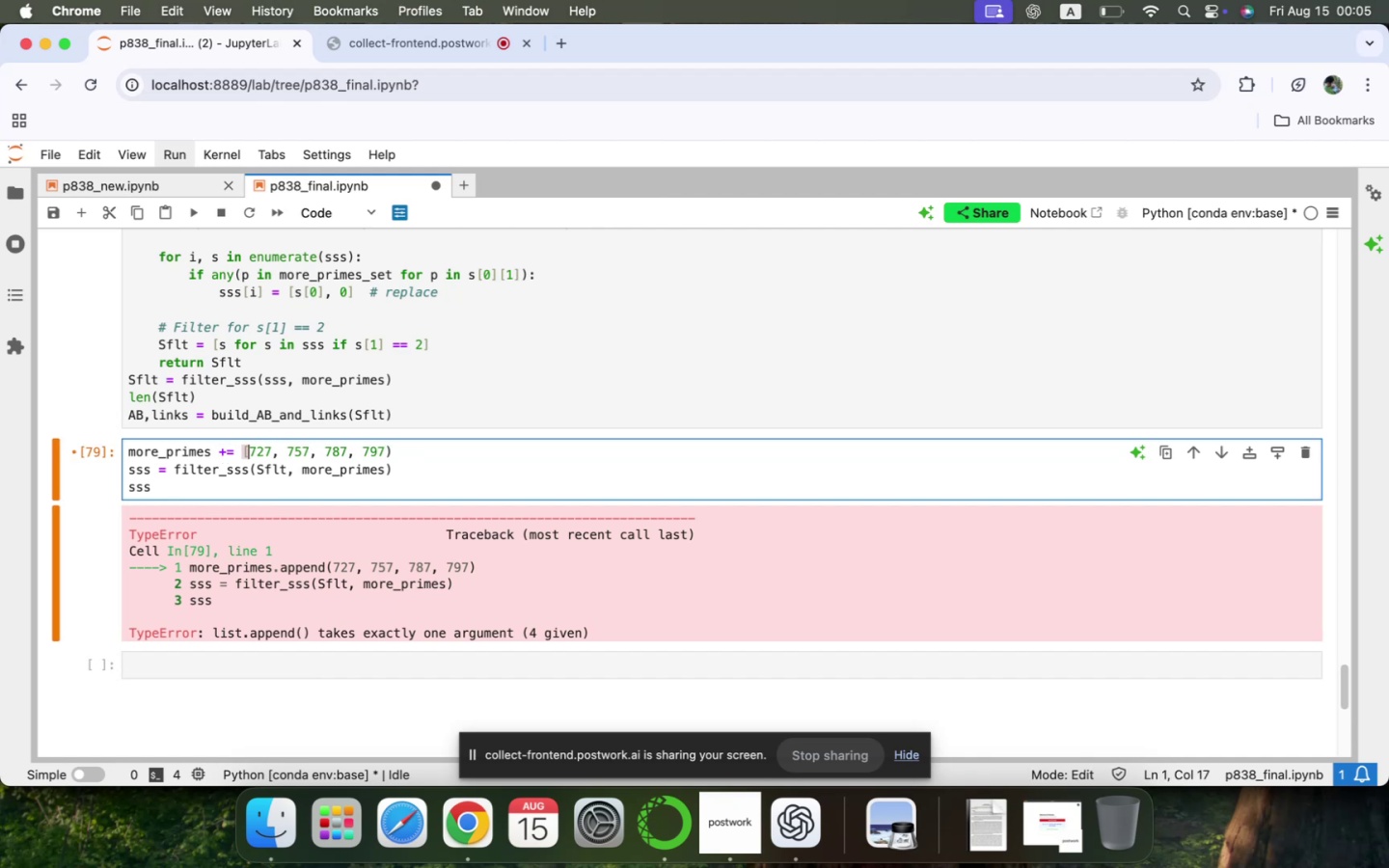 
key(ArrowDown)
 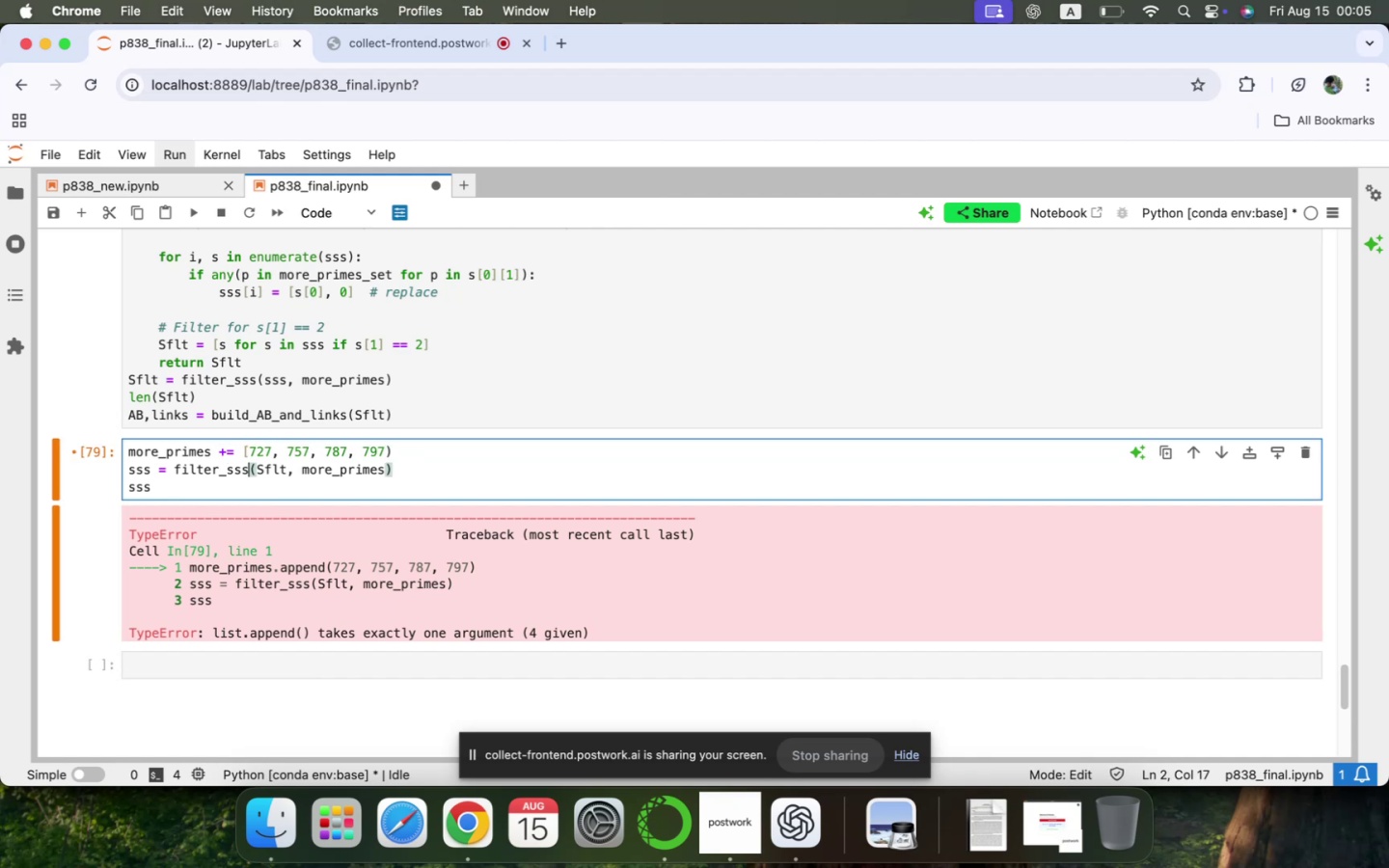 
key(ArrowDown)
 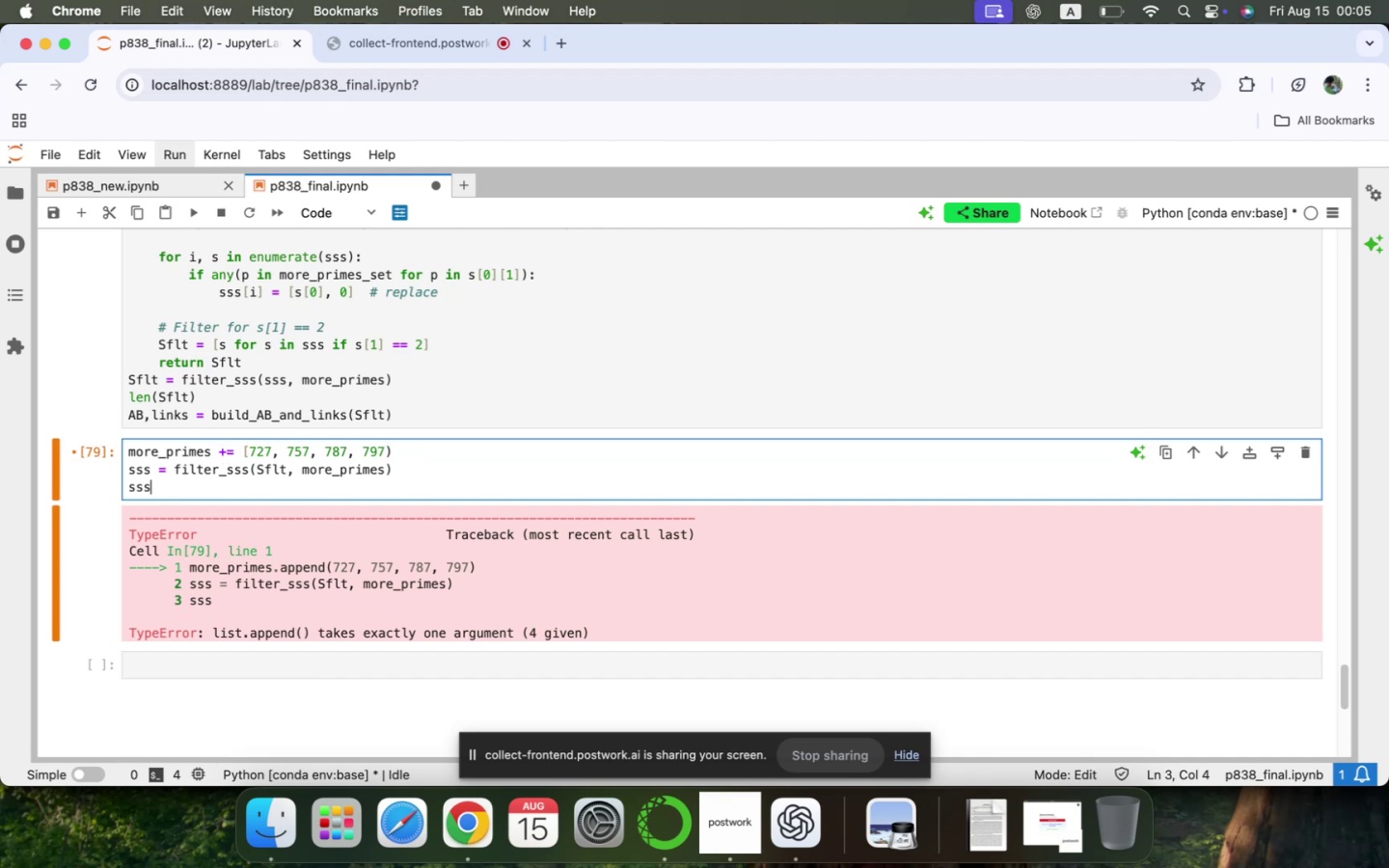 
key(ArrowRight)
 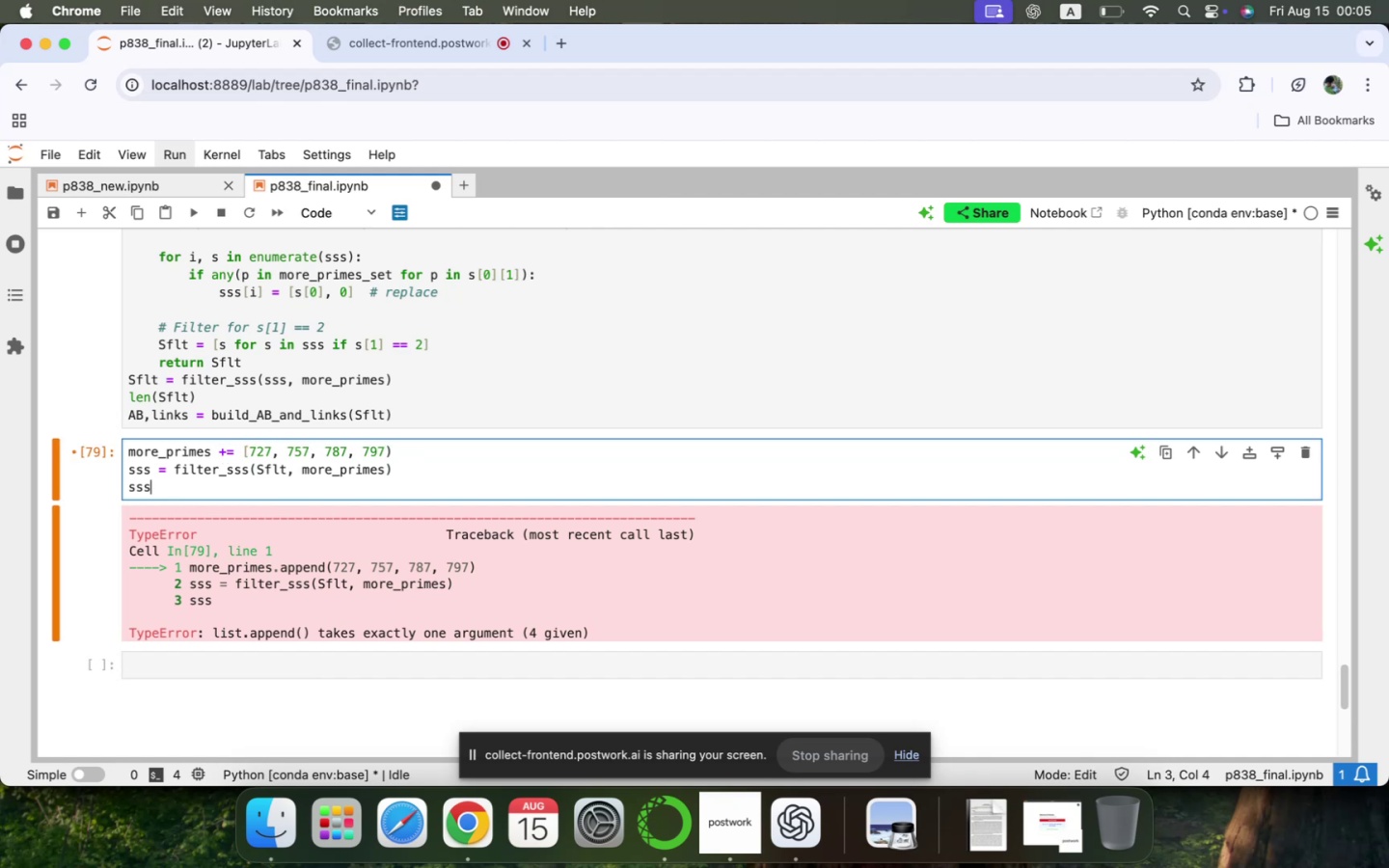 
key(ArrowUp)
 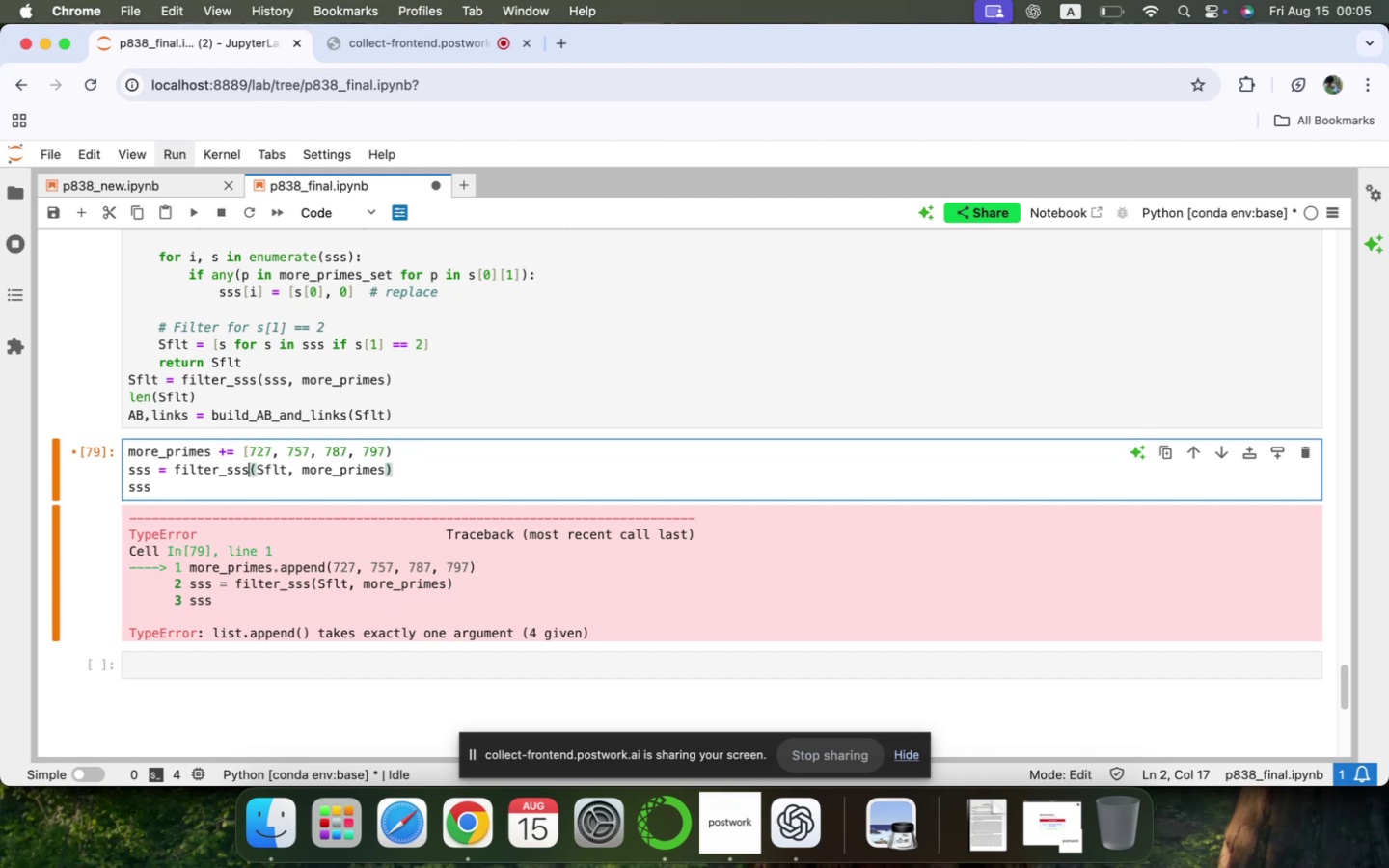 
key(ArrowUp)
 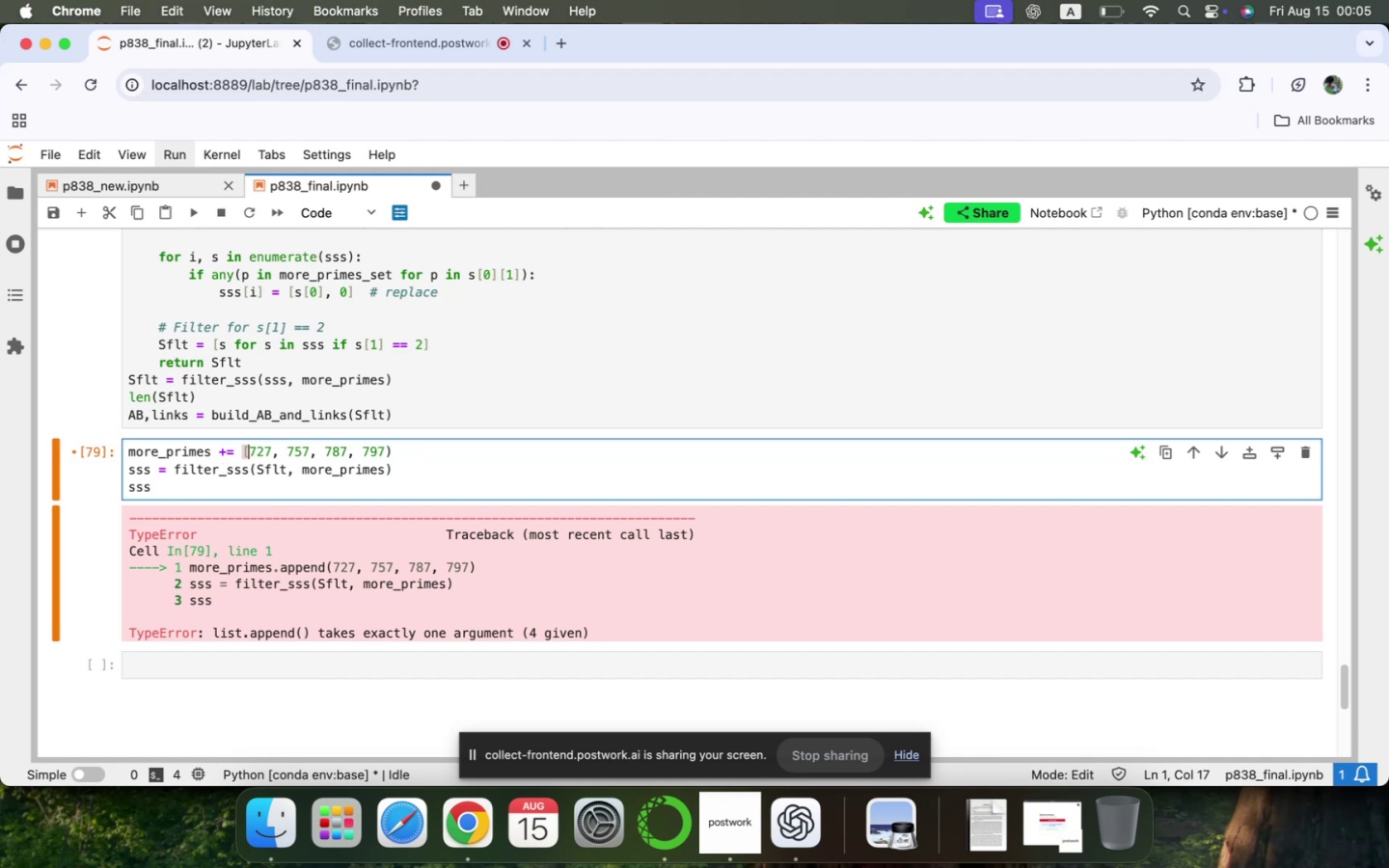 
key(ArrowUp)
 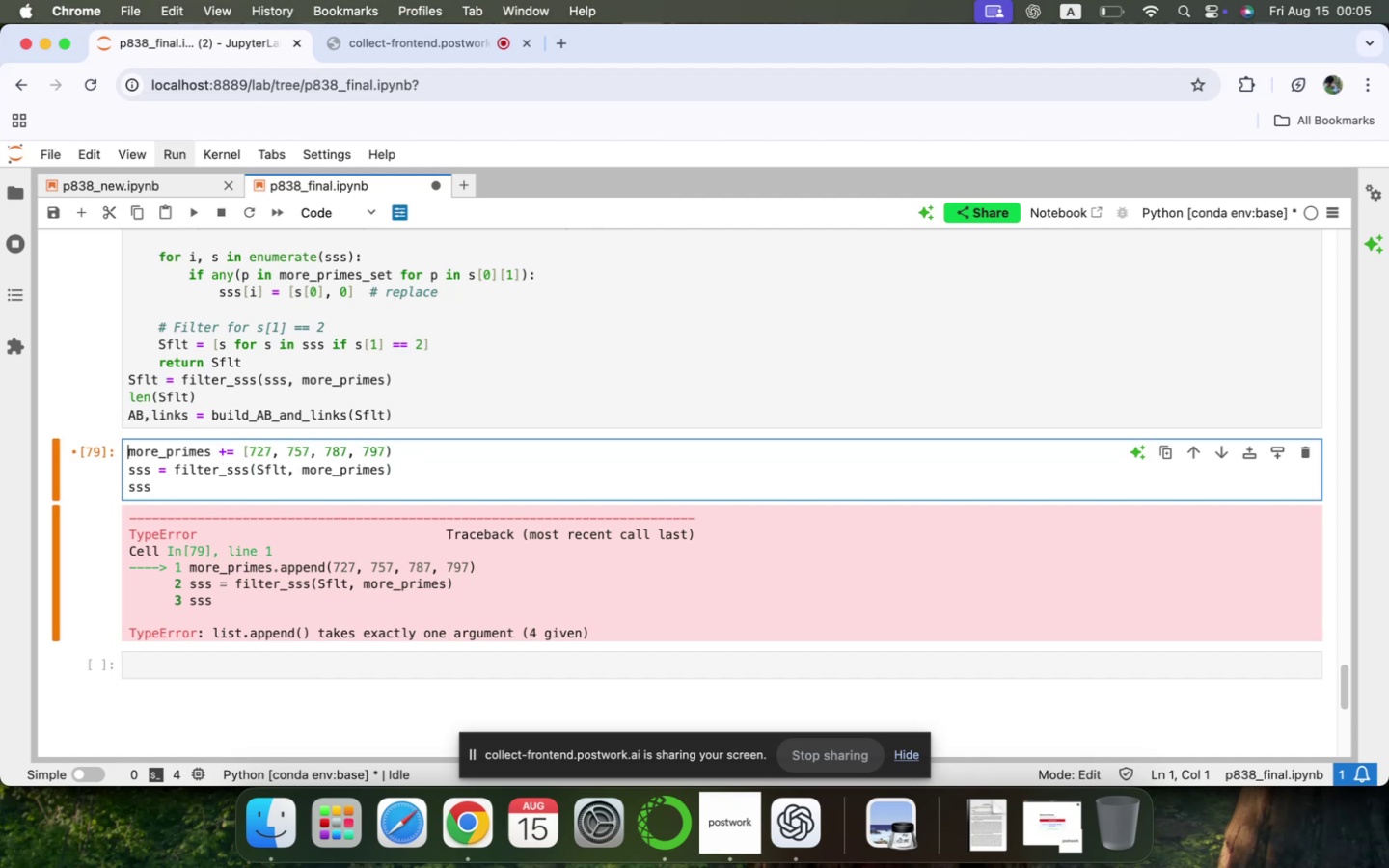 
key(ArrowDown)
 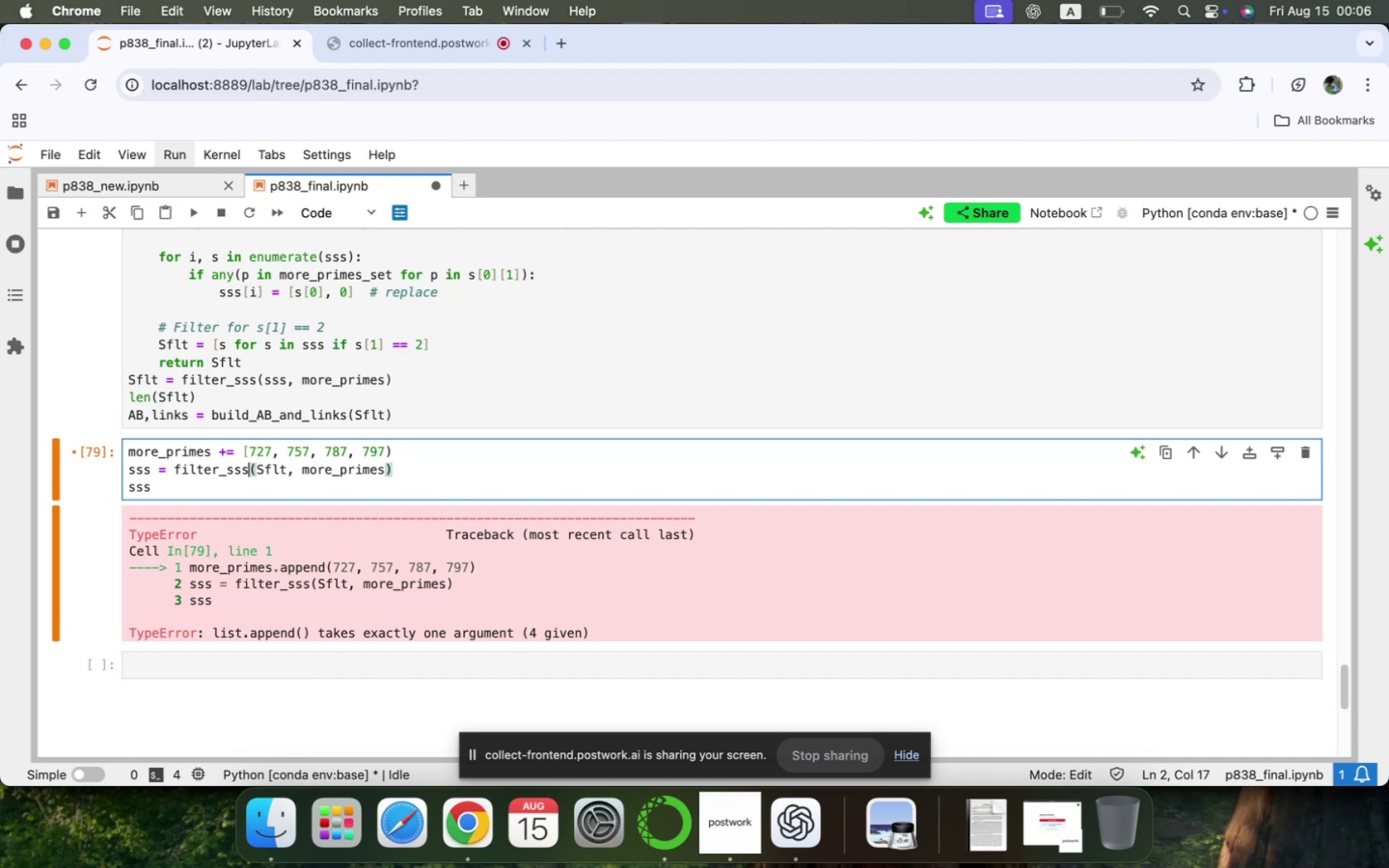 
key(ArrowUp)
 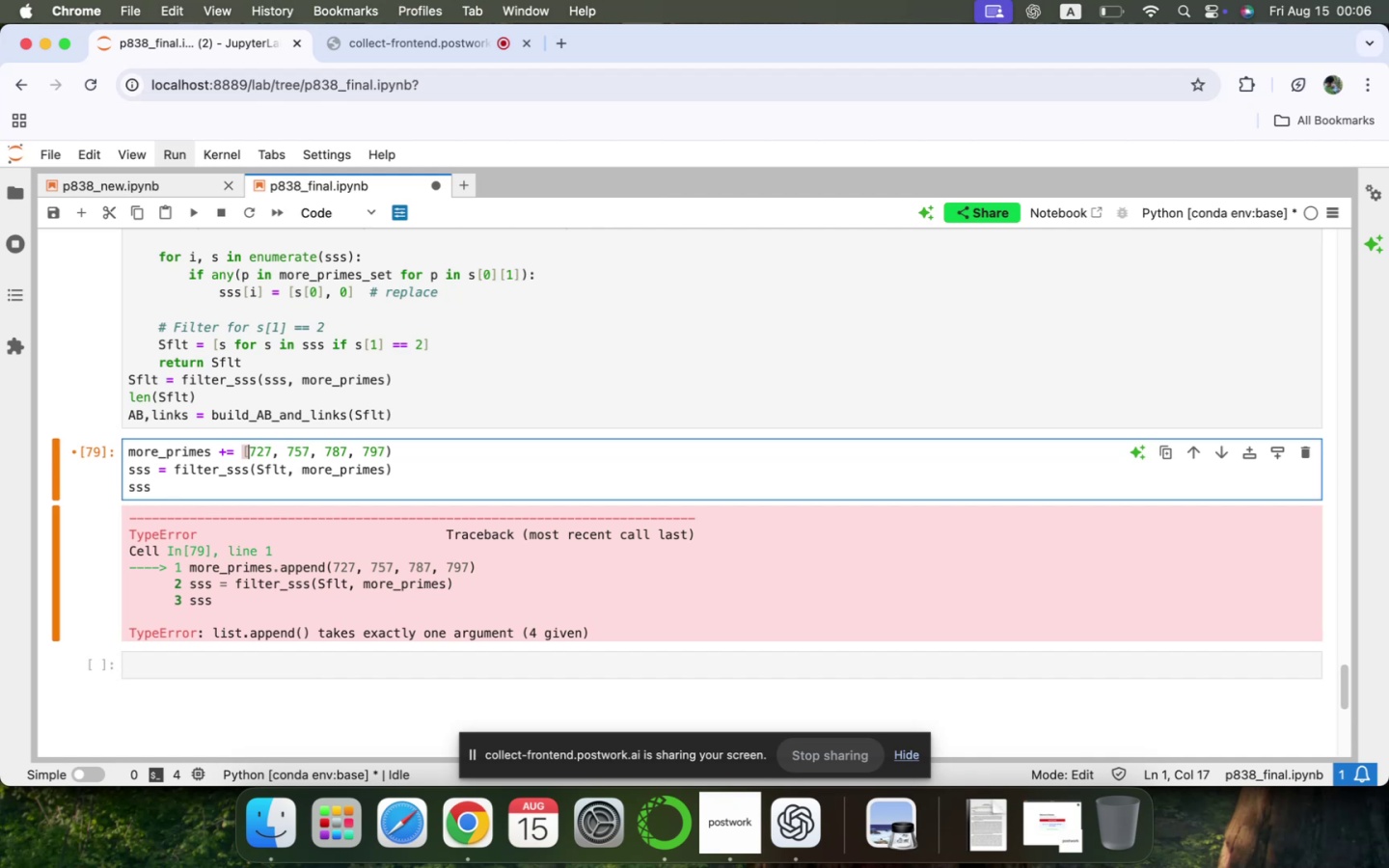 
key(ArrowUp)
 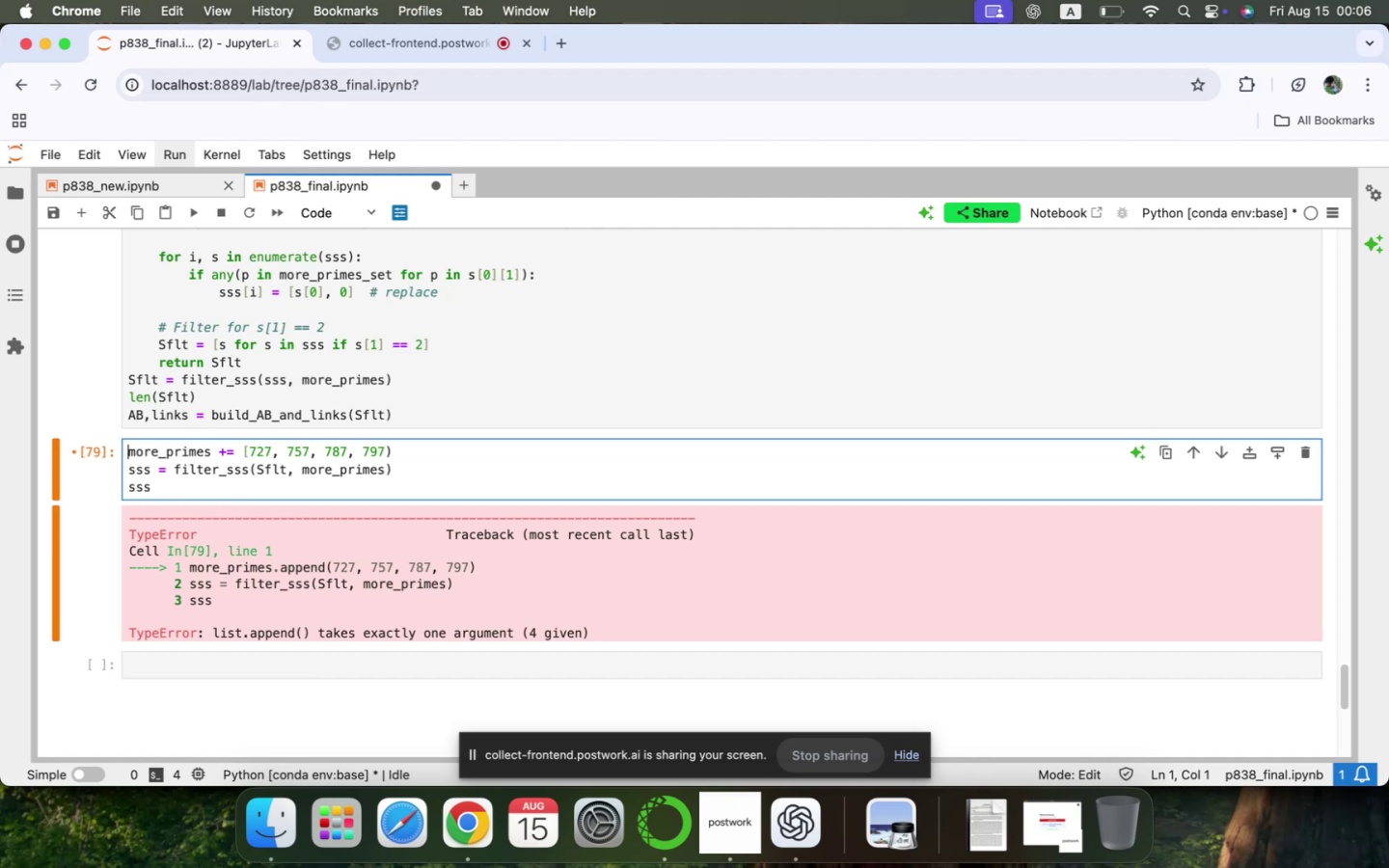 
key(ArrowUp)
 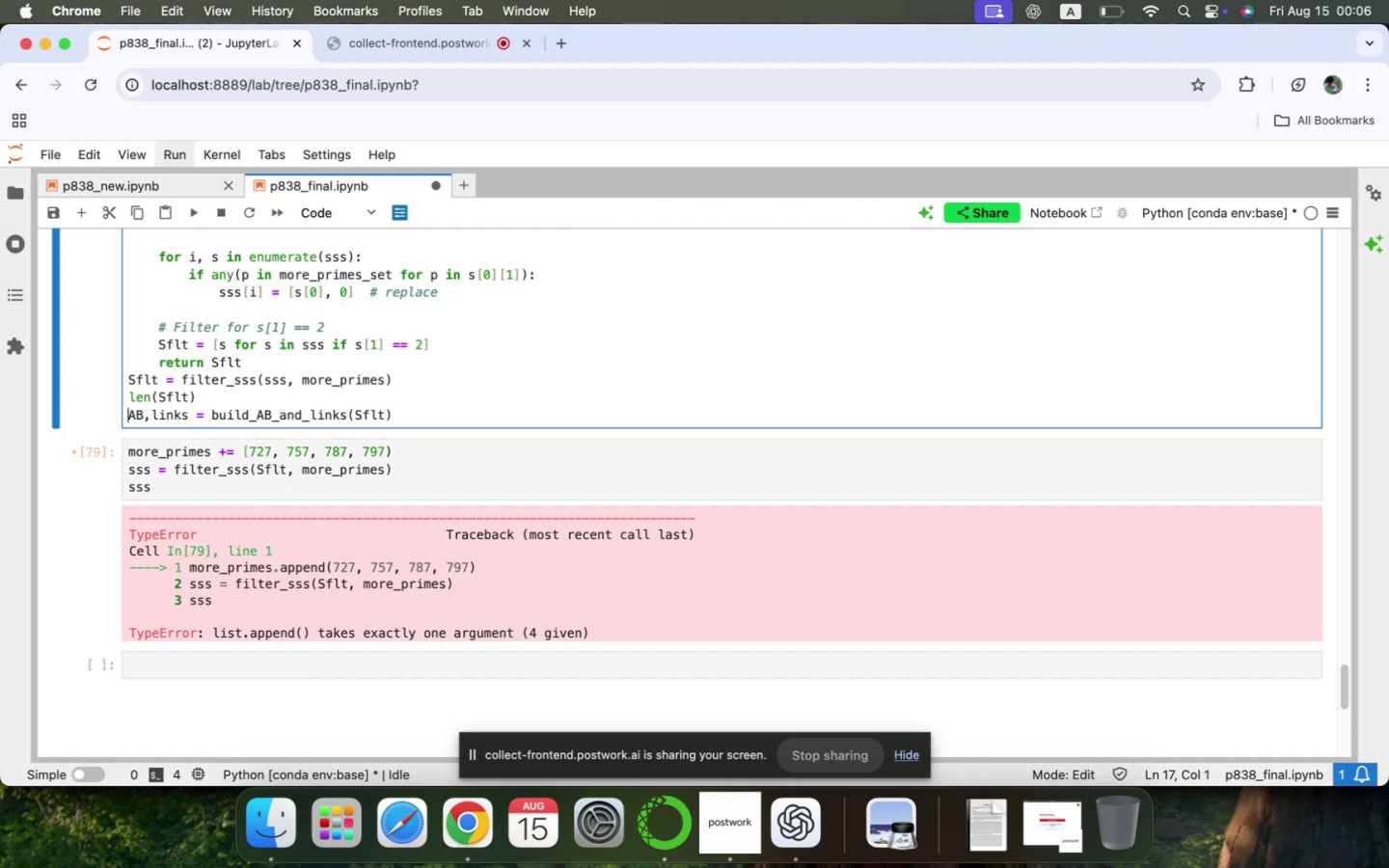 
key(ArrowDown)
 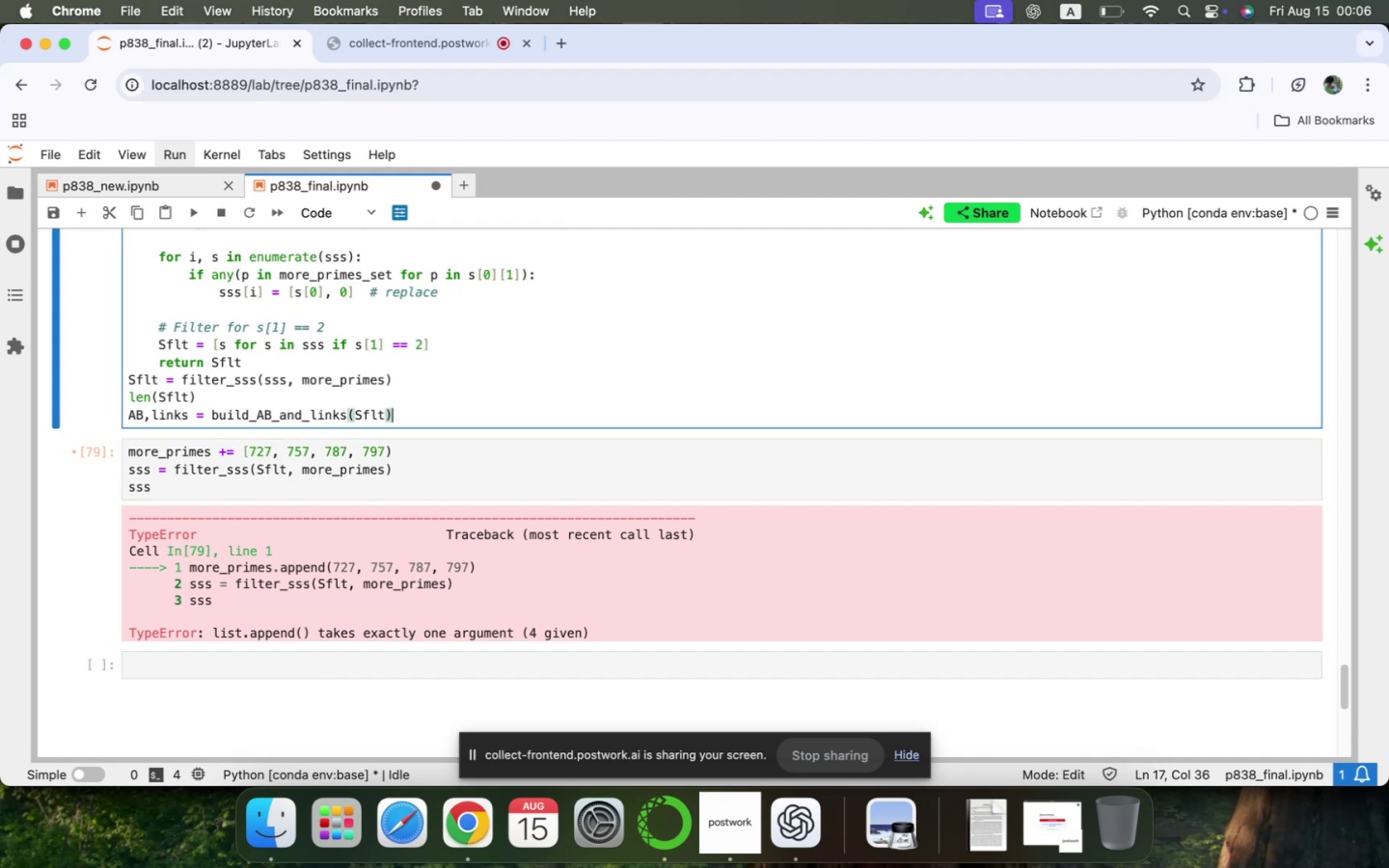 
key(ArrowDown)
 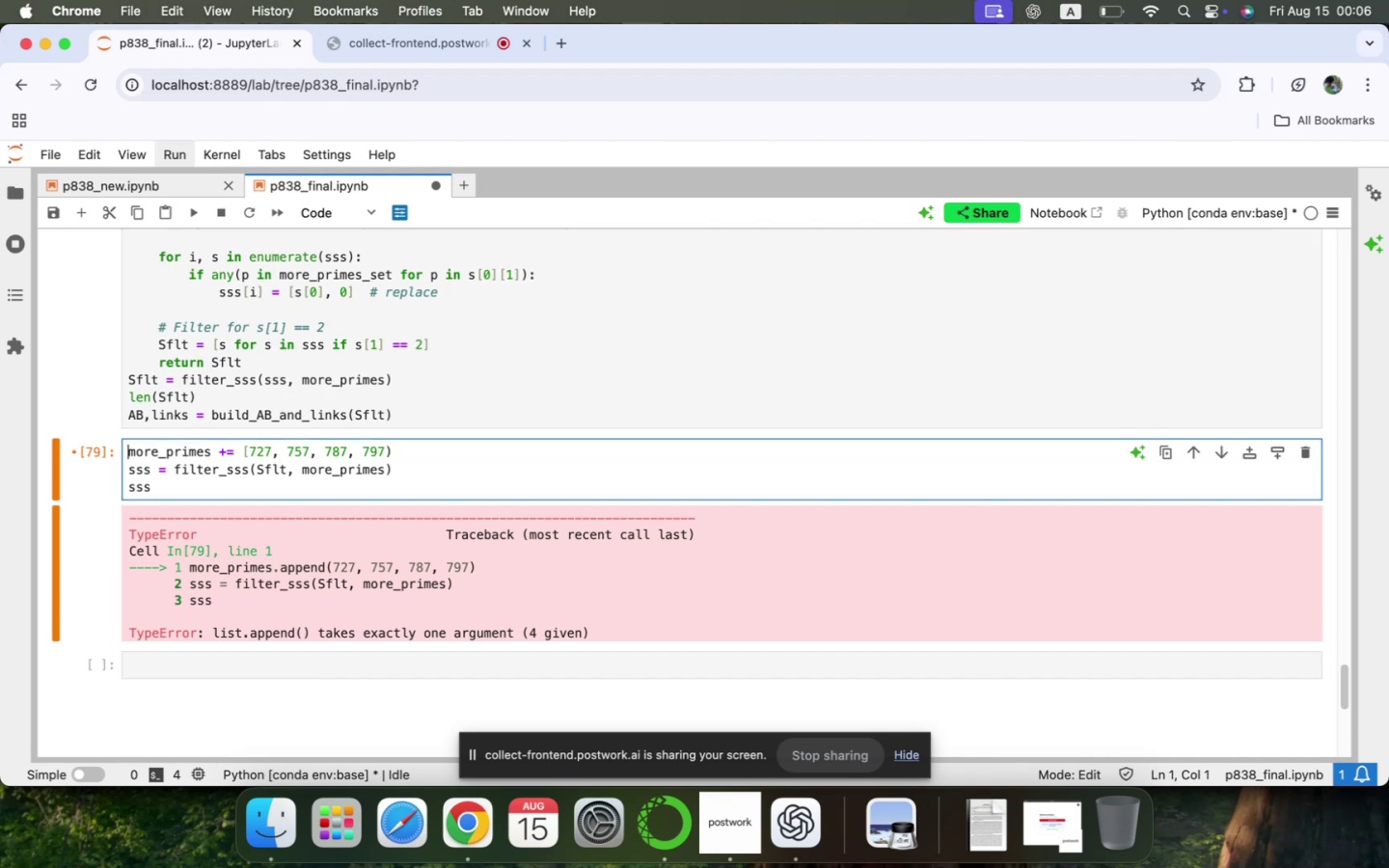 
key(ArrowDown)
 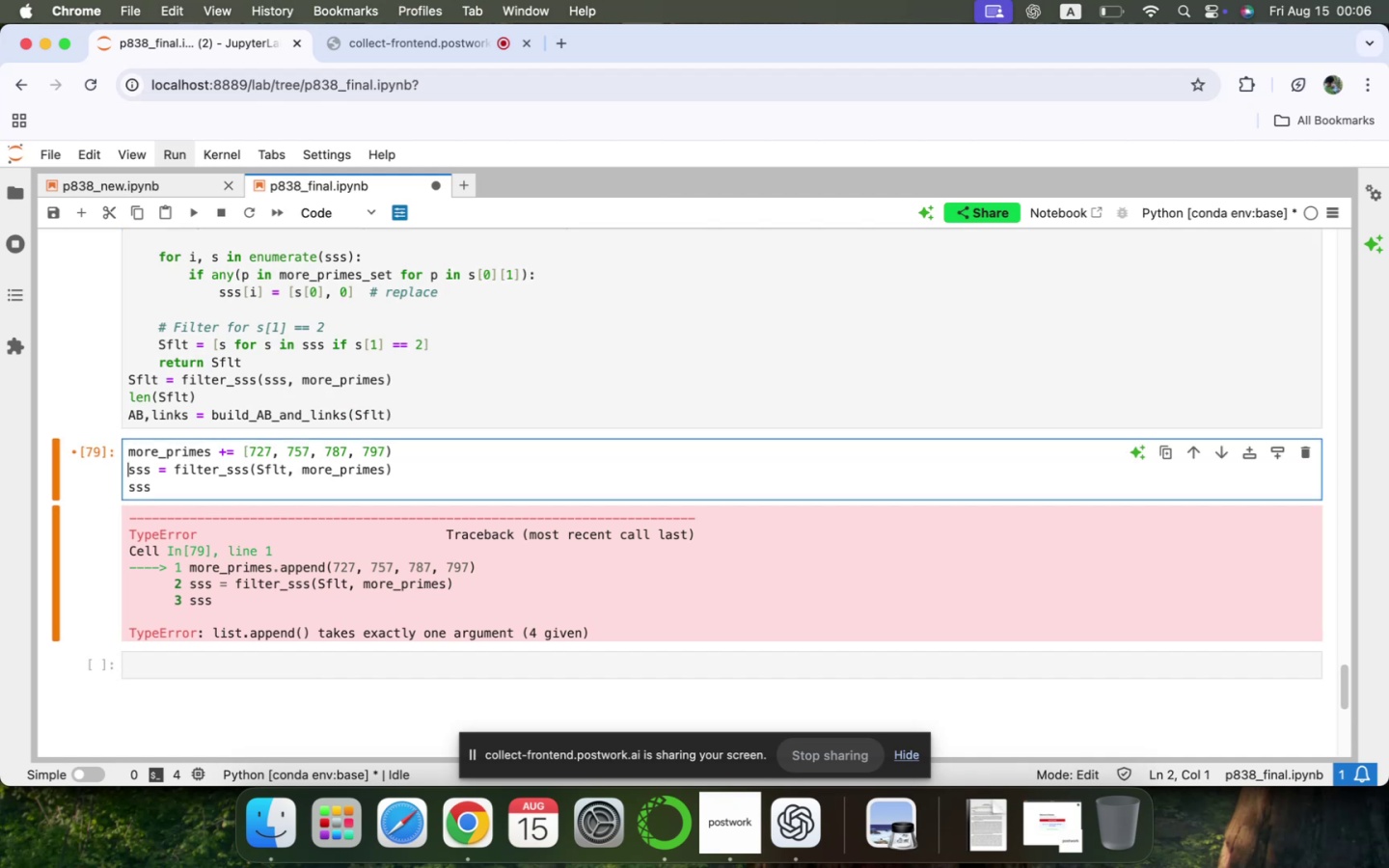 
key(ArrowLeft)
 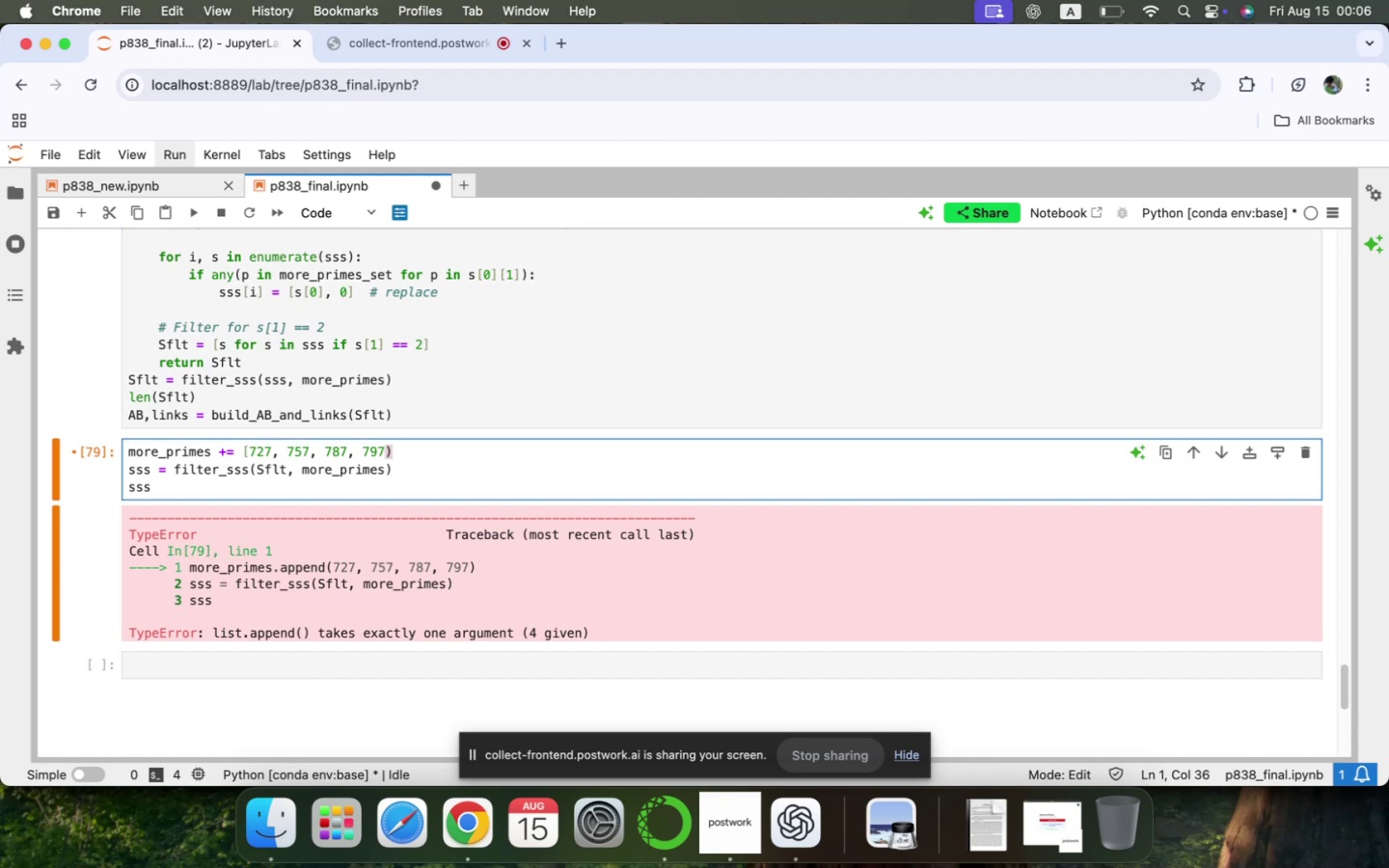 
key(Backspace)
 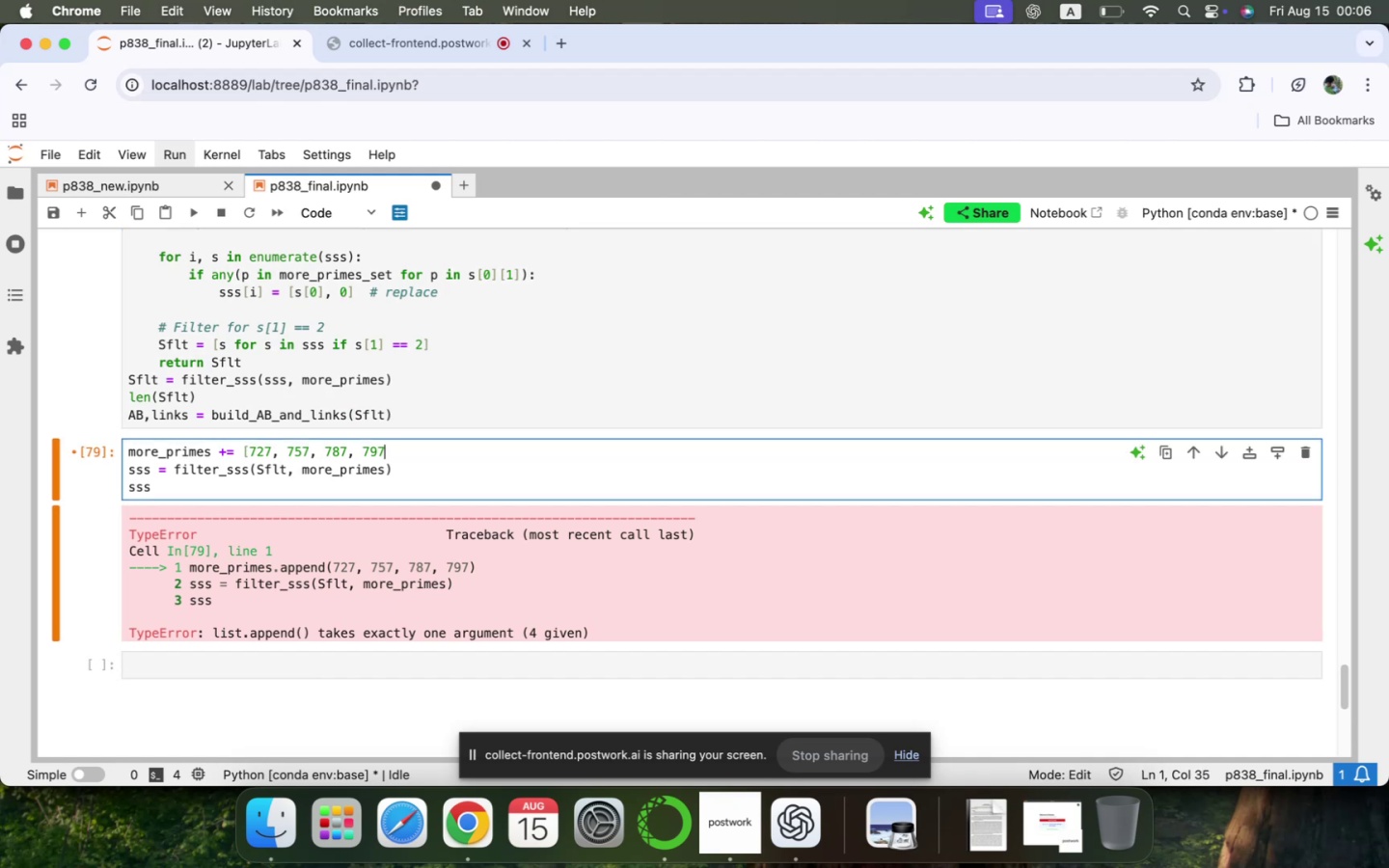 
key(BracketRight)
 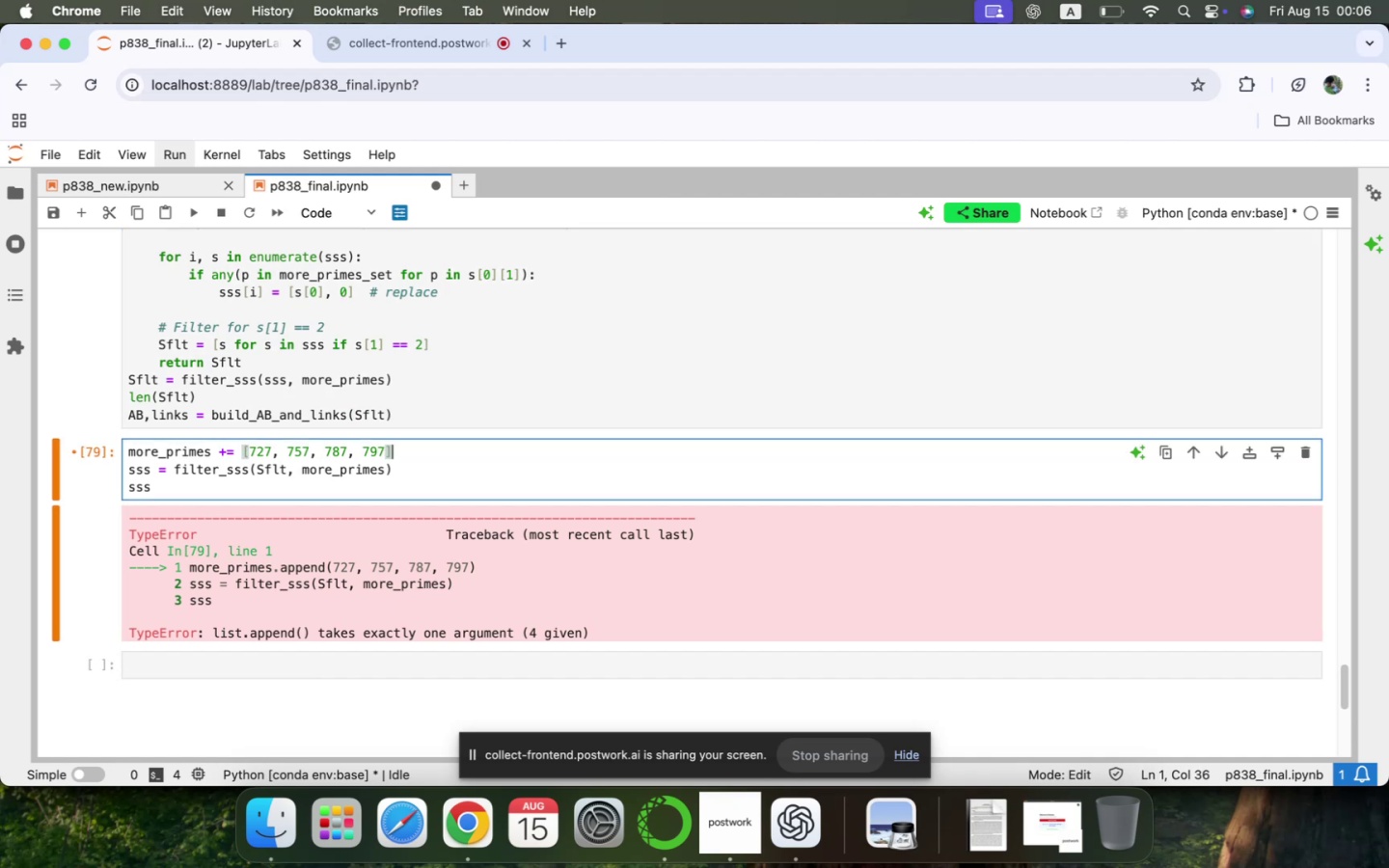 
key(Shift+Enter)
 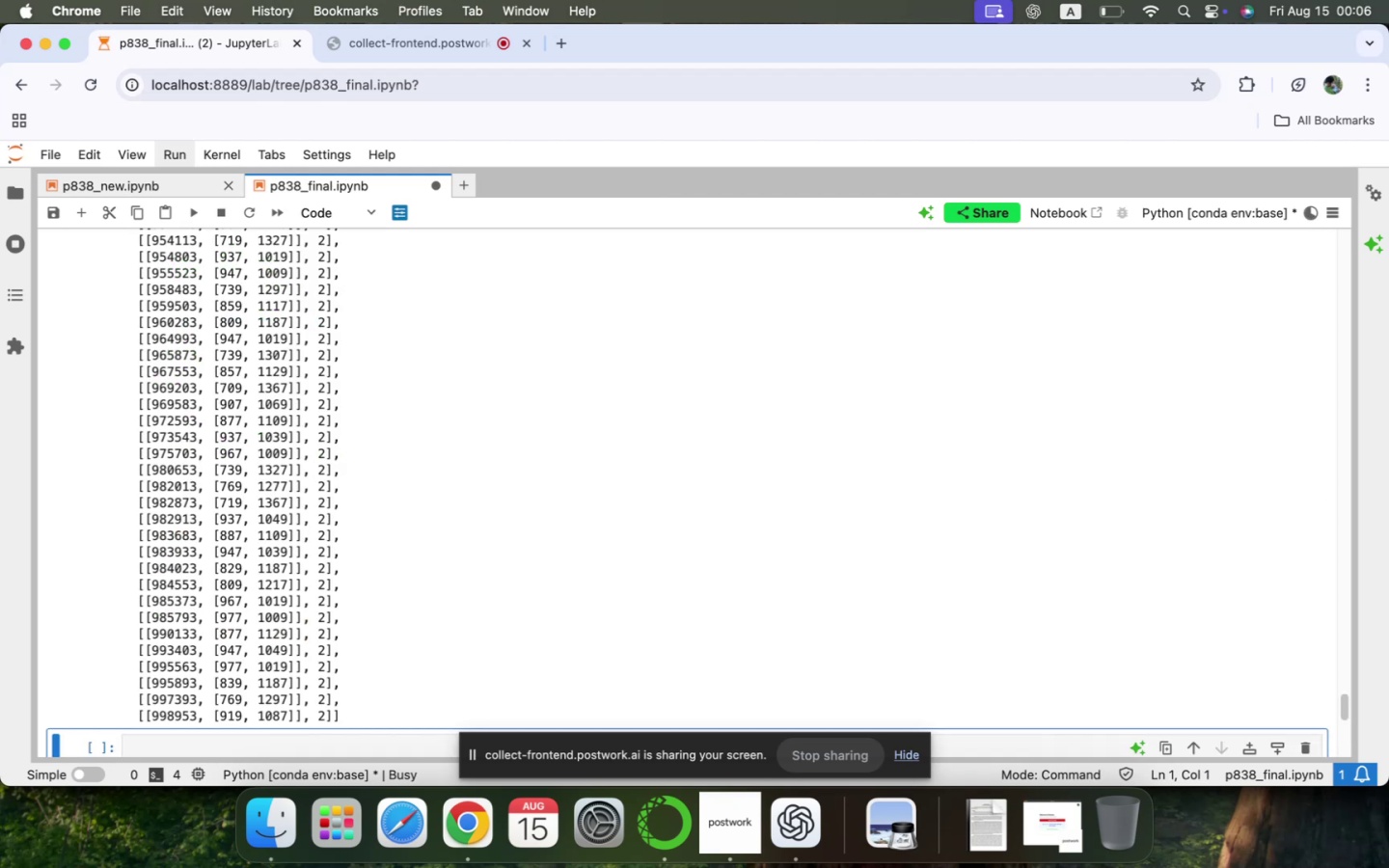 
scroll: coordinate [245, 450], scroll_direction: down, amount: 18.0
 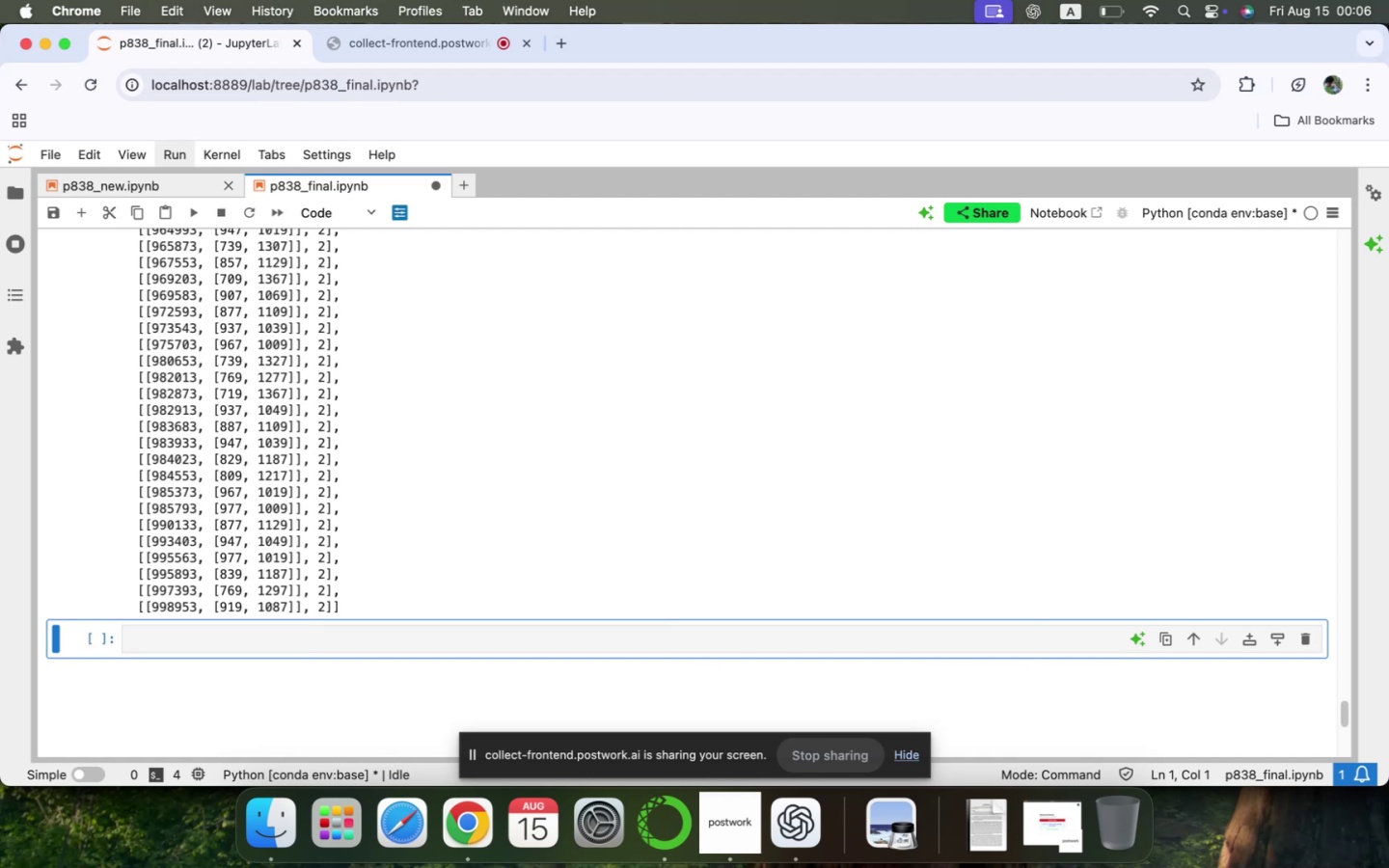 
scroll: coordinate [245, 450], scroll_direction: up, amount: 284.0
 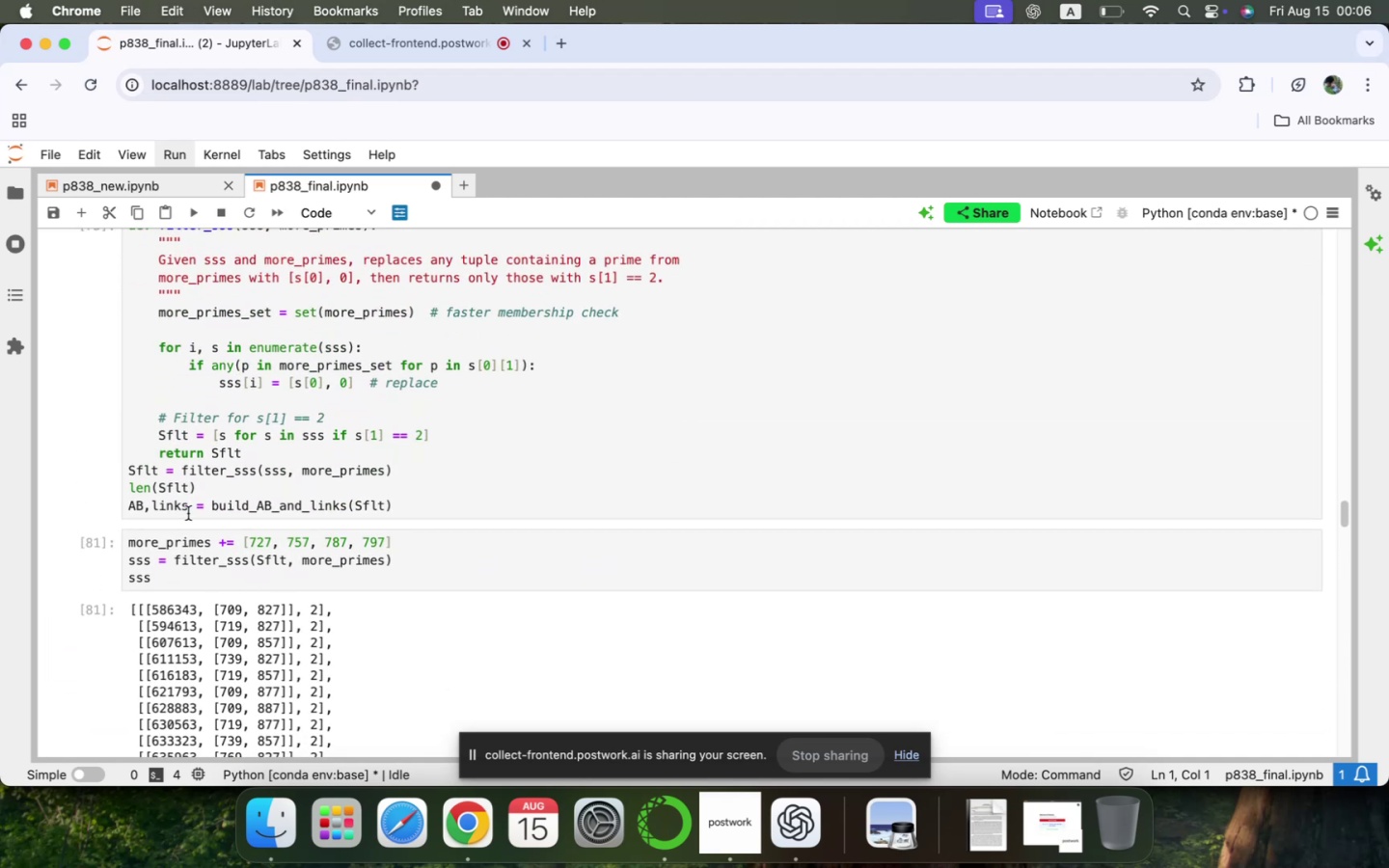 
double_click([197, 506])
 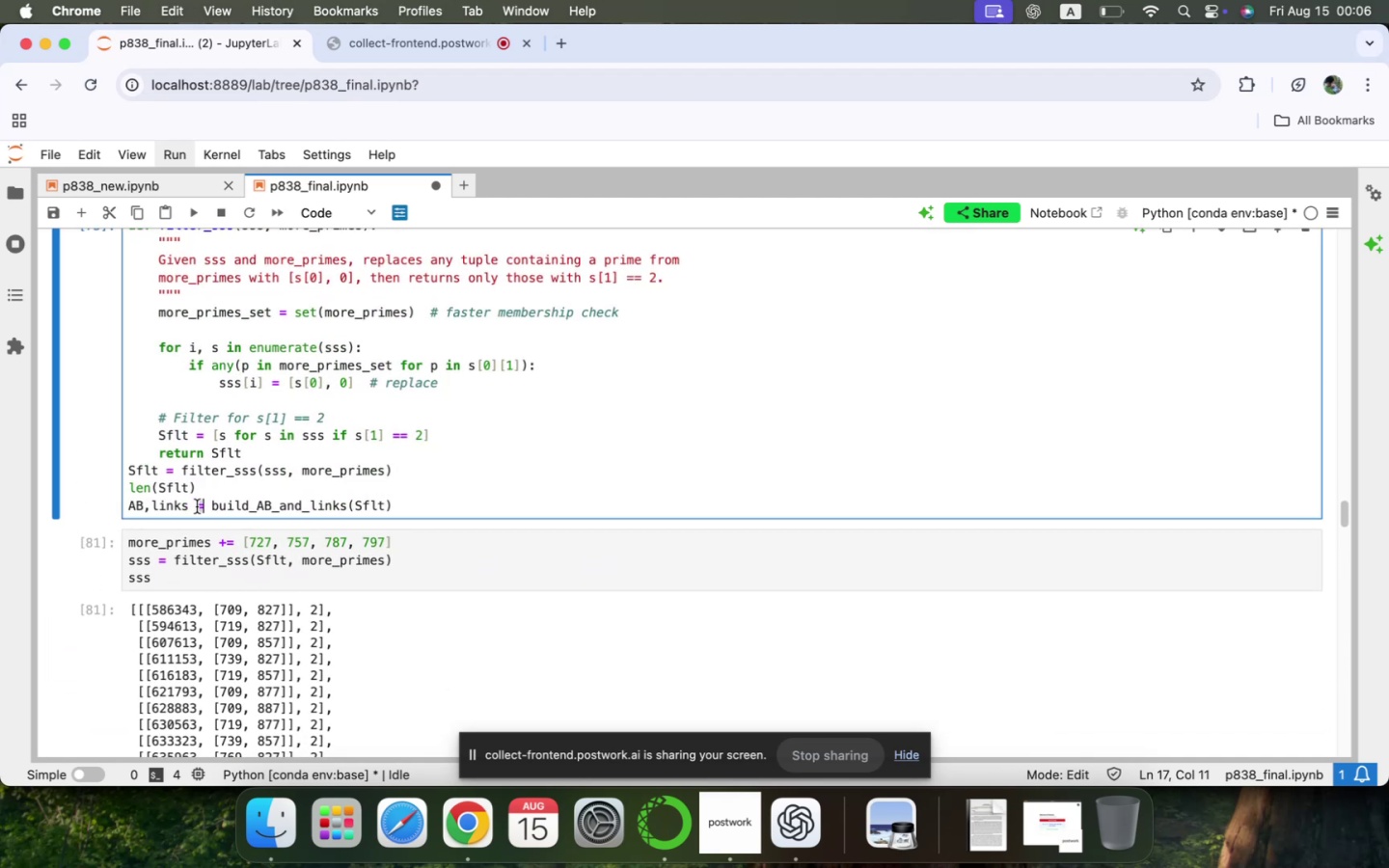 
triple_click([197, 506])
 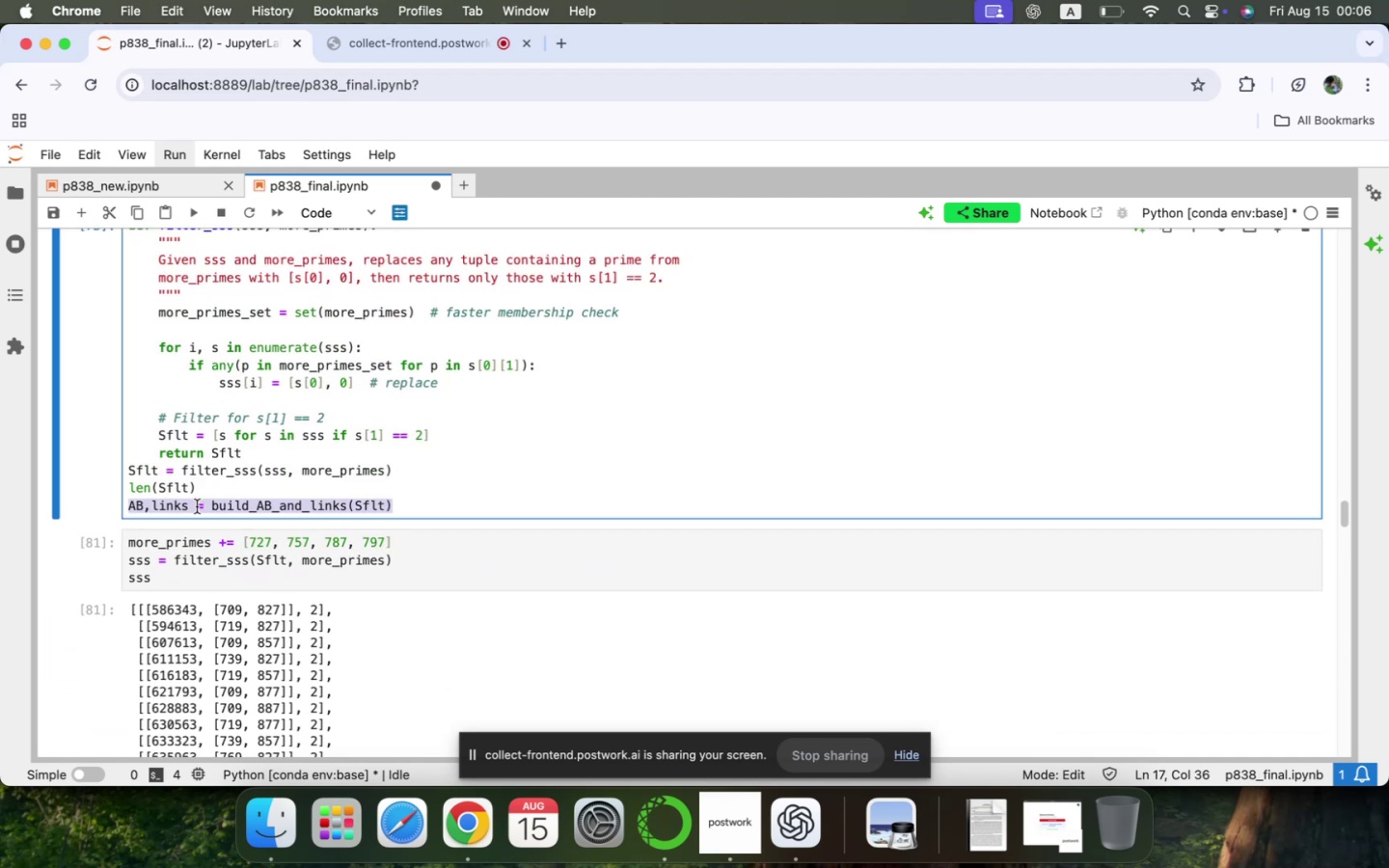 
key(Meta+C)
 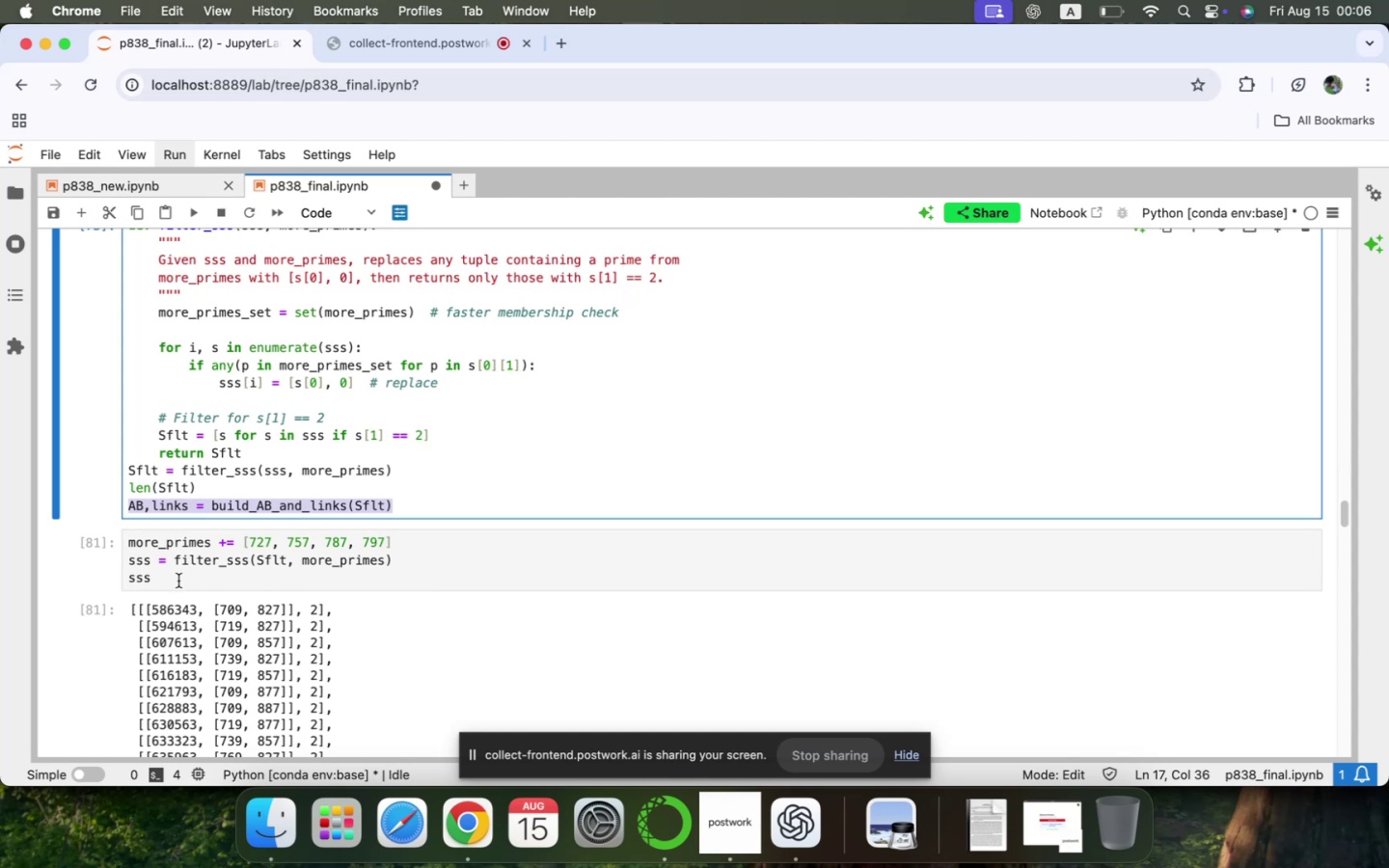 
double_click([180, 579])
 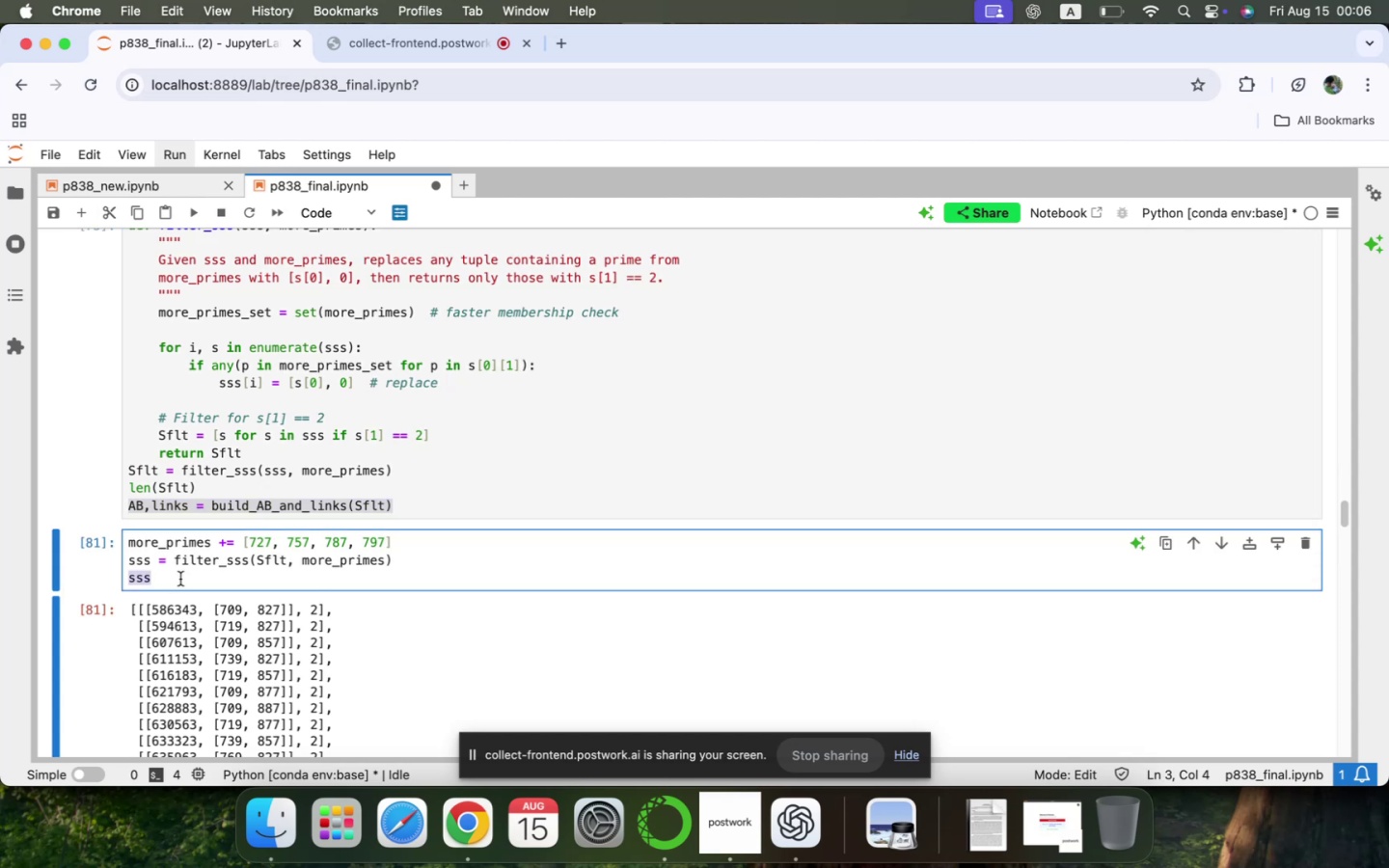 
key(Meta+V)
 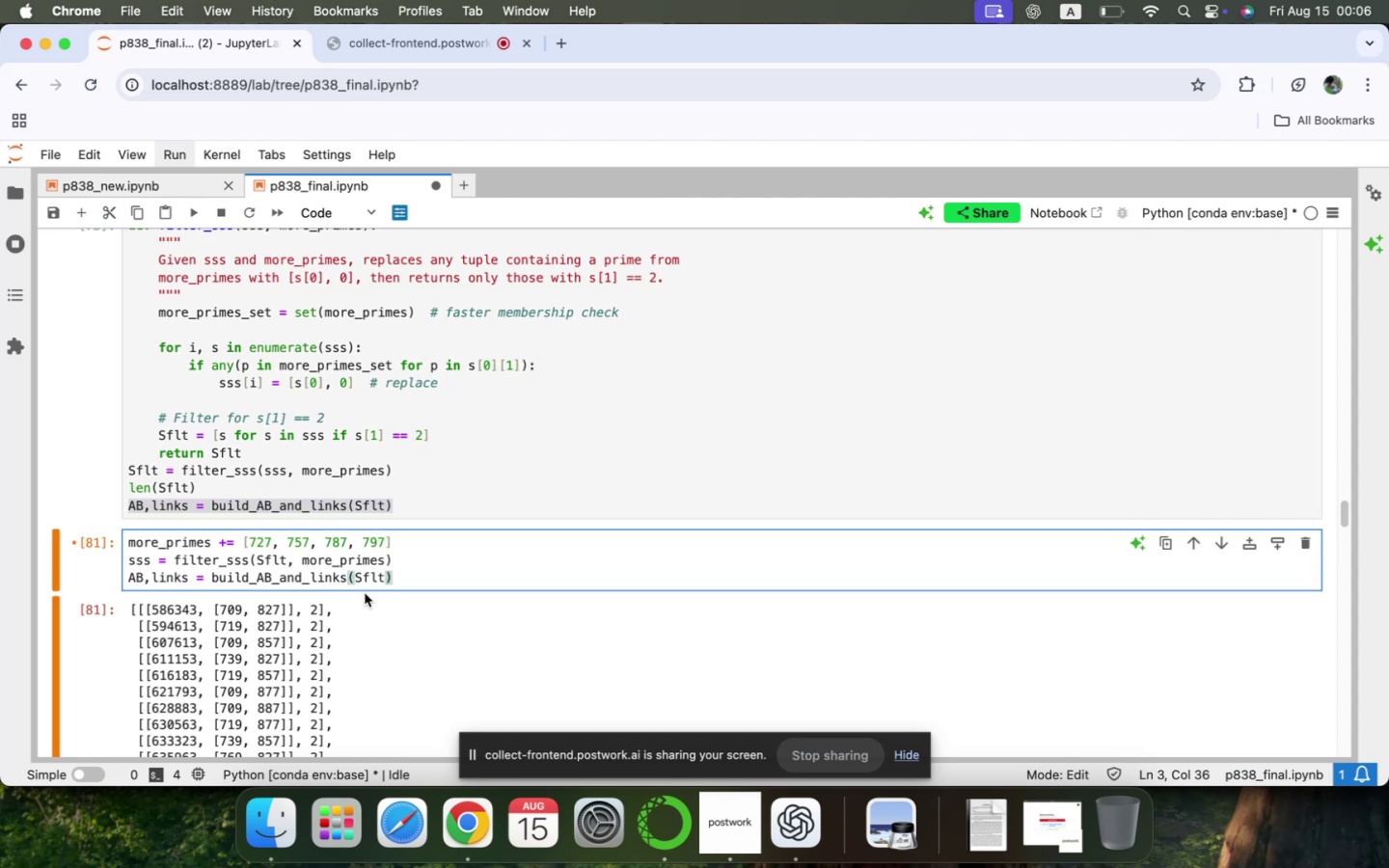 
double_click([376, 571])
 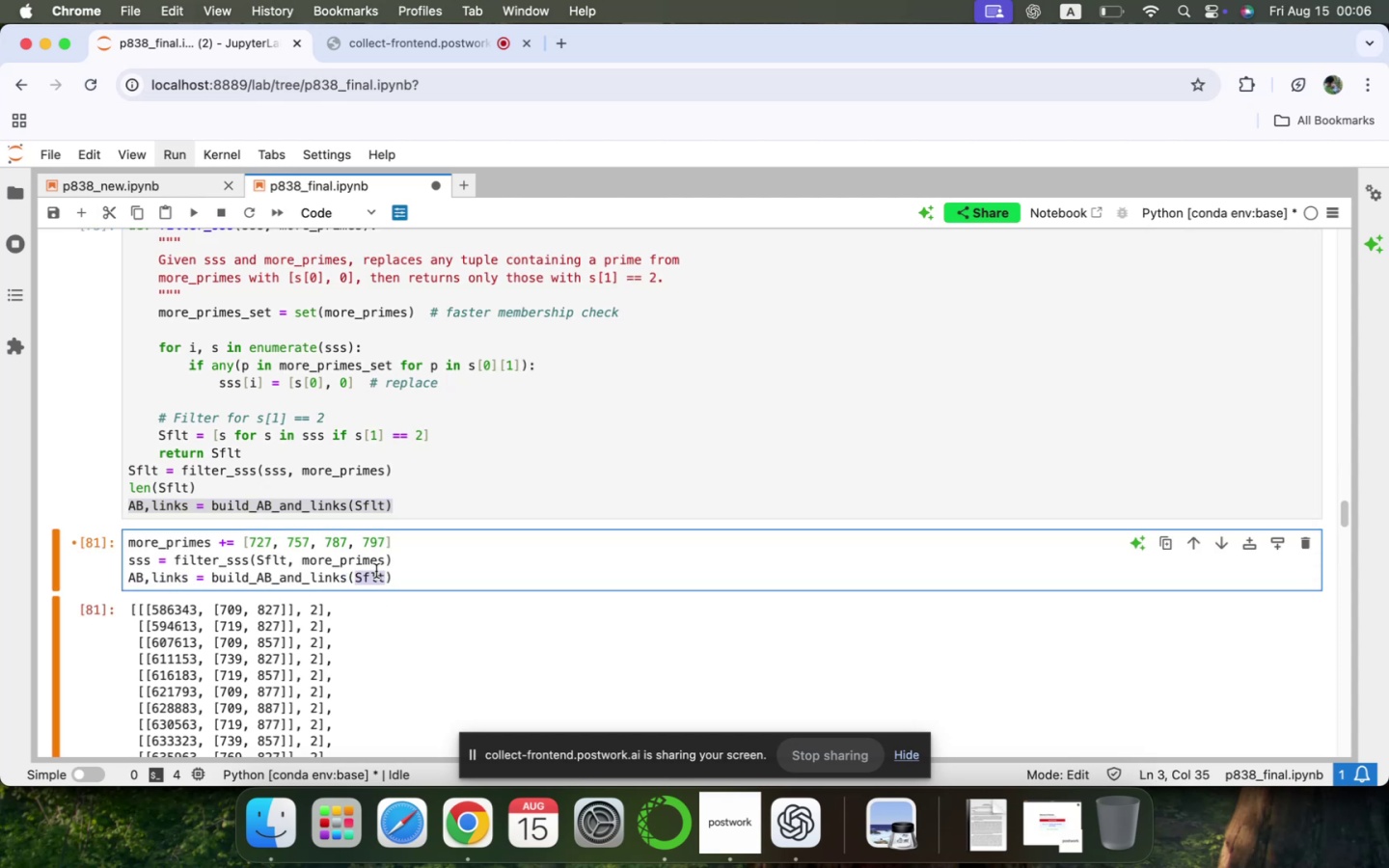 
type(sss)
 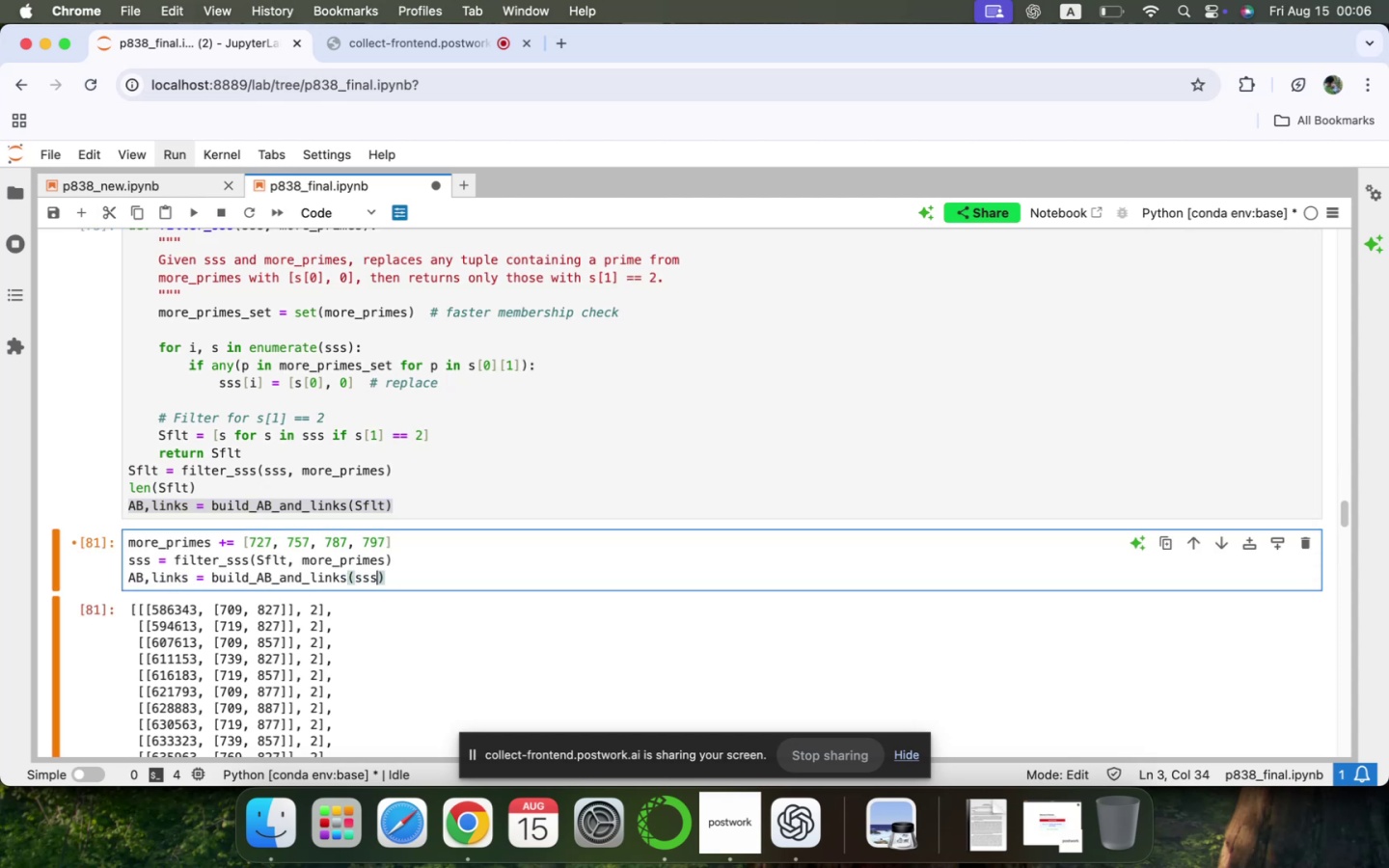 
key(ArrowDown)
 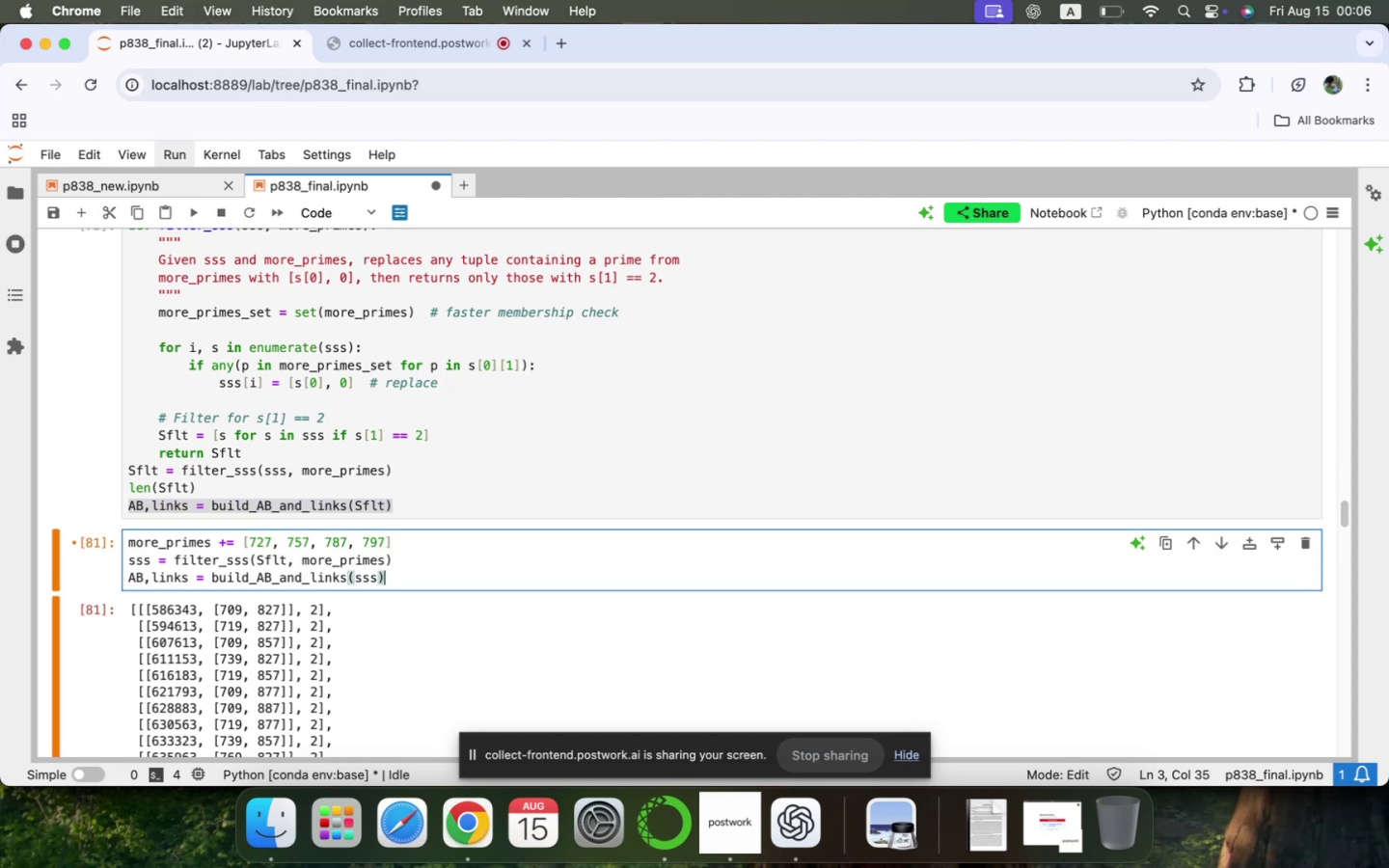 
key(Enter)
 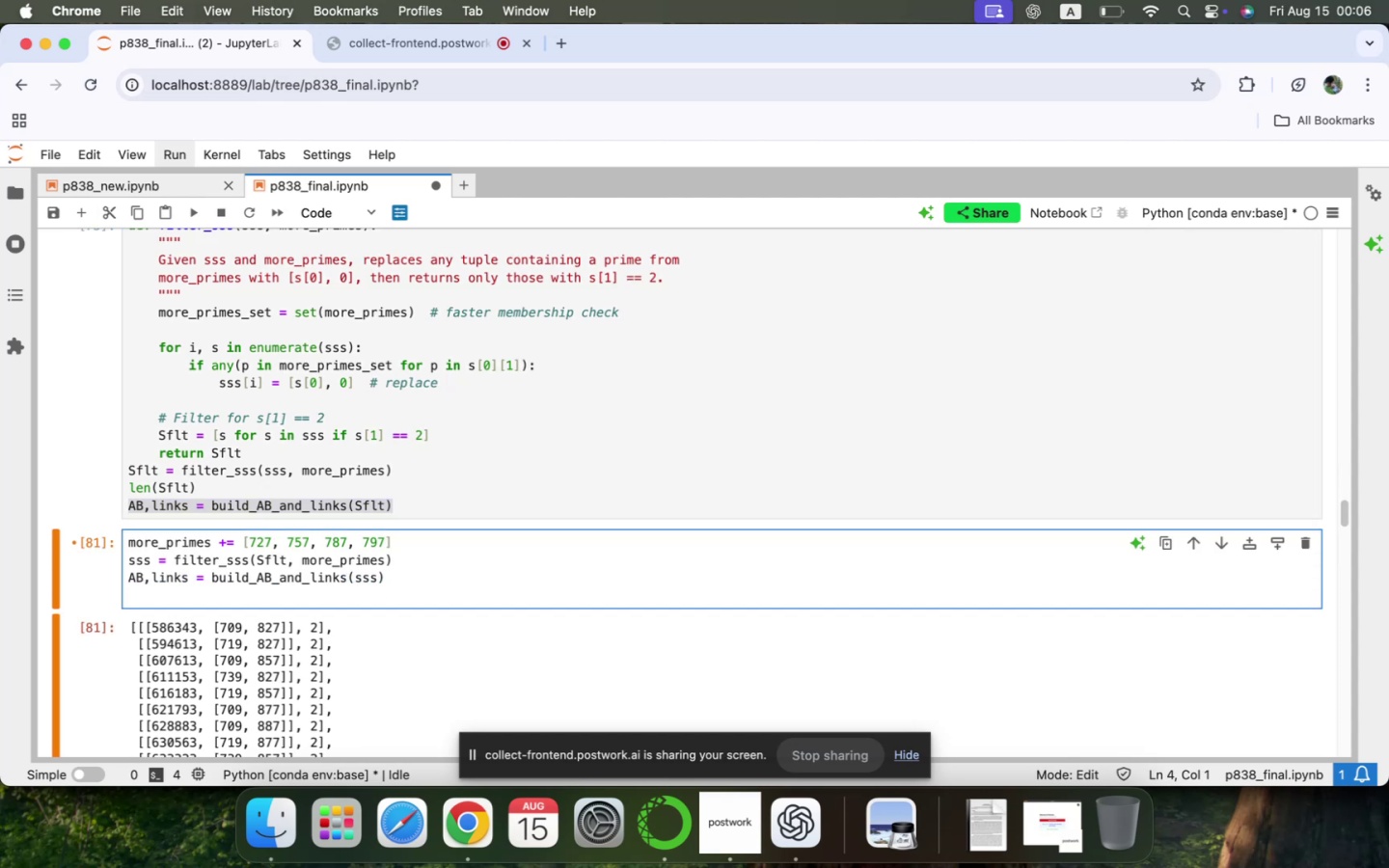 
type(print(AB)
 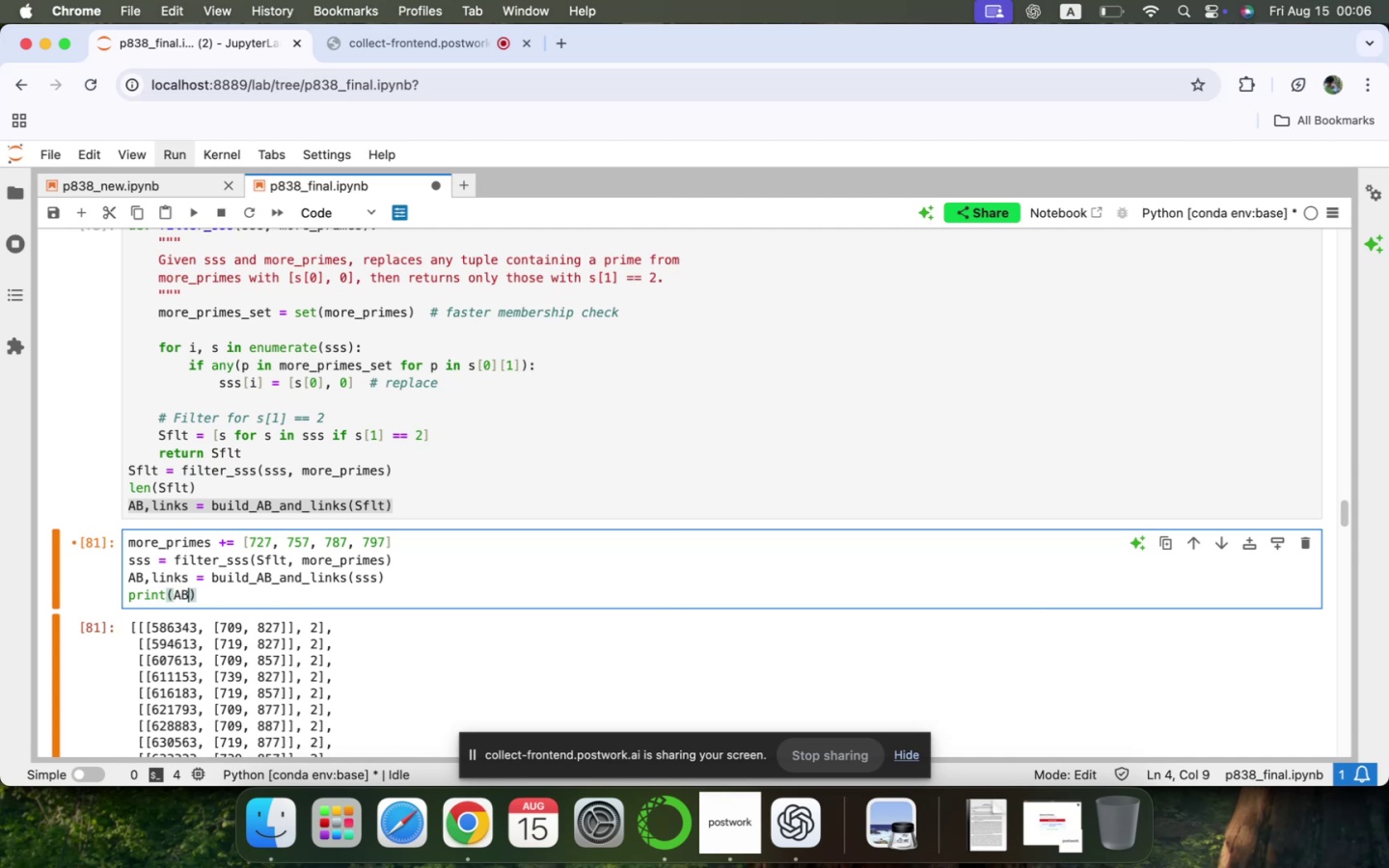 
key(ArrowDown)
 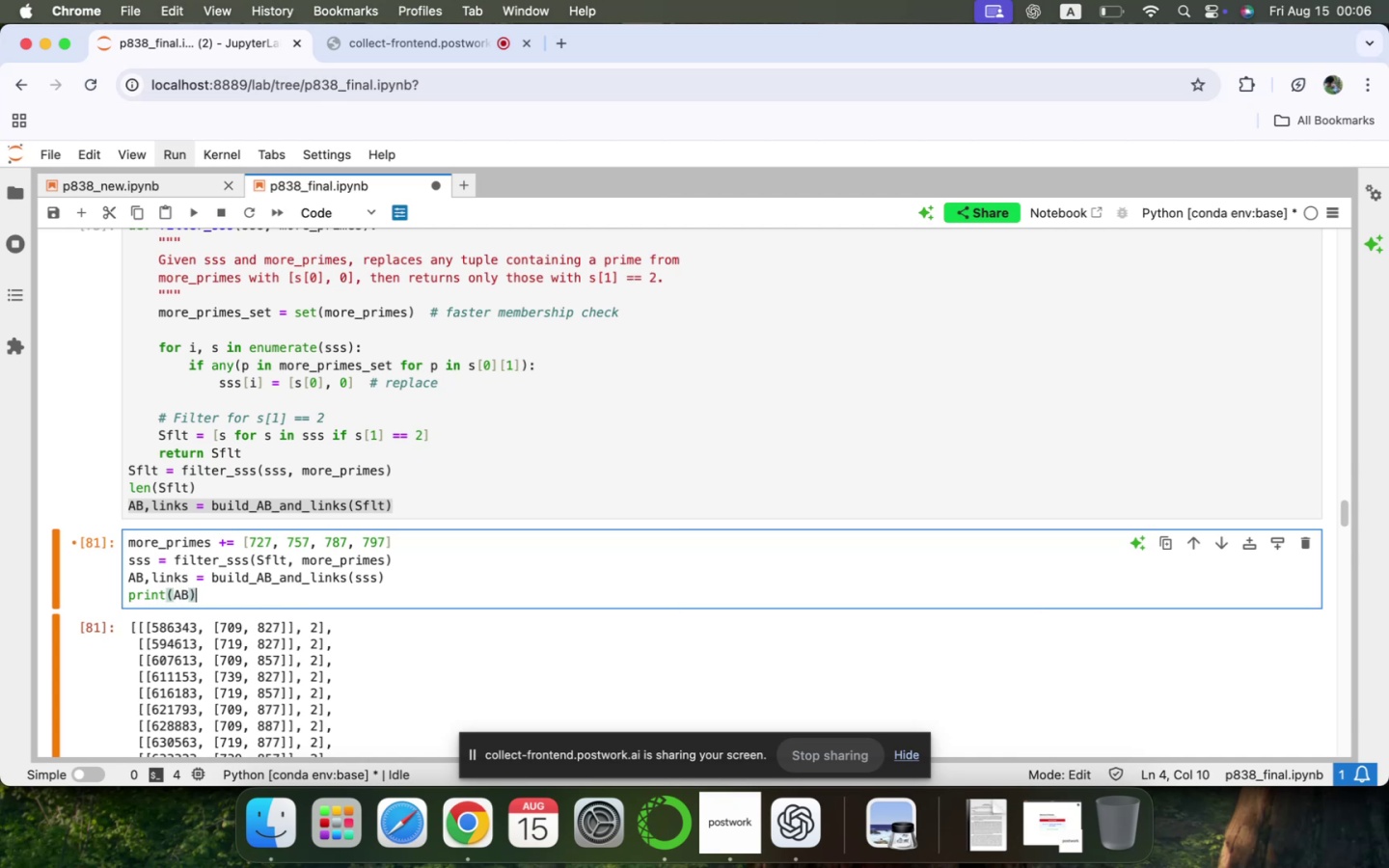 
key(Enter)
 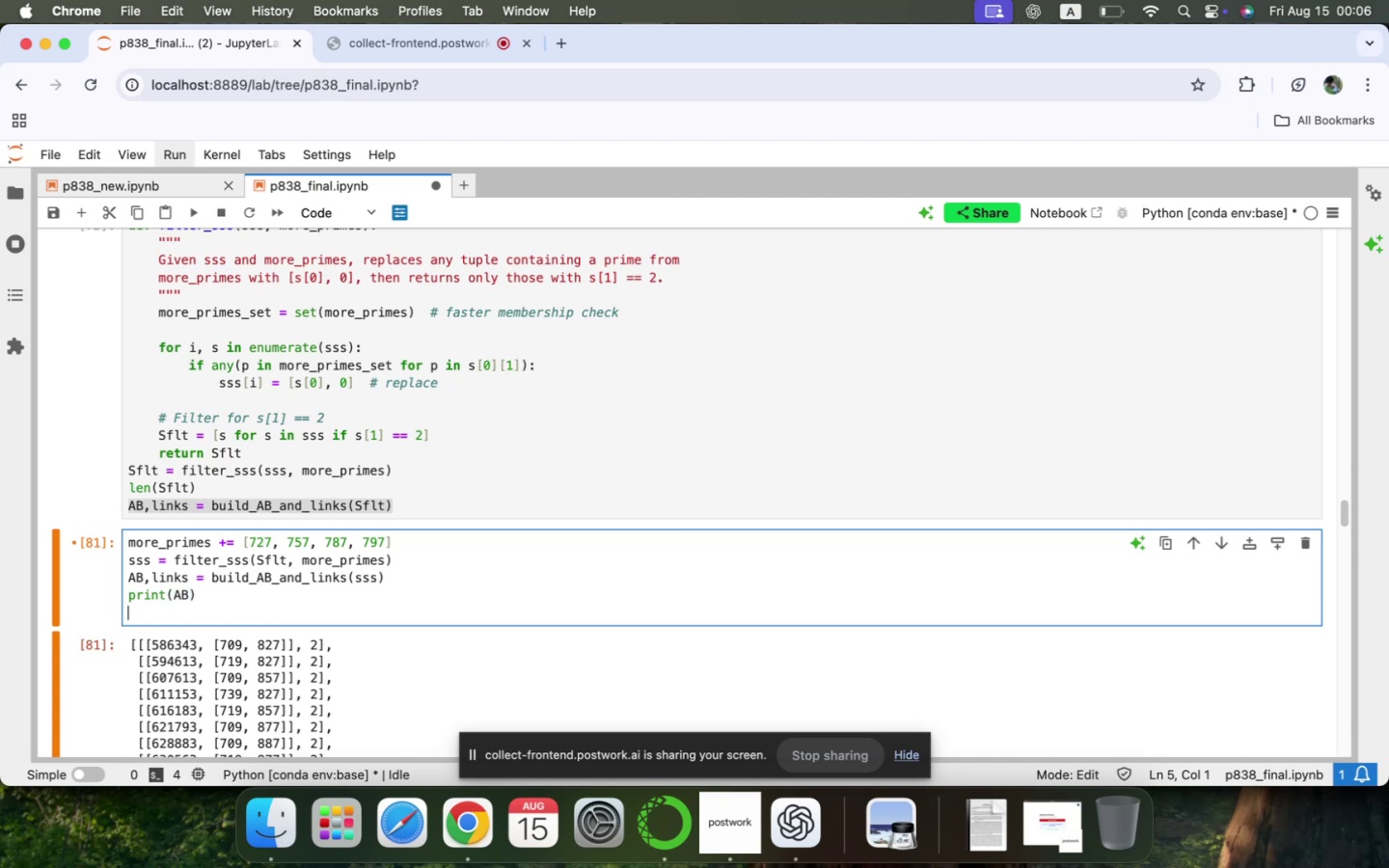 
key(Enter)
 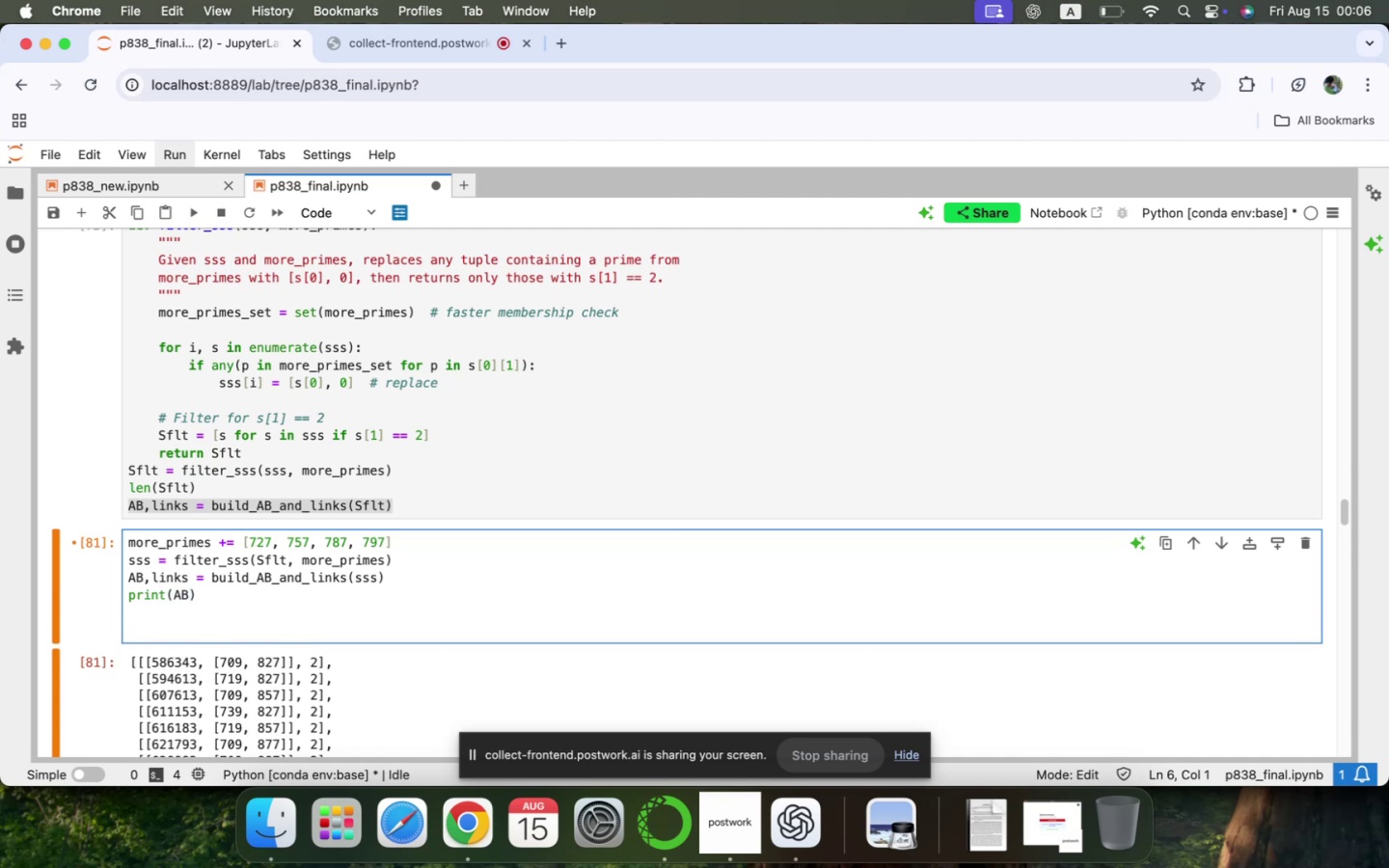 
type(print(links)
 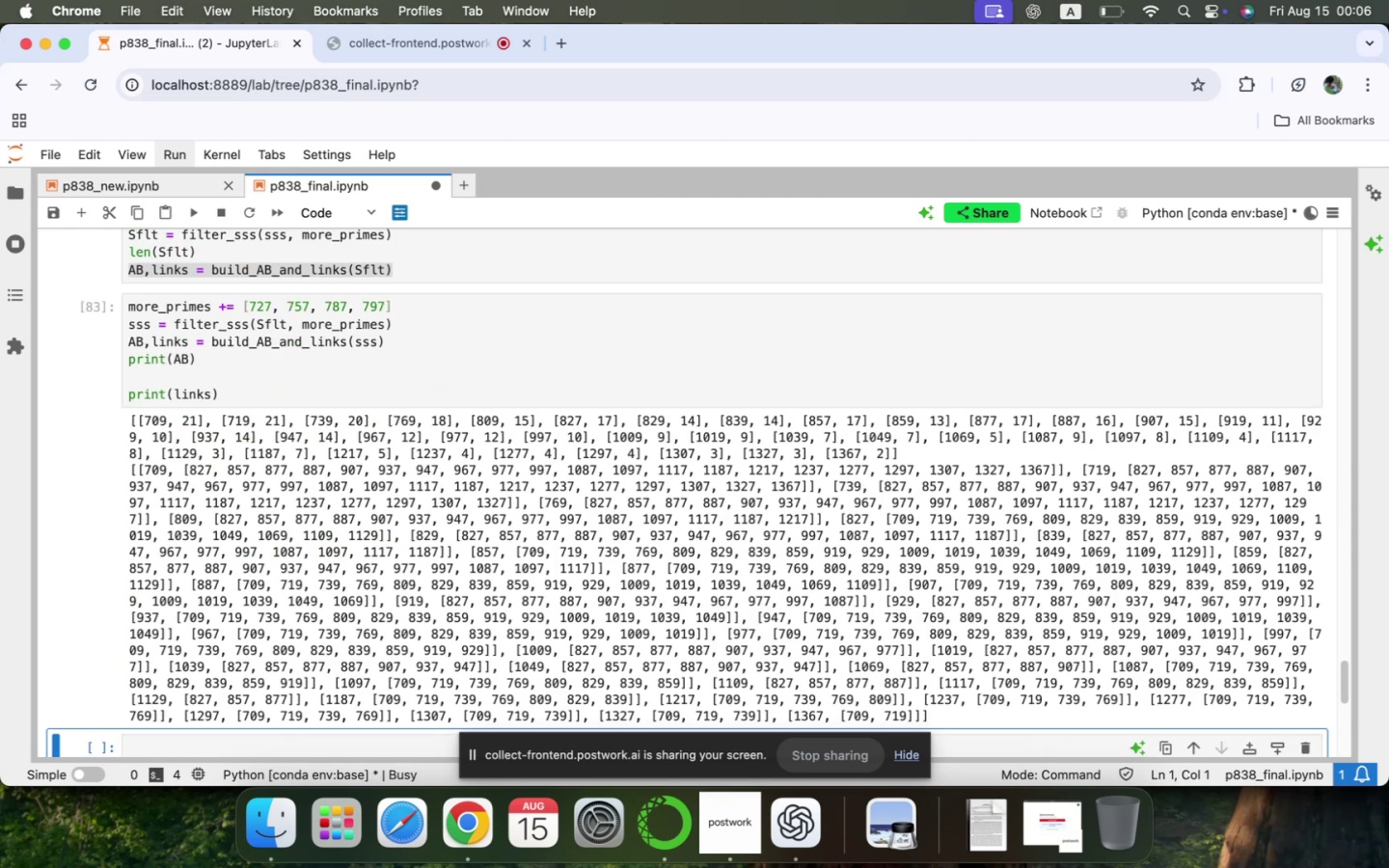 
 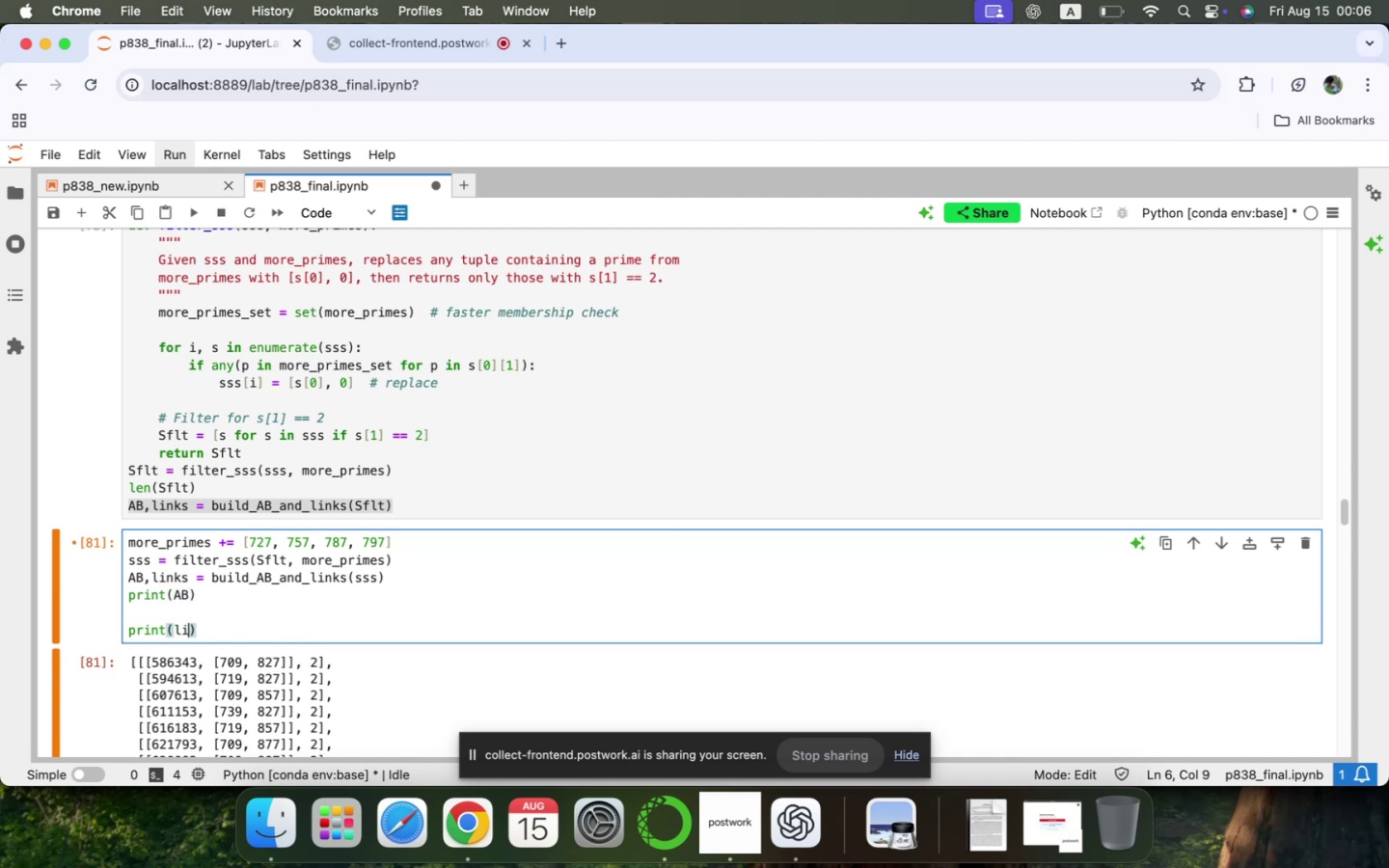 
key(Shift+Enter)
 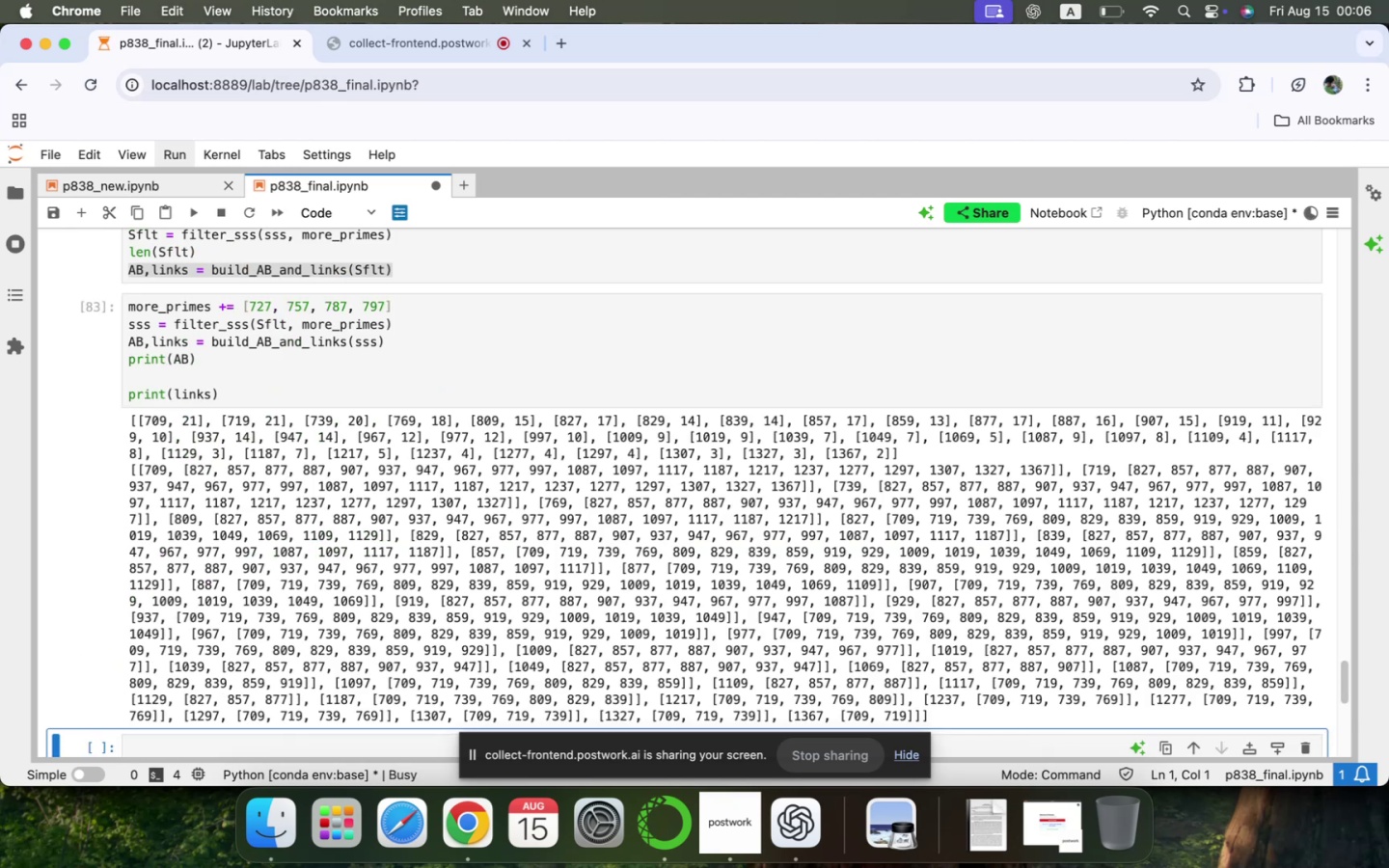 
scroll: coordinate [376, 571], scroll_direction: down, amount: 1.0
 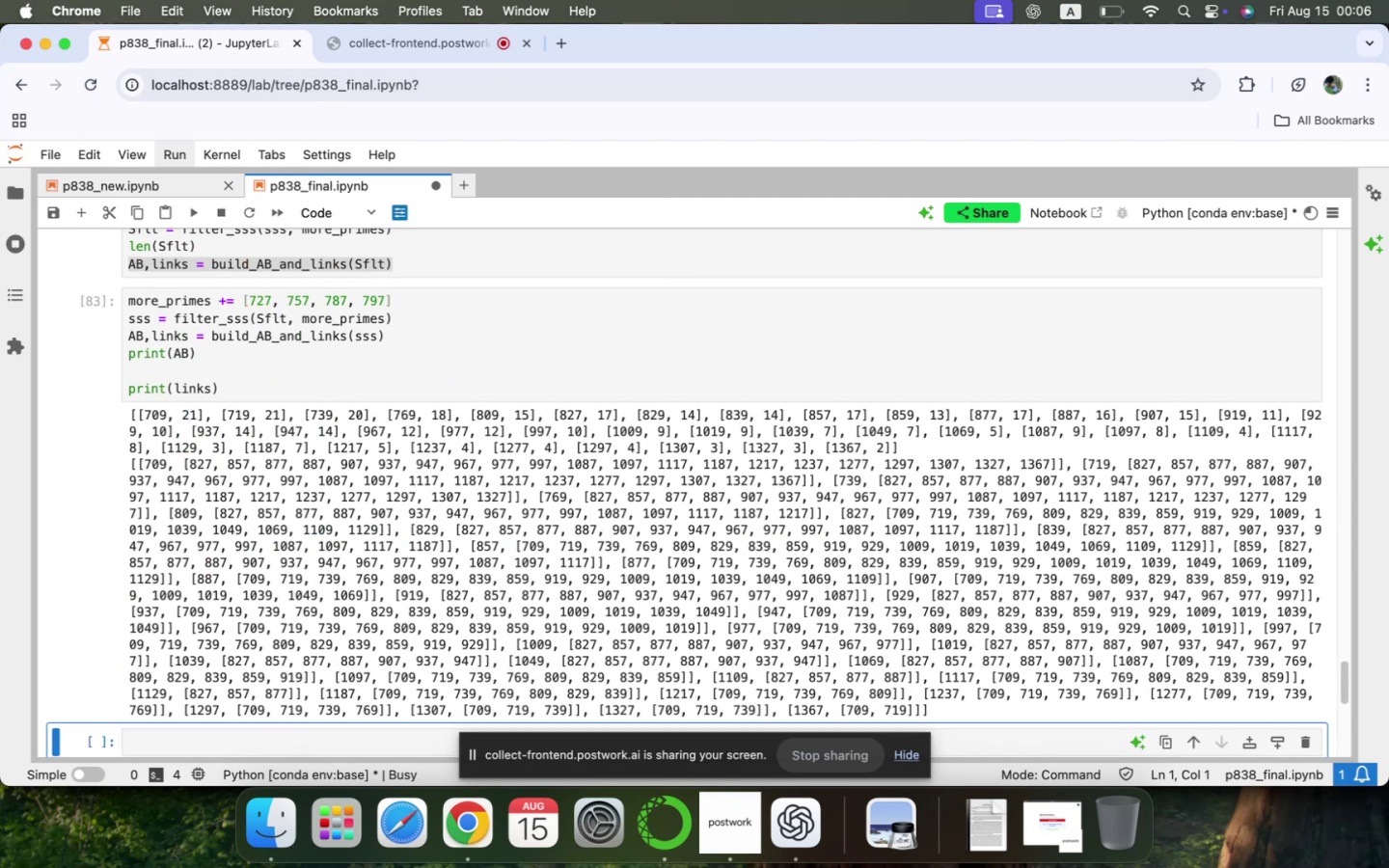 
scroll: coordinate [376, 571], scroll_direction: up, amount: 10.0
 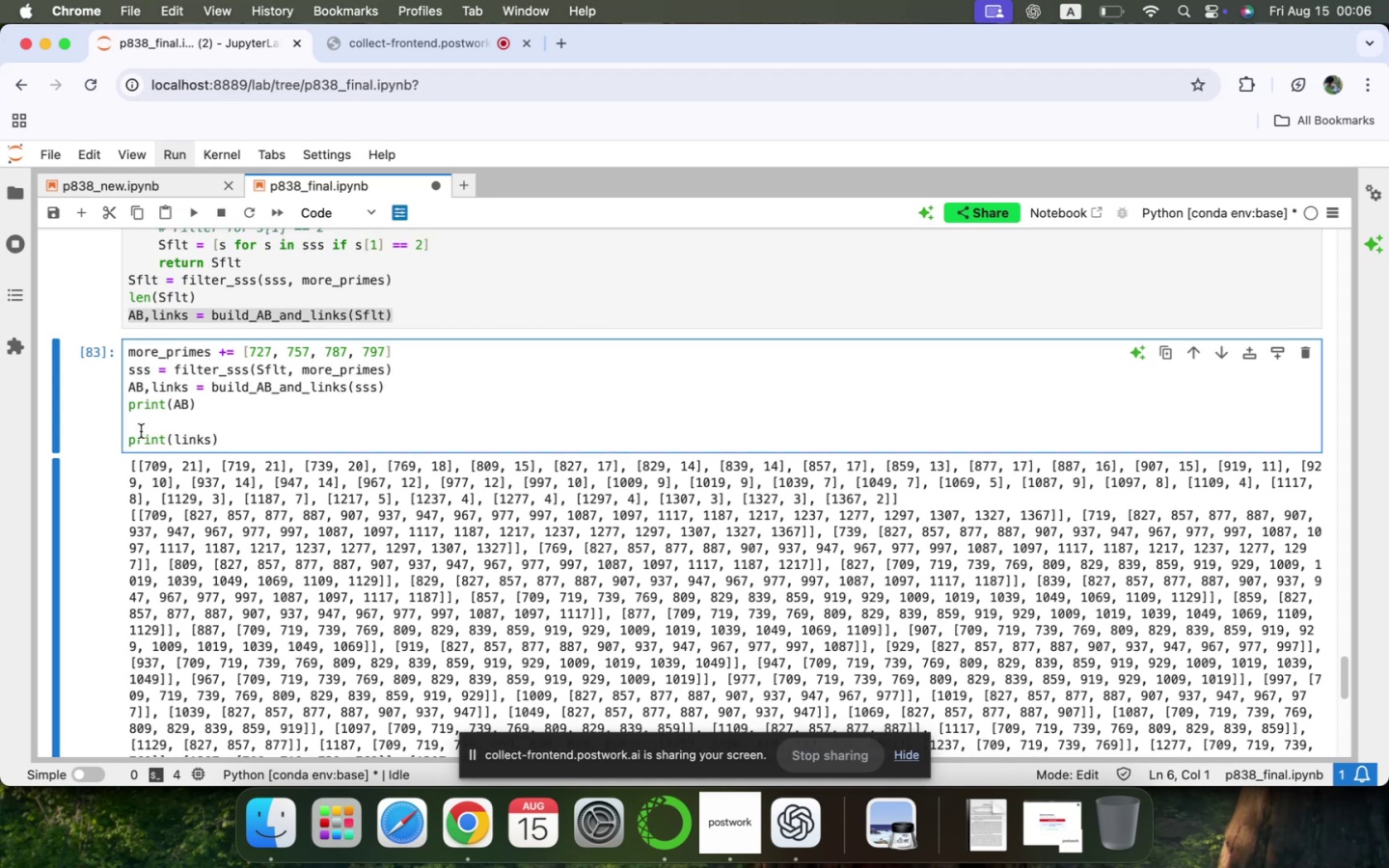 
key(ArrowDown)
 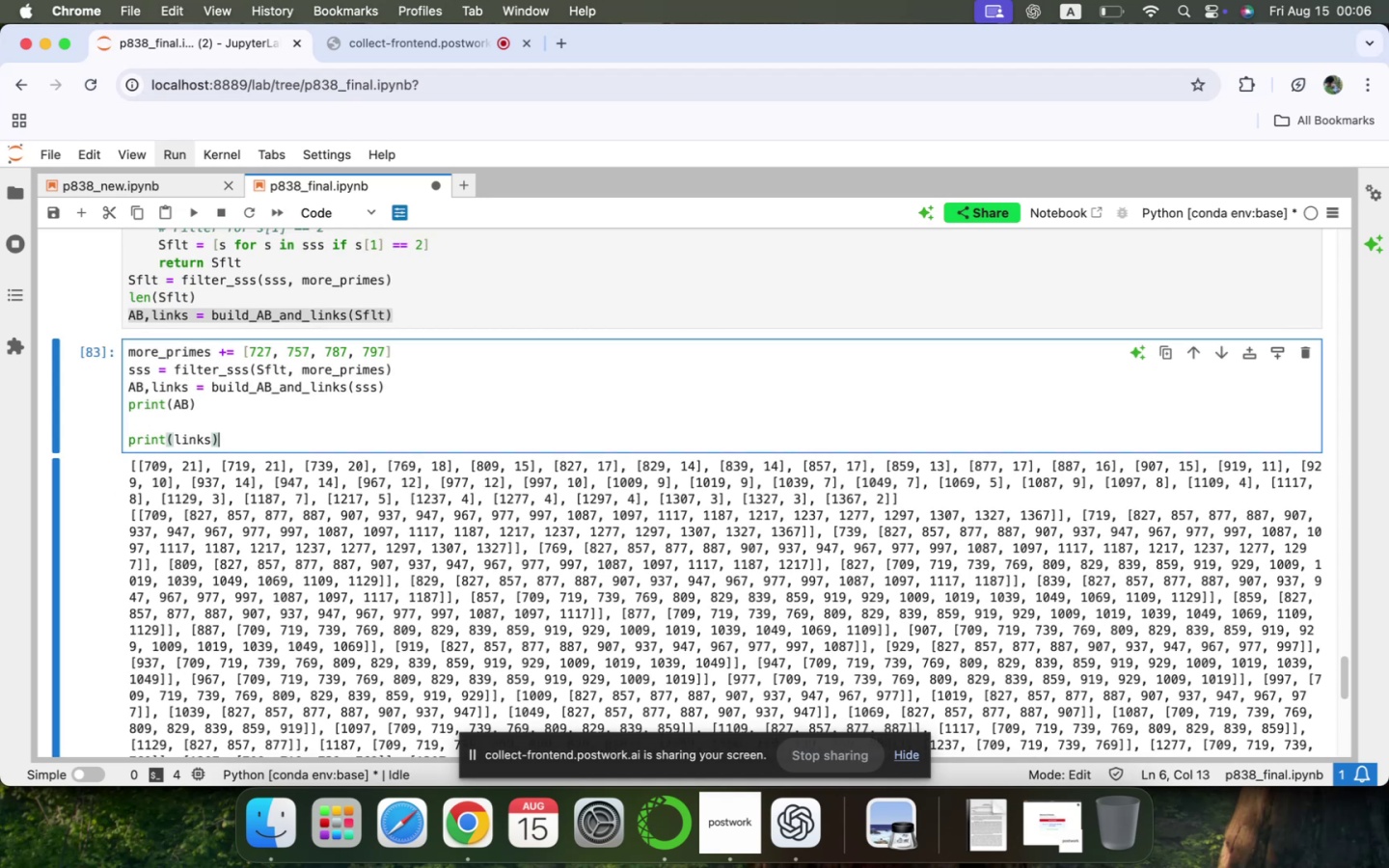 
key(ArrowUp)
 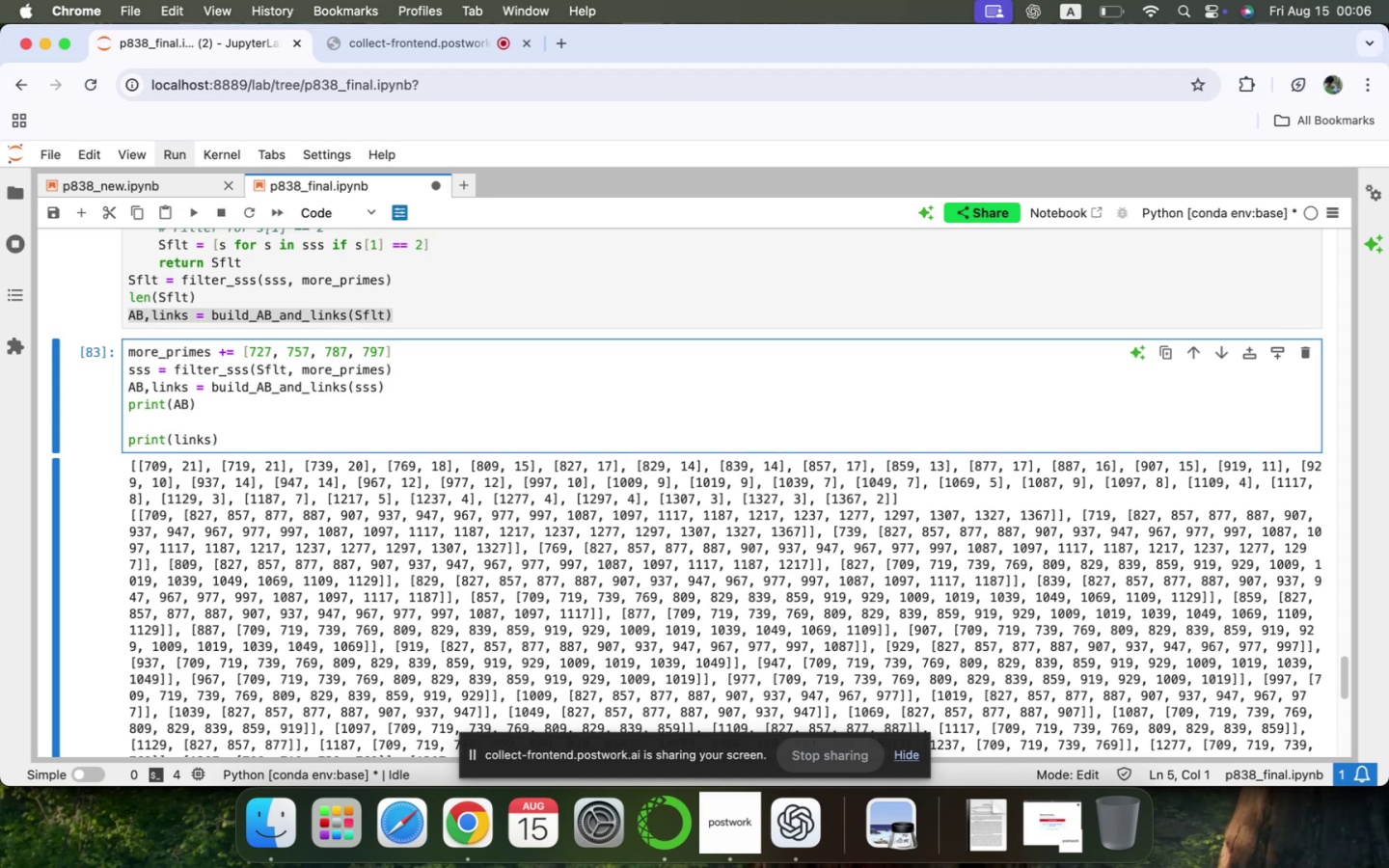 
type(print())
 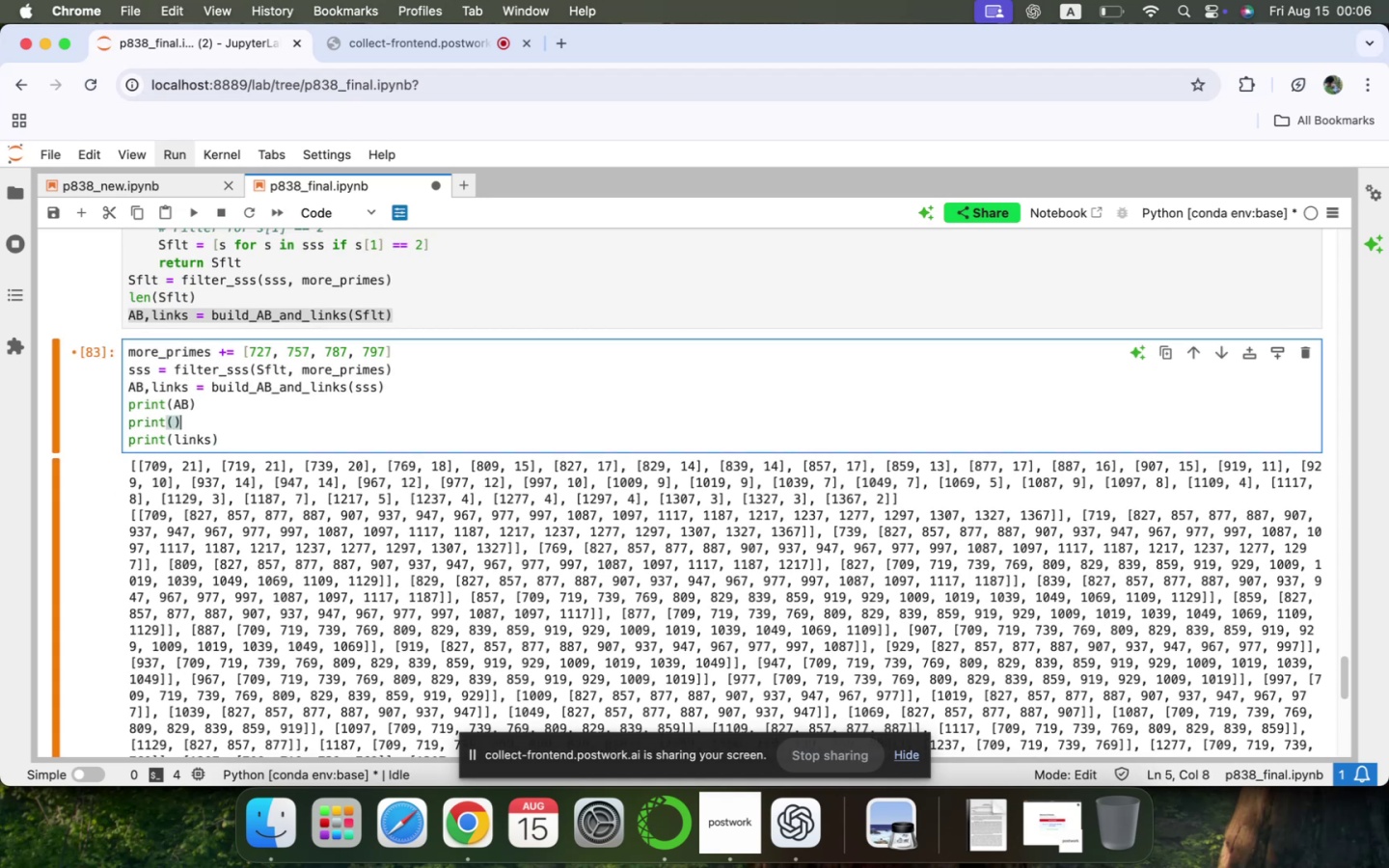 
key(Shift+Enter)
 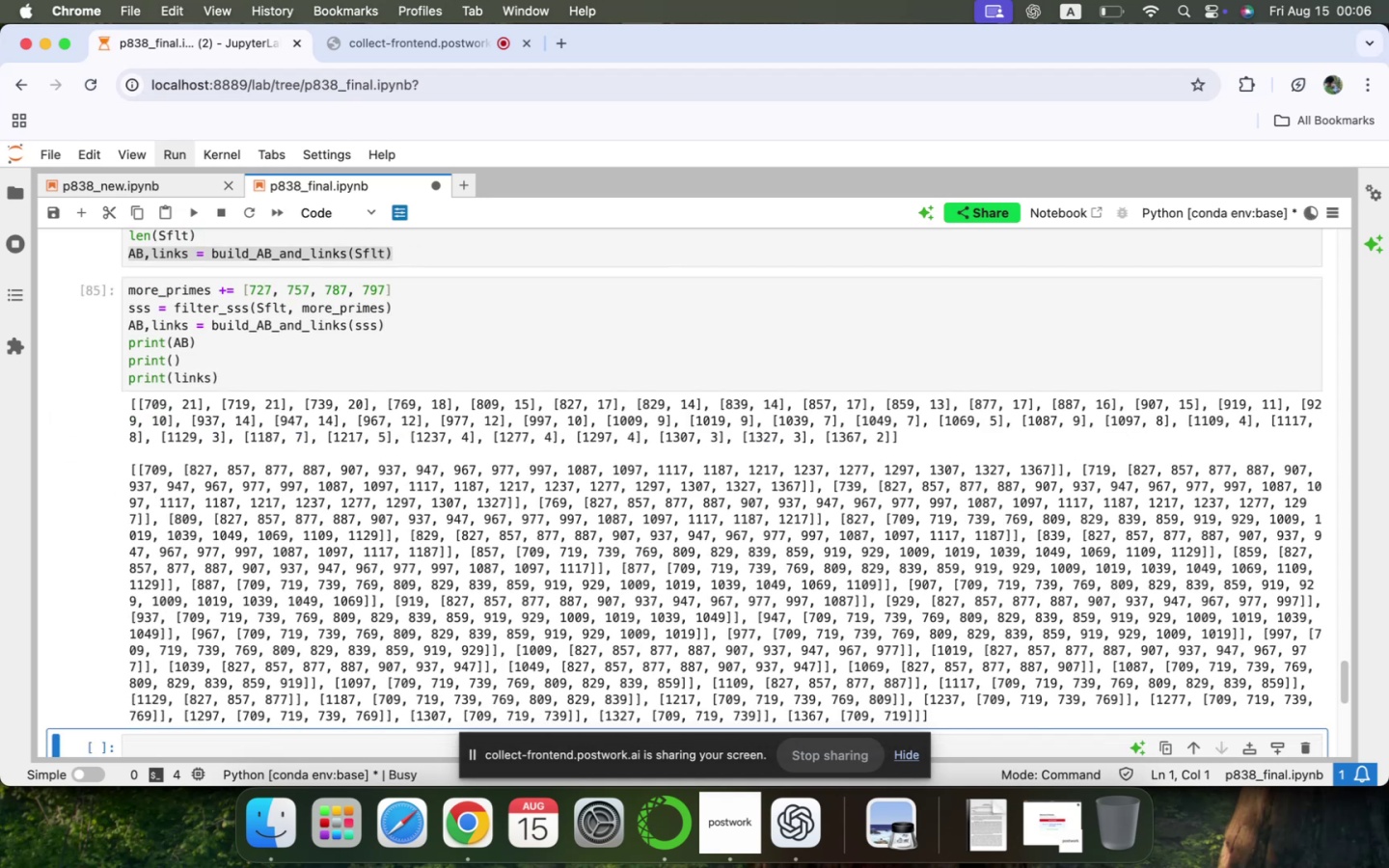 
scroll: coordinate [141, 431], scroll_direction: up, amount: 8.0
 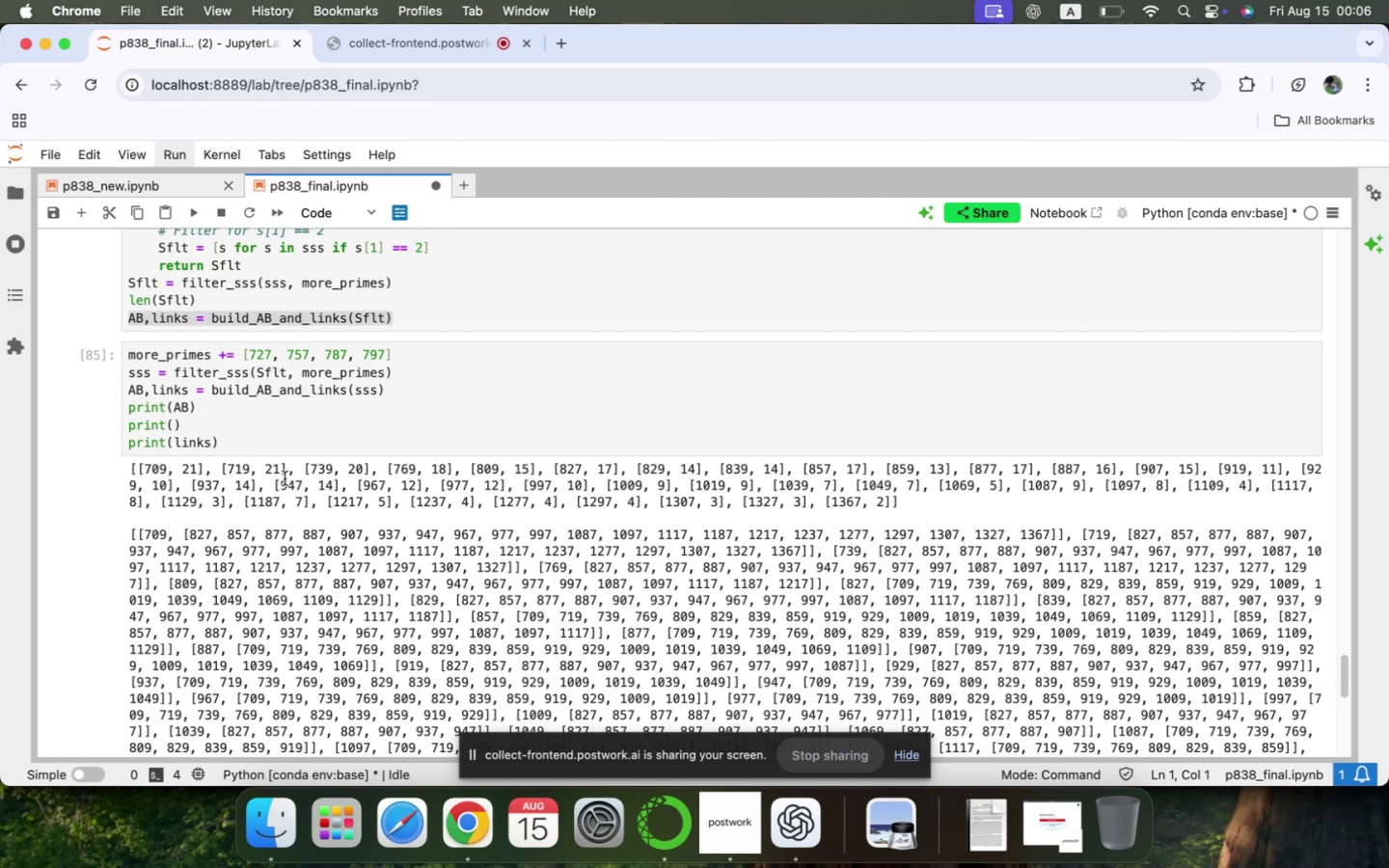 
wait(9.78)
 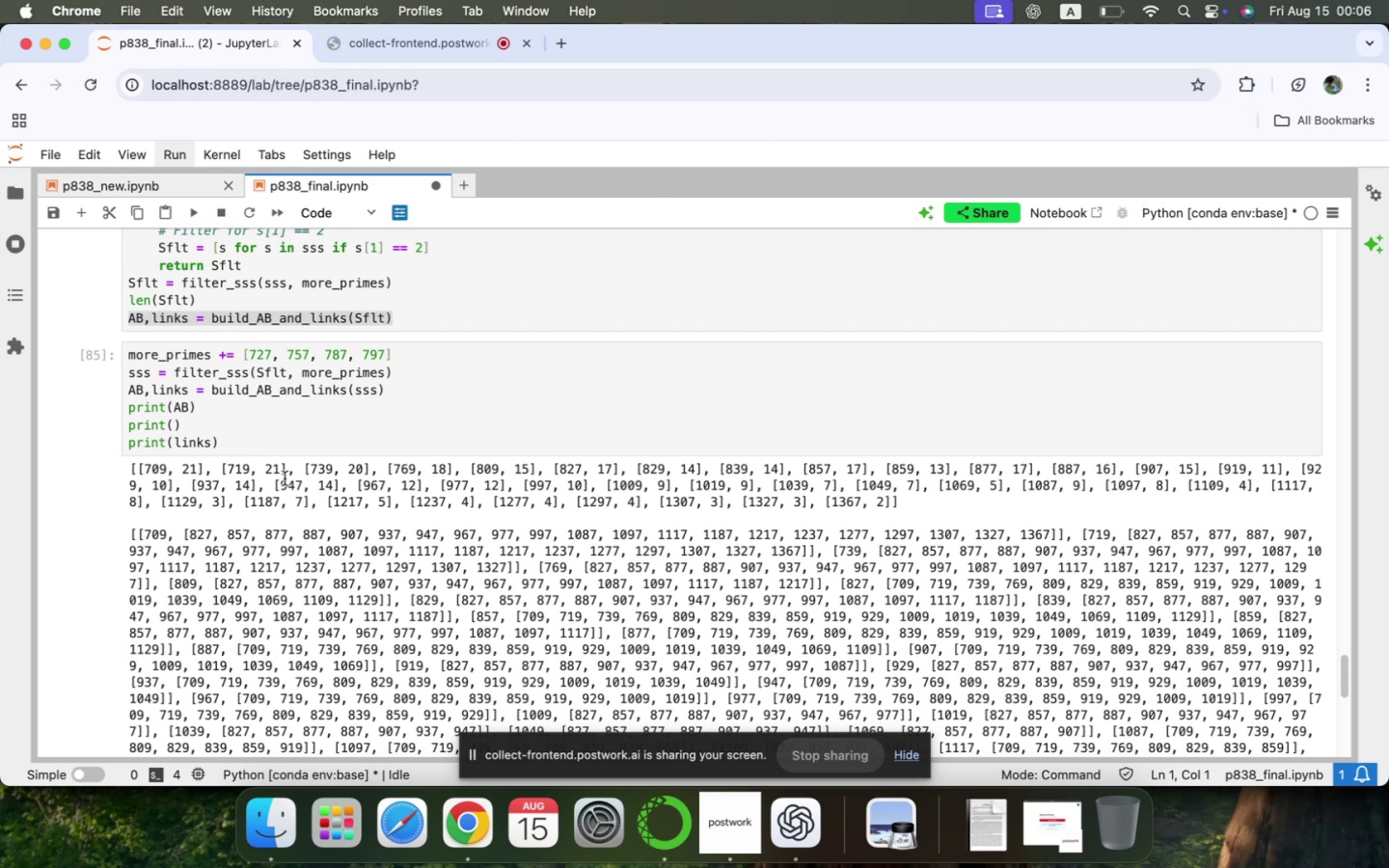 
scroll: coordinate [285, 478], scroll_direction: down, amount: 38.0
 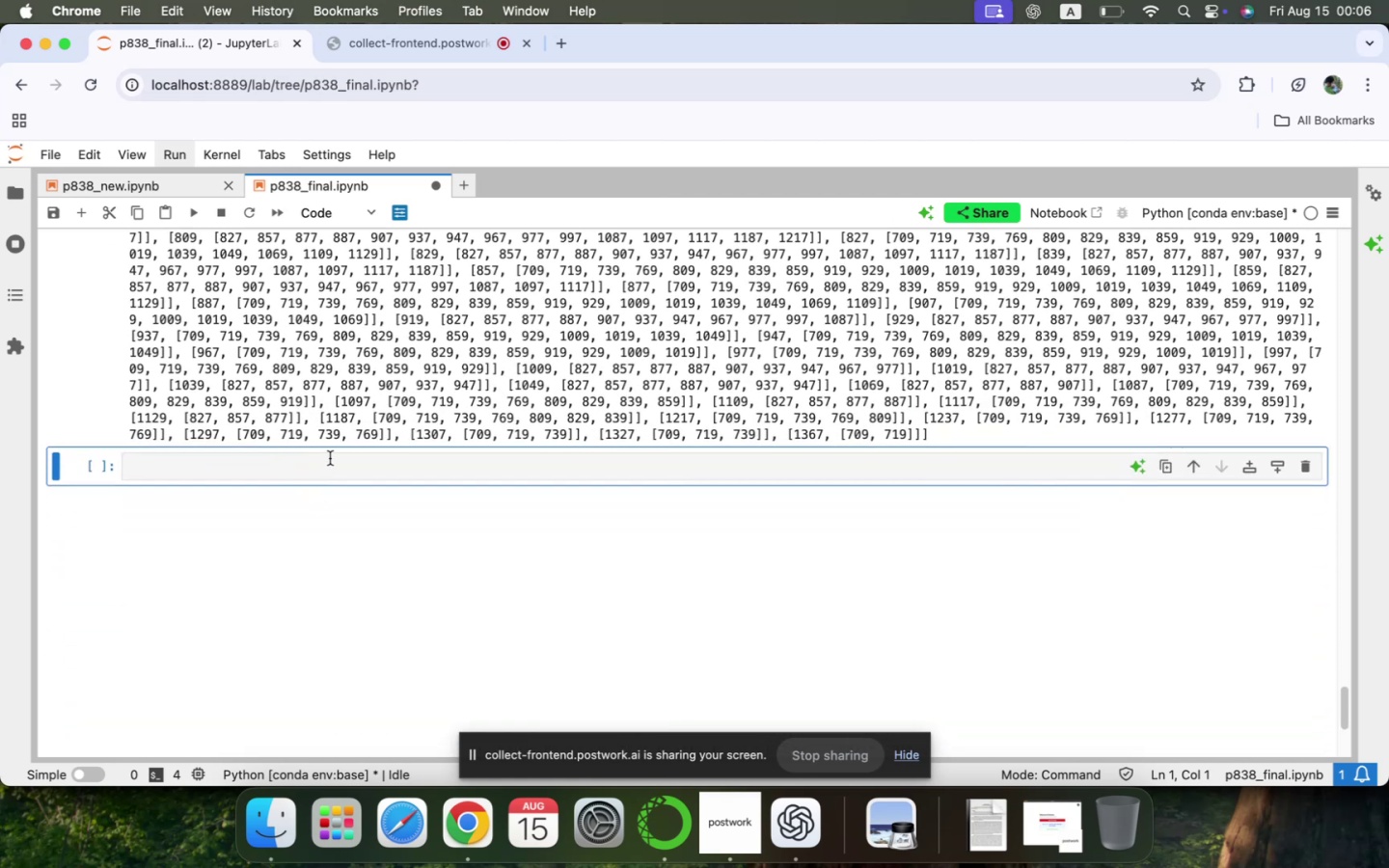 
scroll: coordinate [333, 448], scroll_direction: up, amount: 15.0
 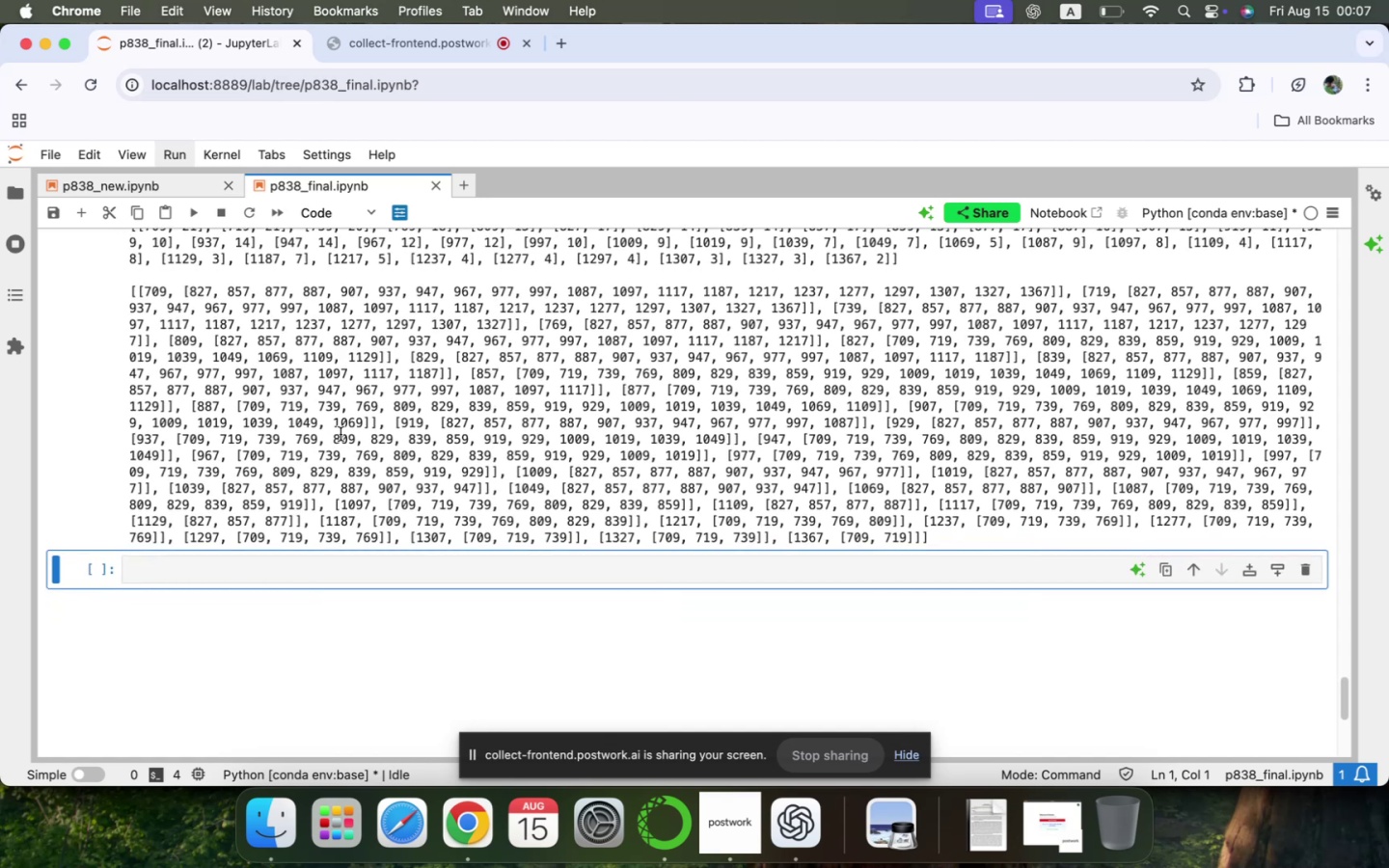 
wait(10.0)
 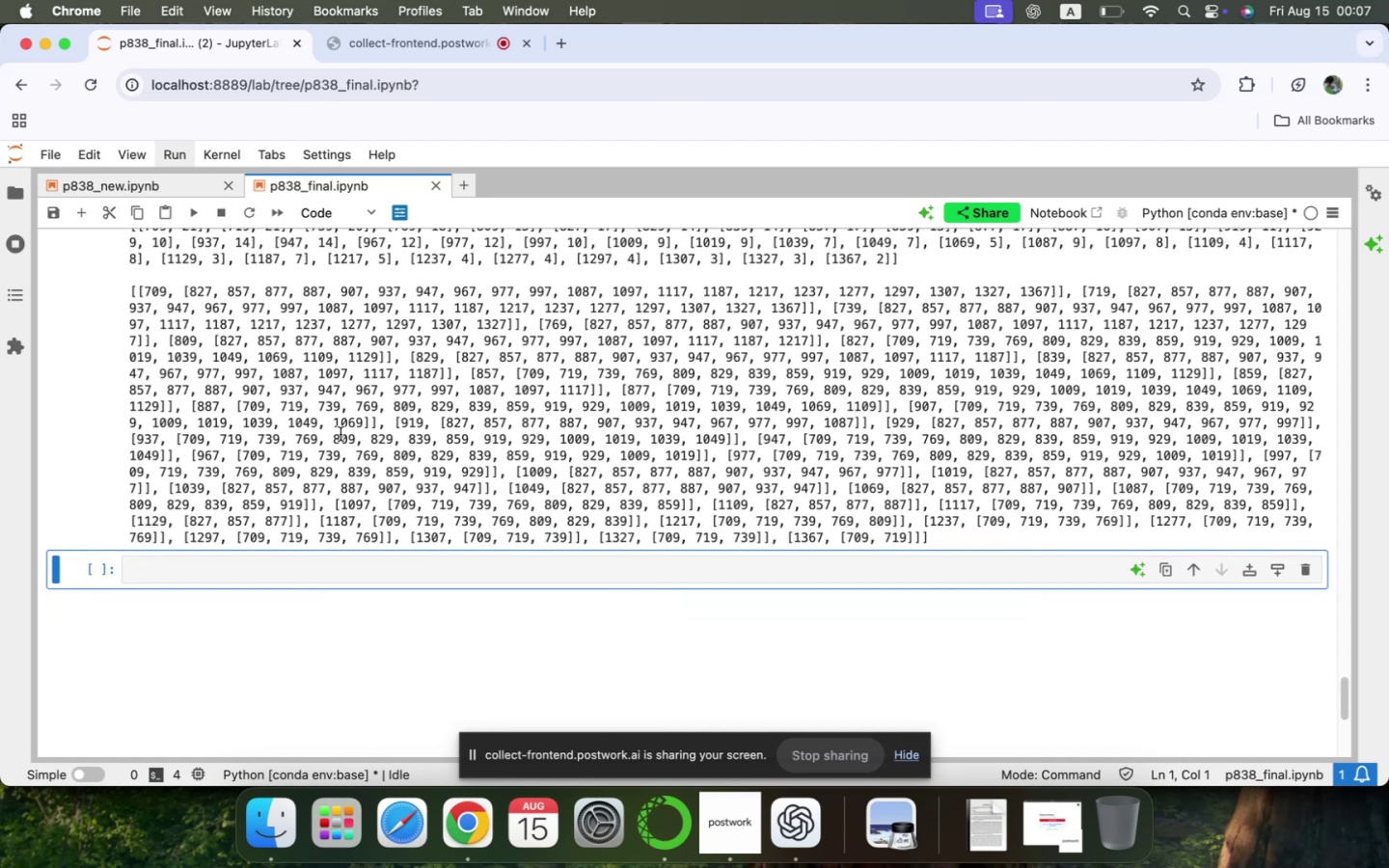 
scroll: coordinate [340, 444], scroll_direction: up, amount: 37.0
 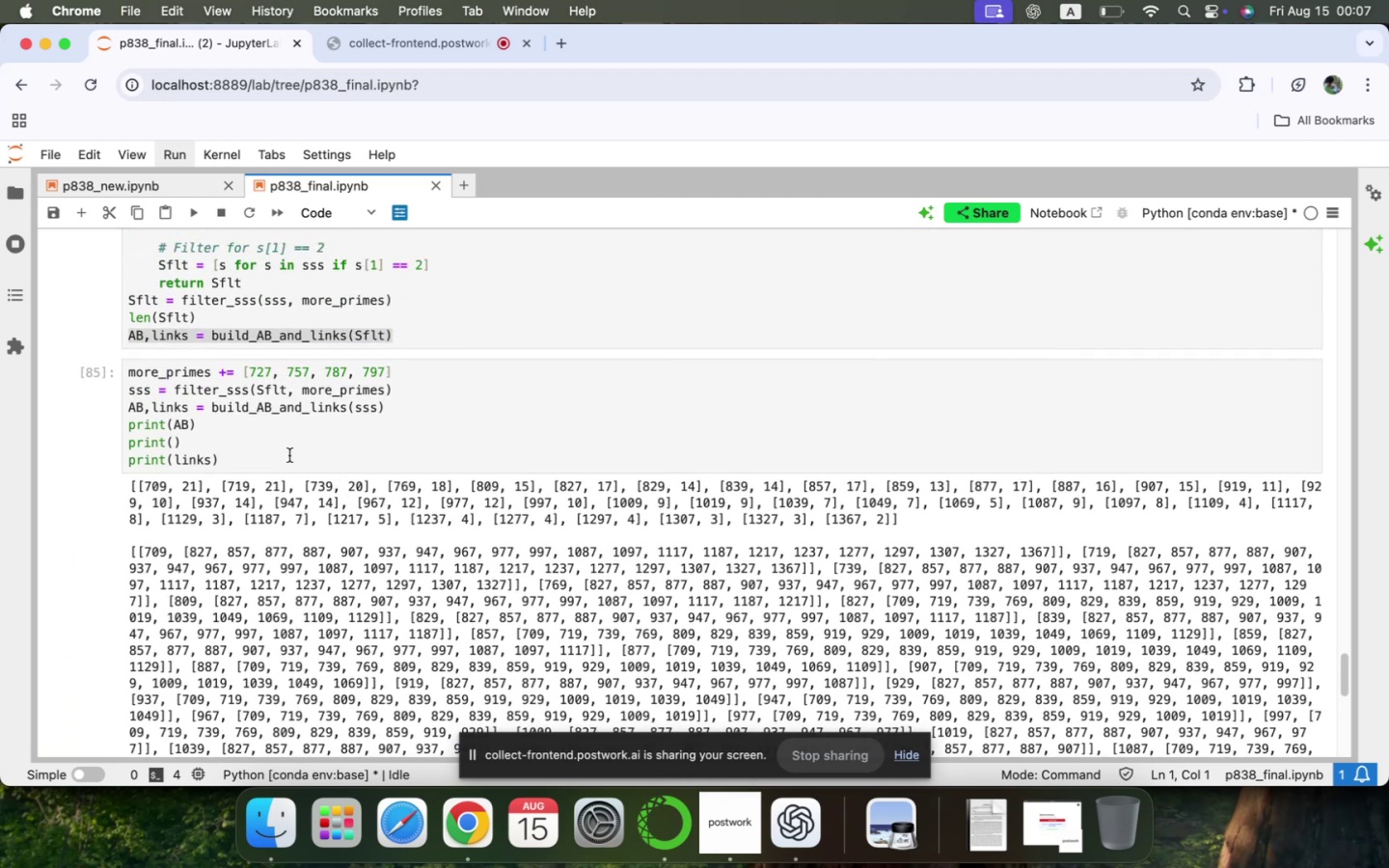 
left_click([286, 456])
 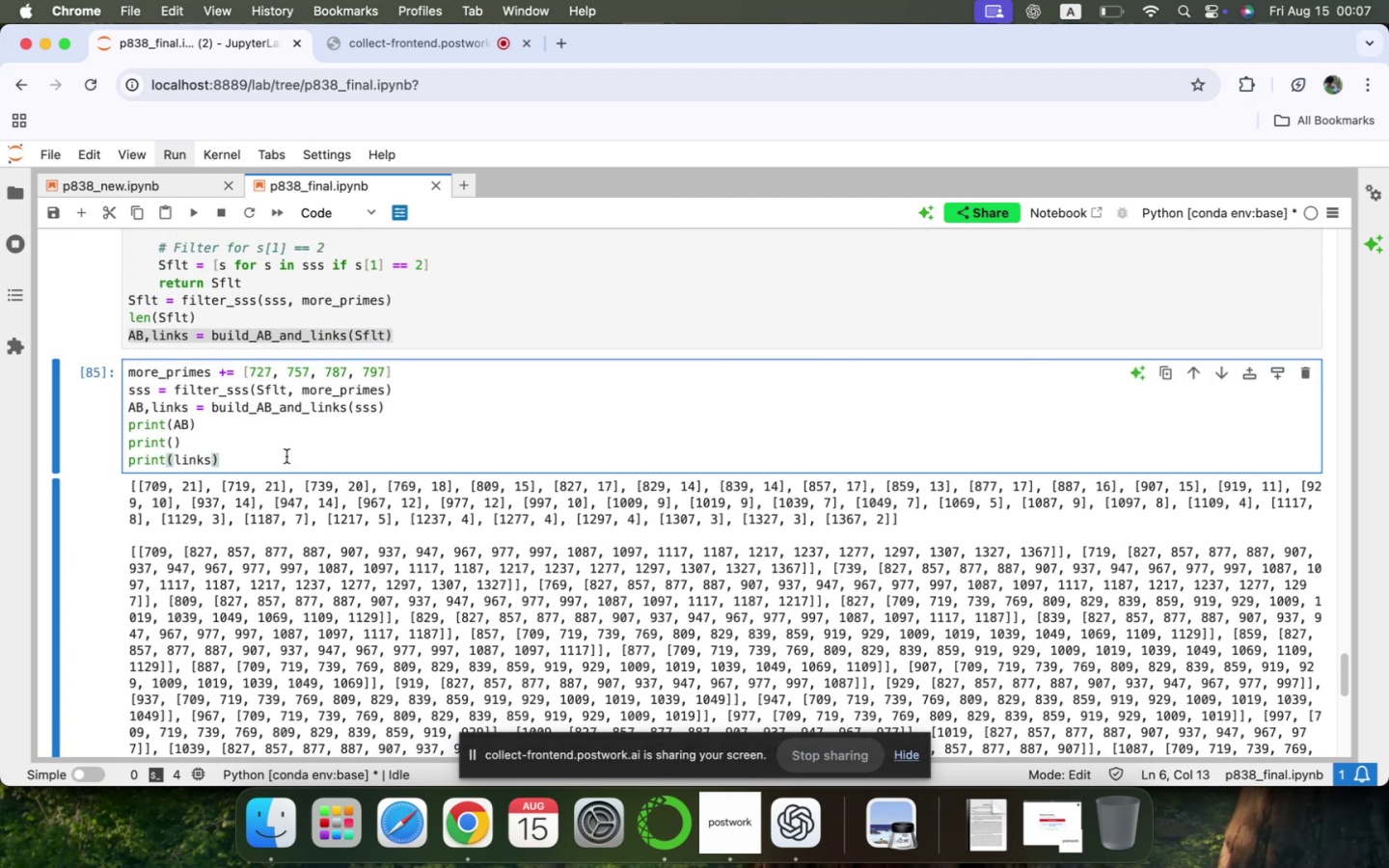 
key(ArrowUp)
 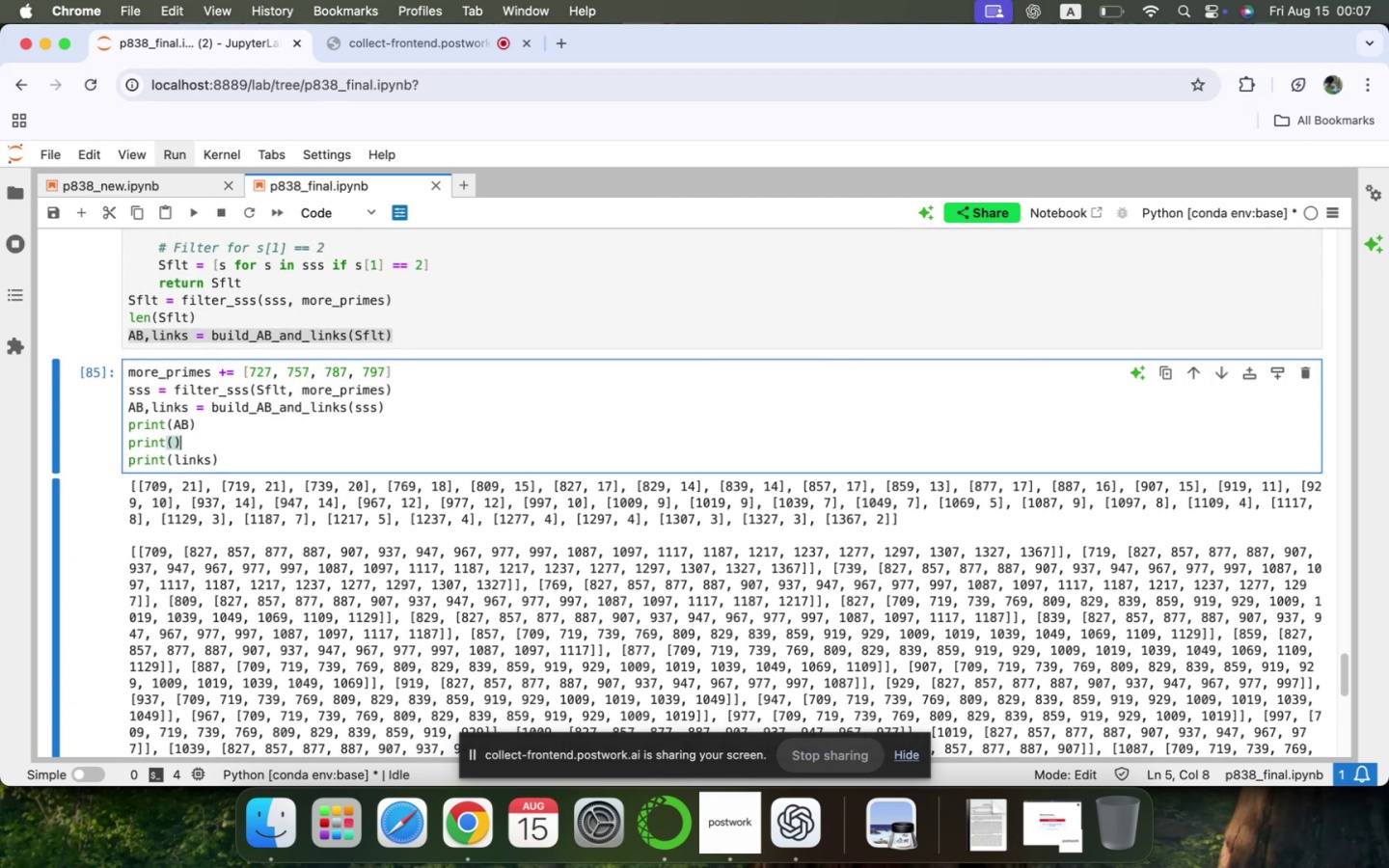 
key(ArrowRight)
 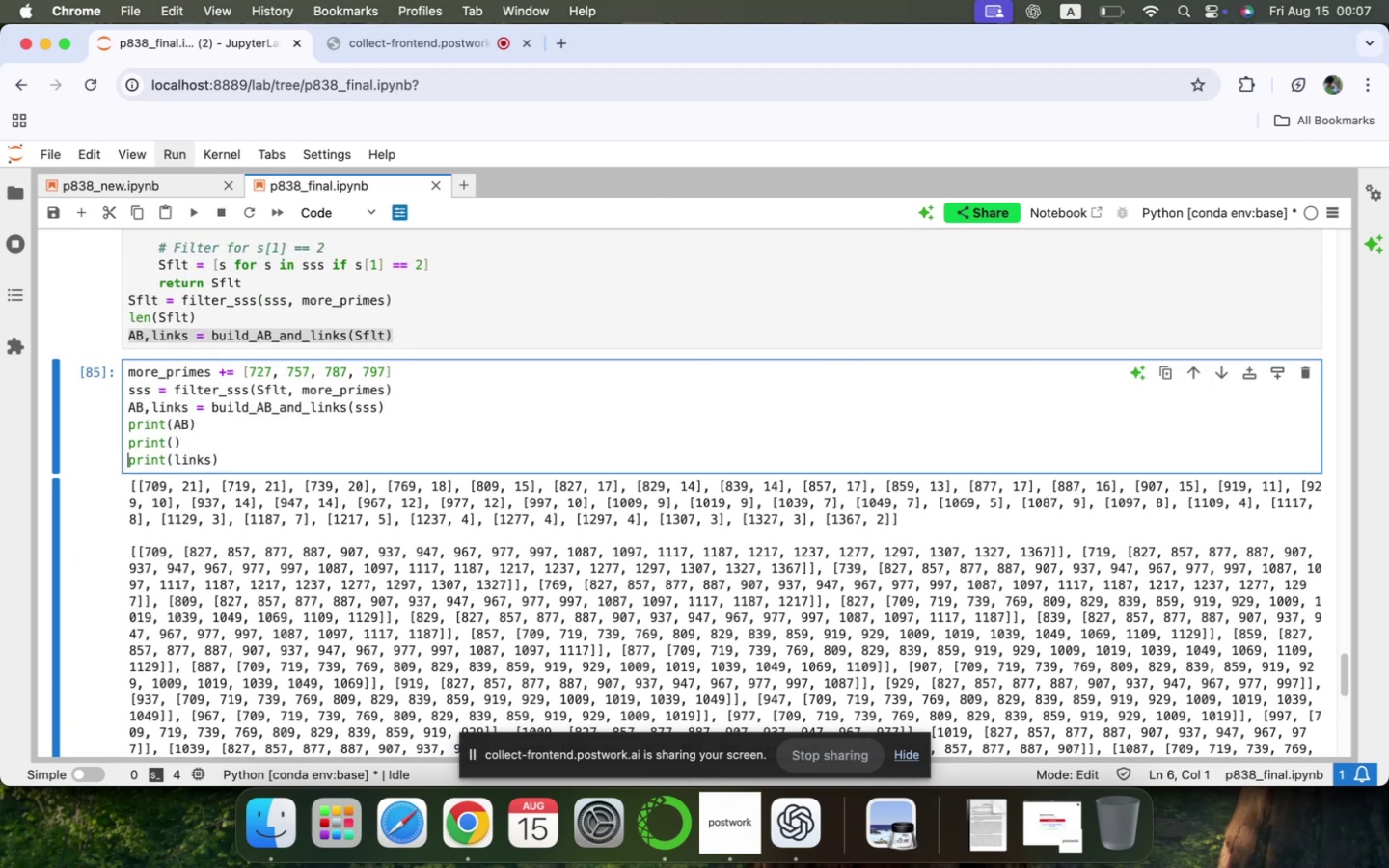 
type(for l in links:)
 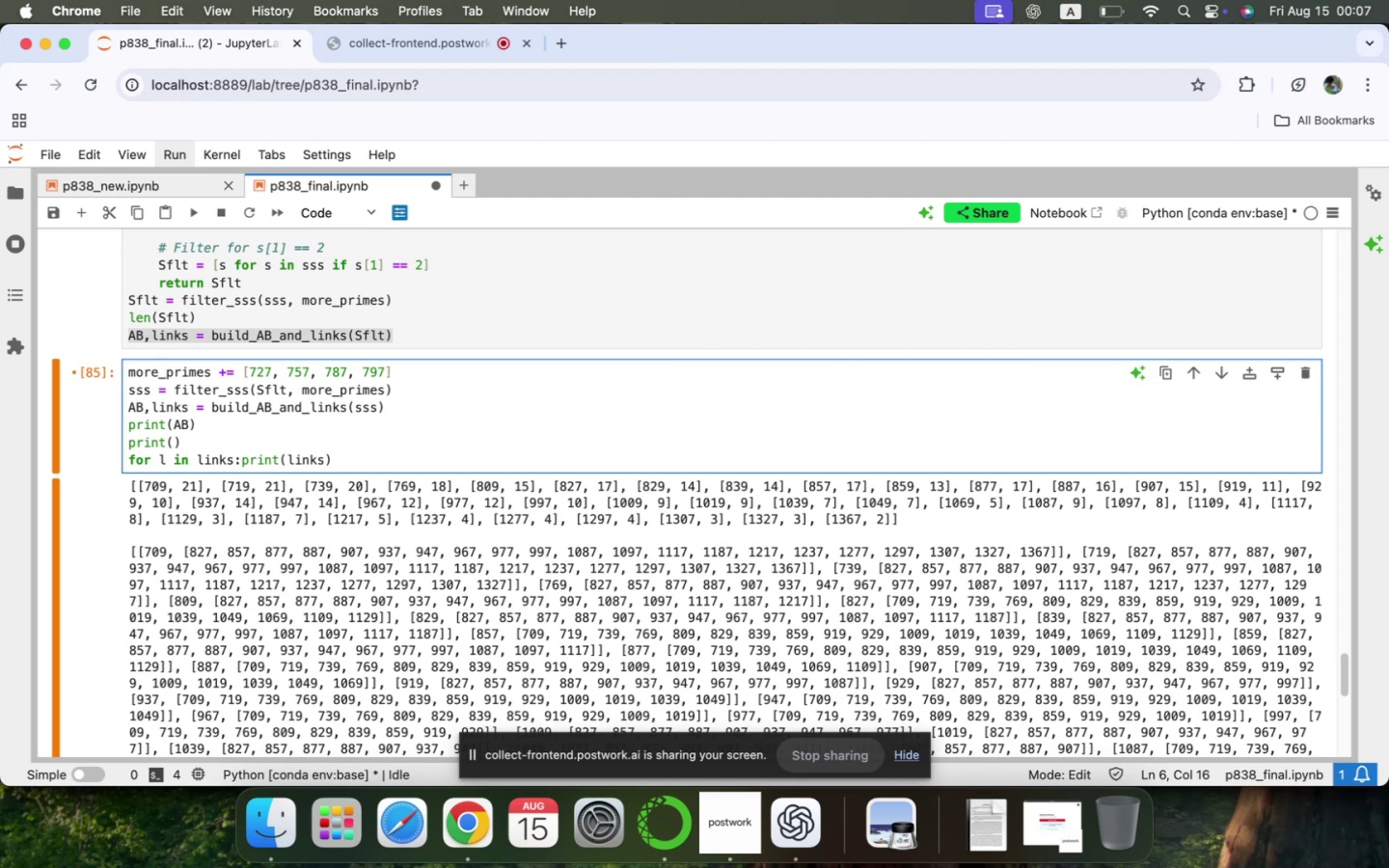 
key(Enter)
 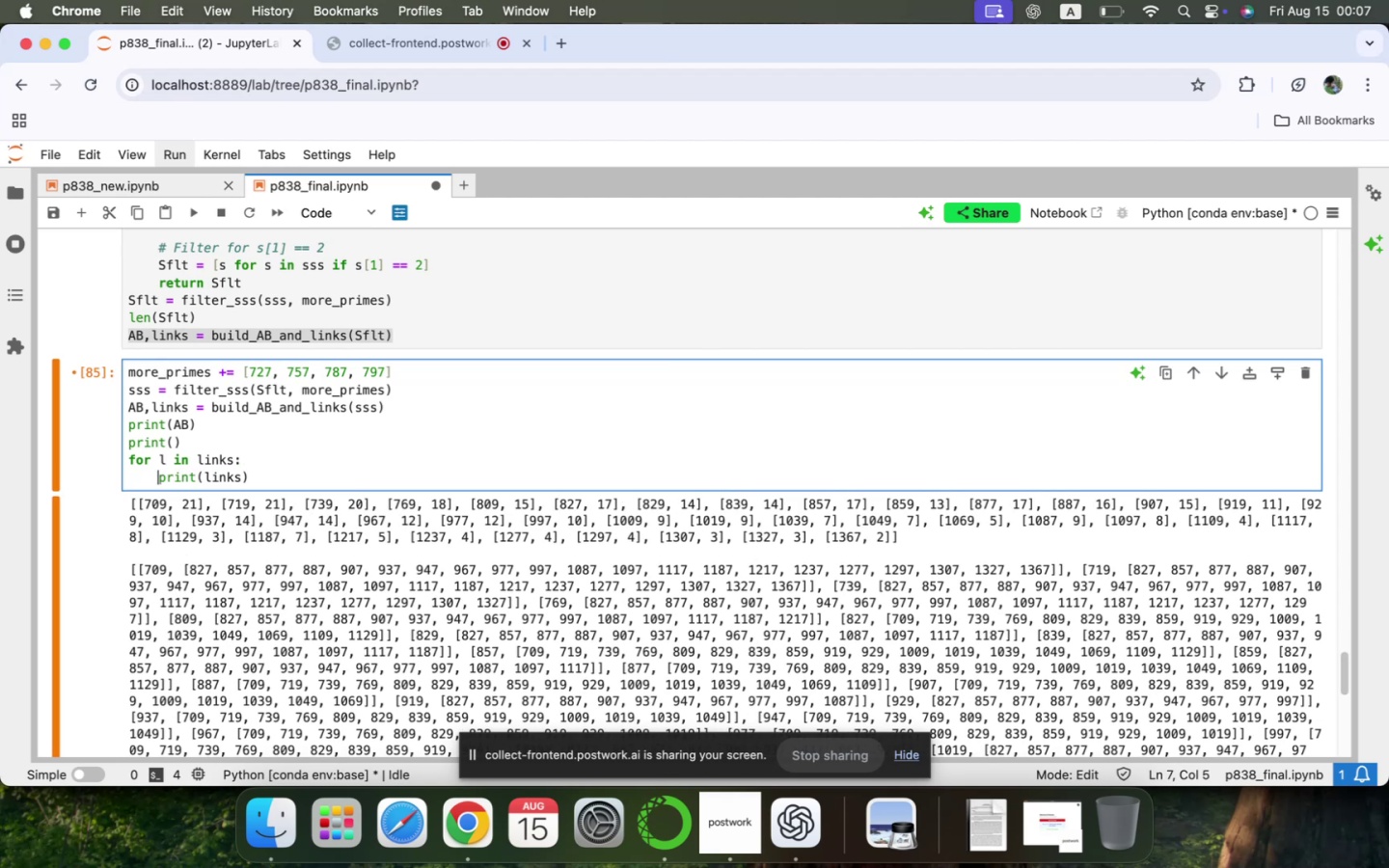 
key(ArrowDown)
 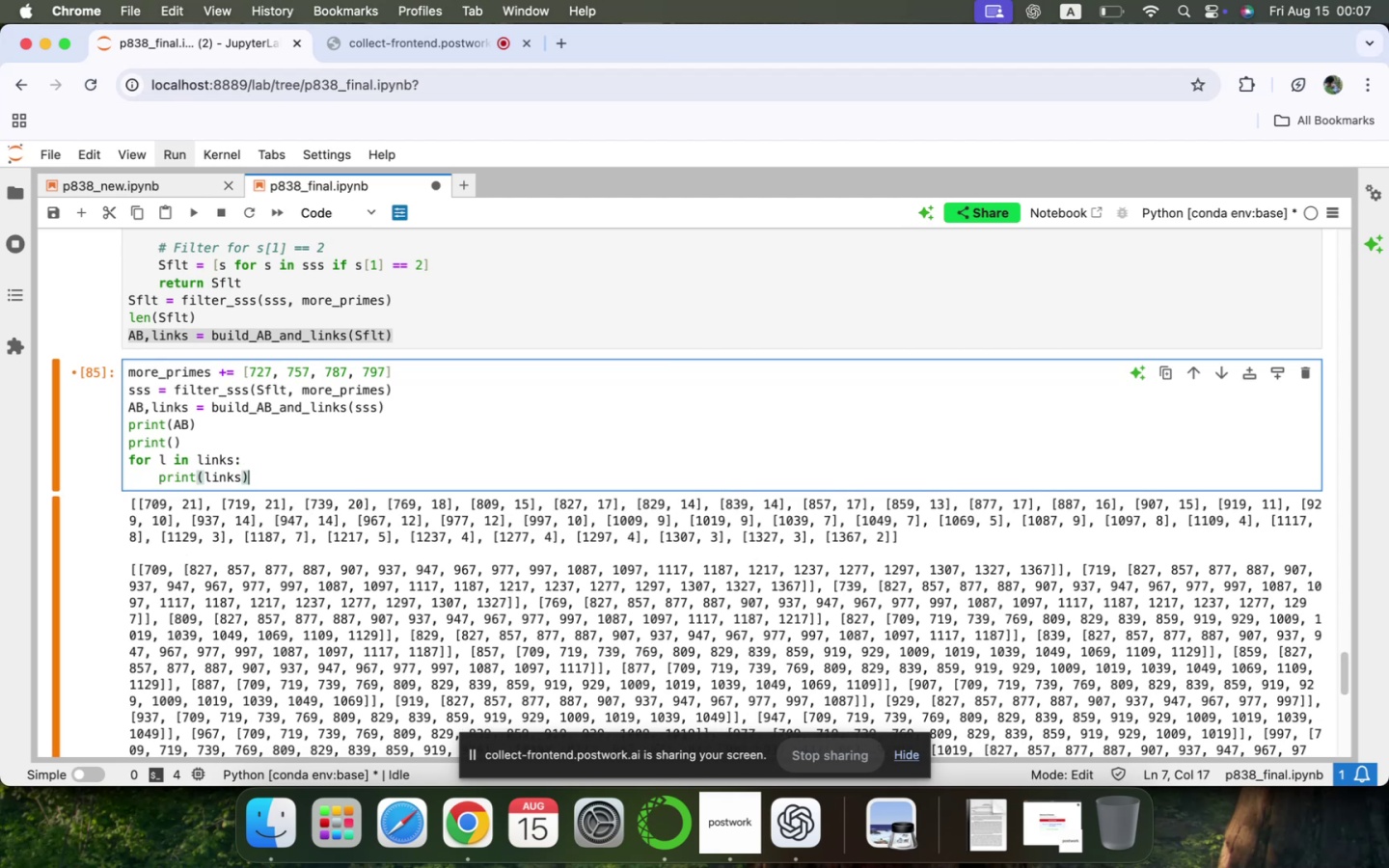 
key(ArrowLeft)
 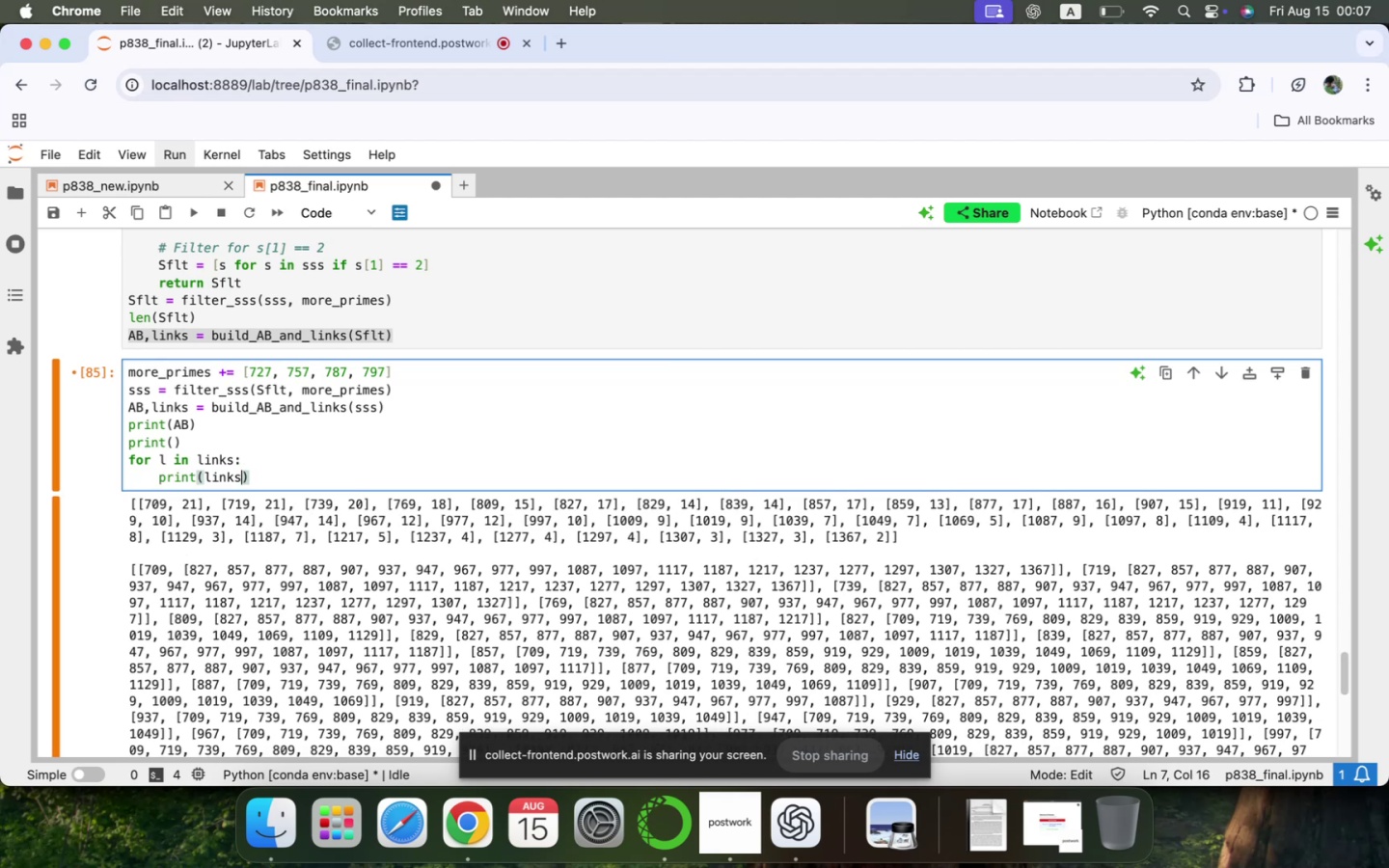 
key(Backspace)
 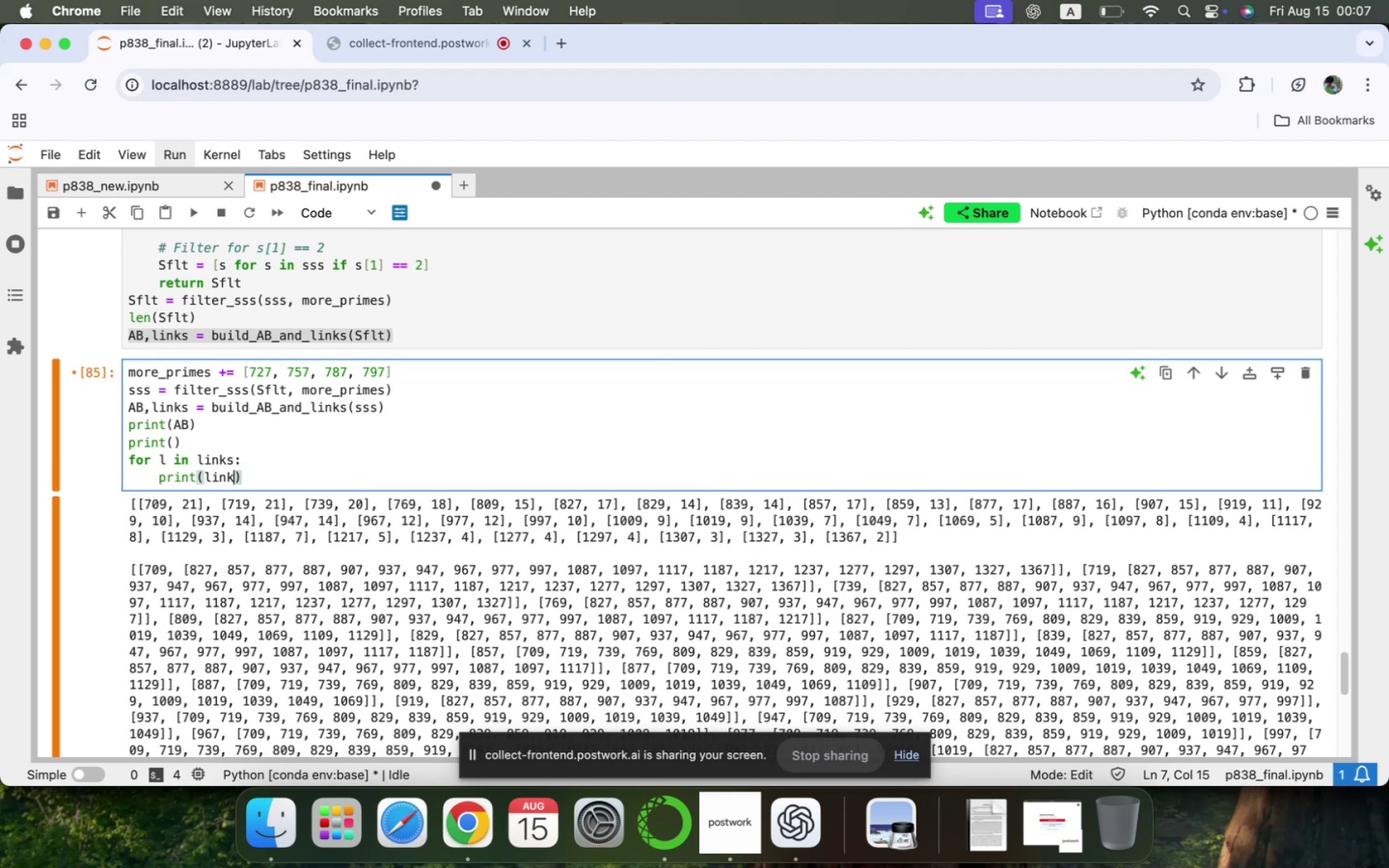 
key(Backspace)
 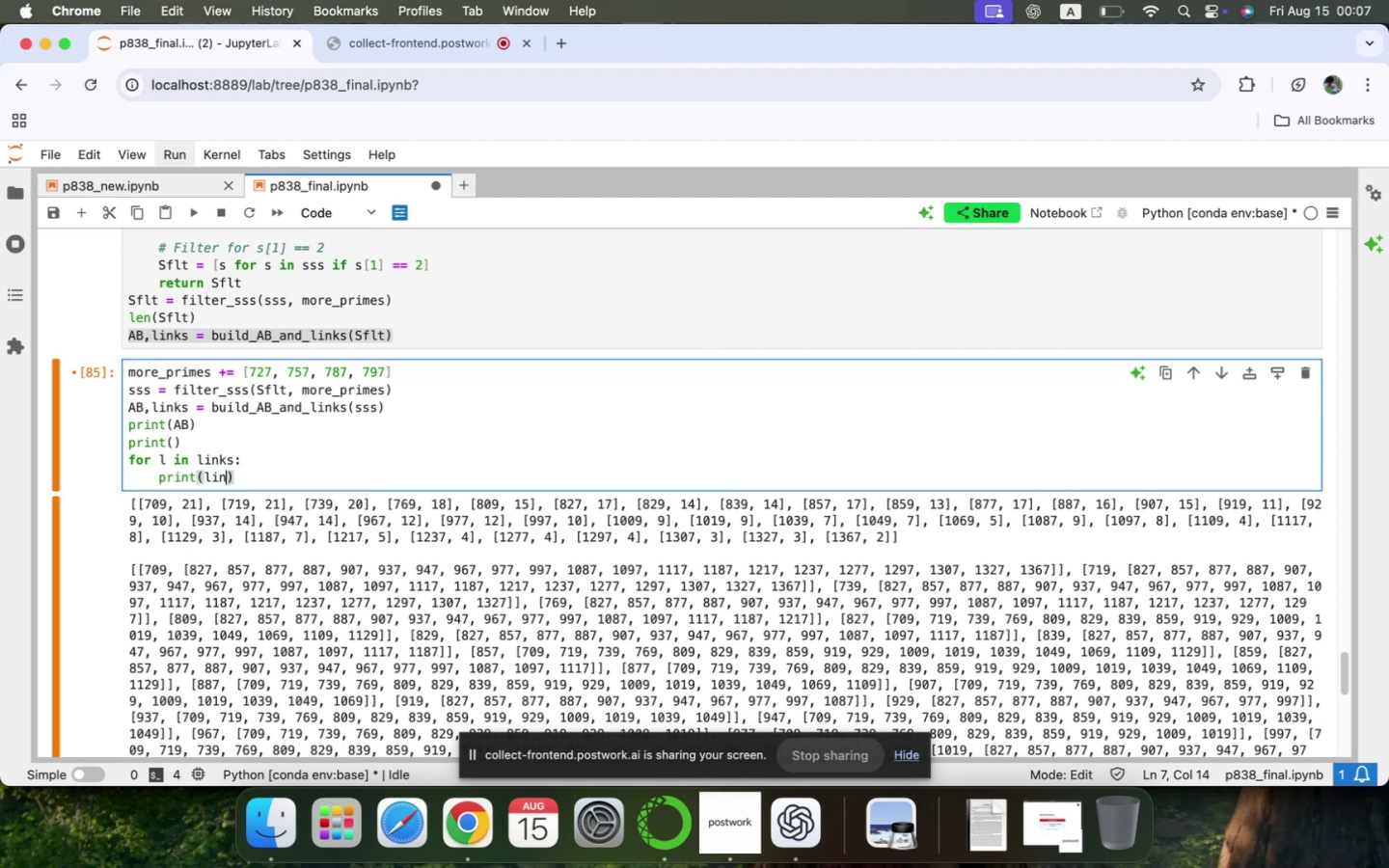 
key(Backspace)
 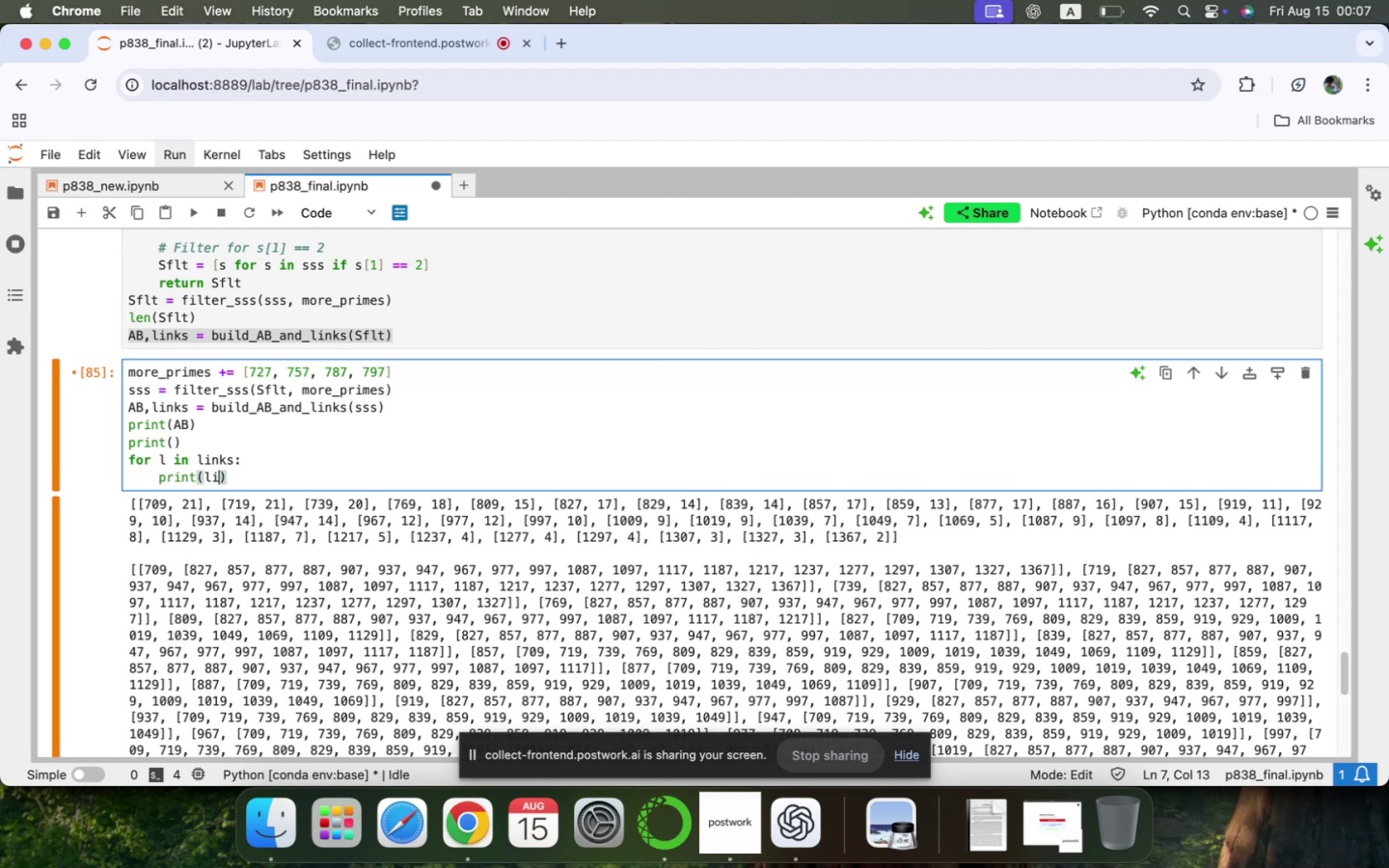 
key(Backspace)
 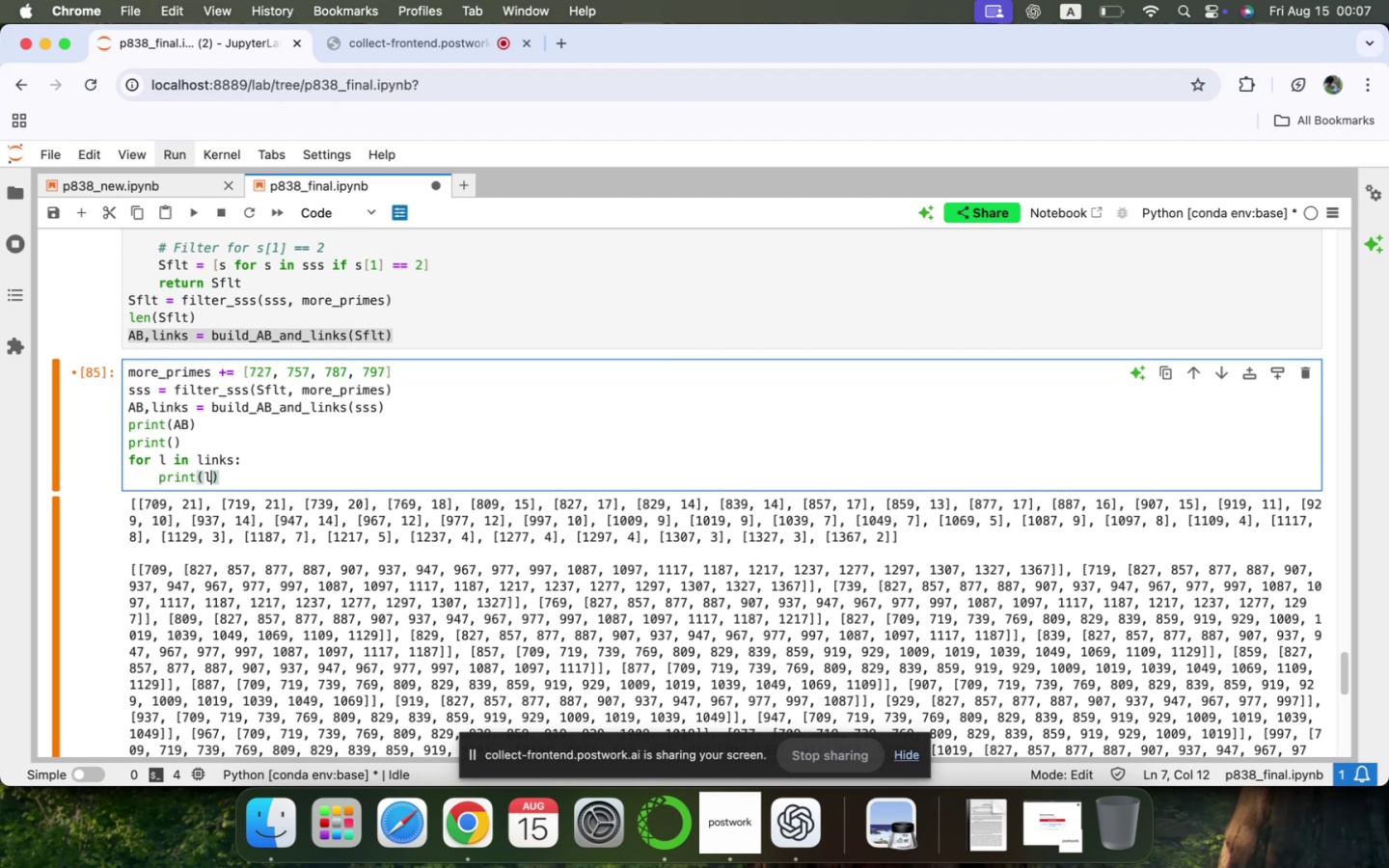 
key(Shift+ShiftLeft)
 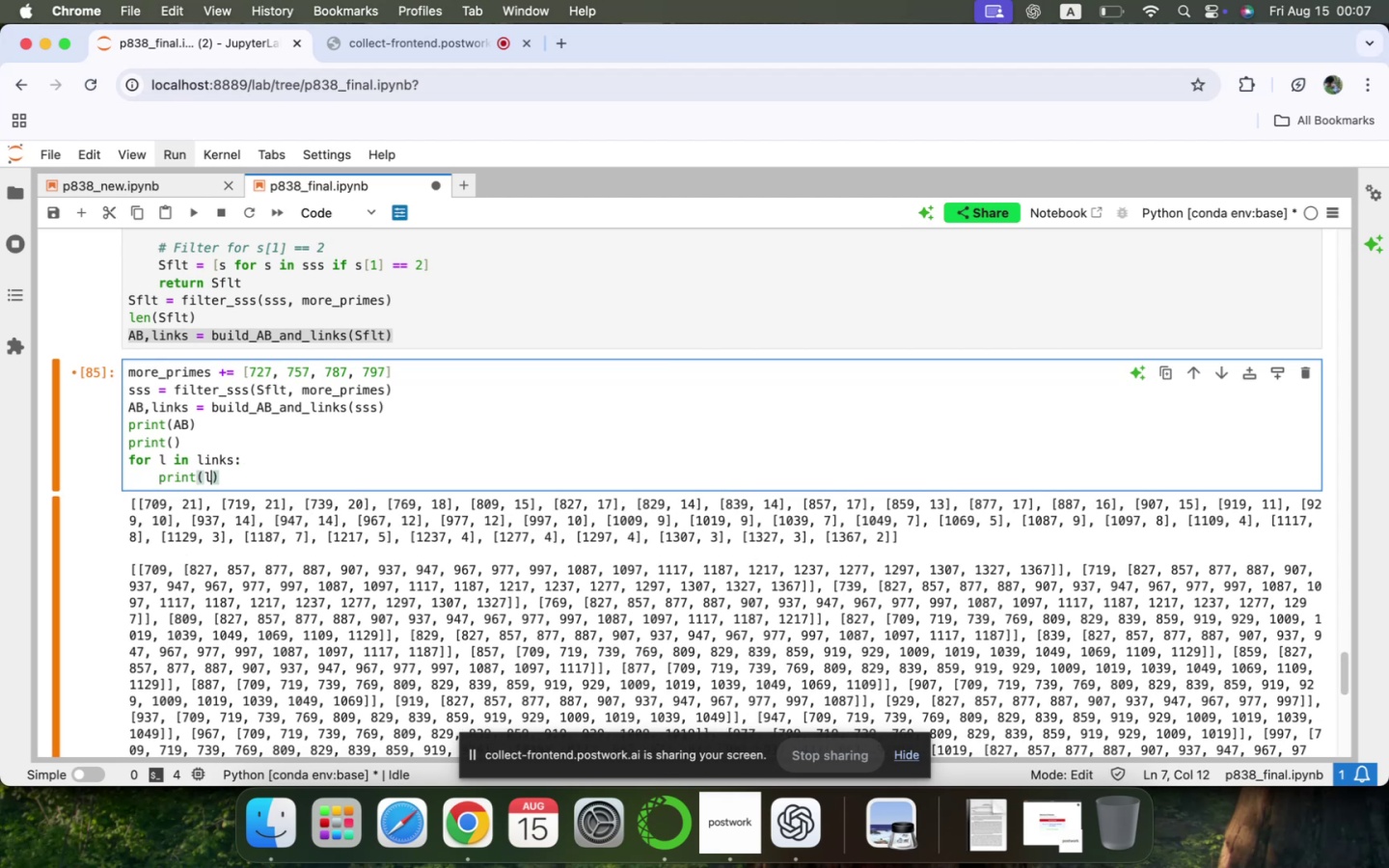 
key(Shift+Enter)
 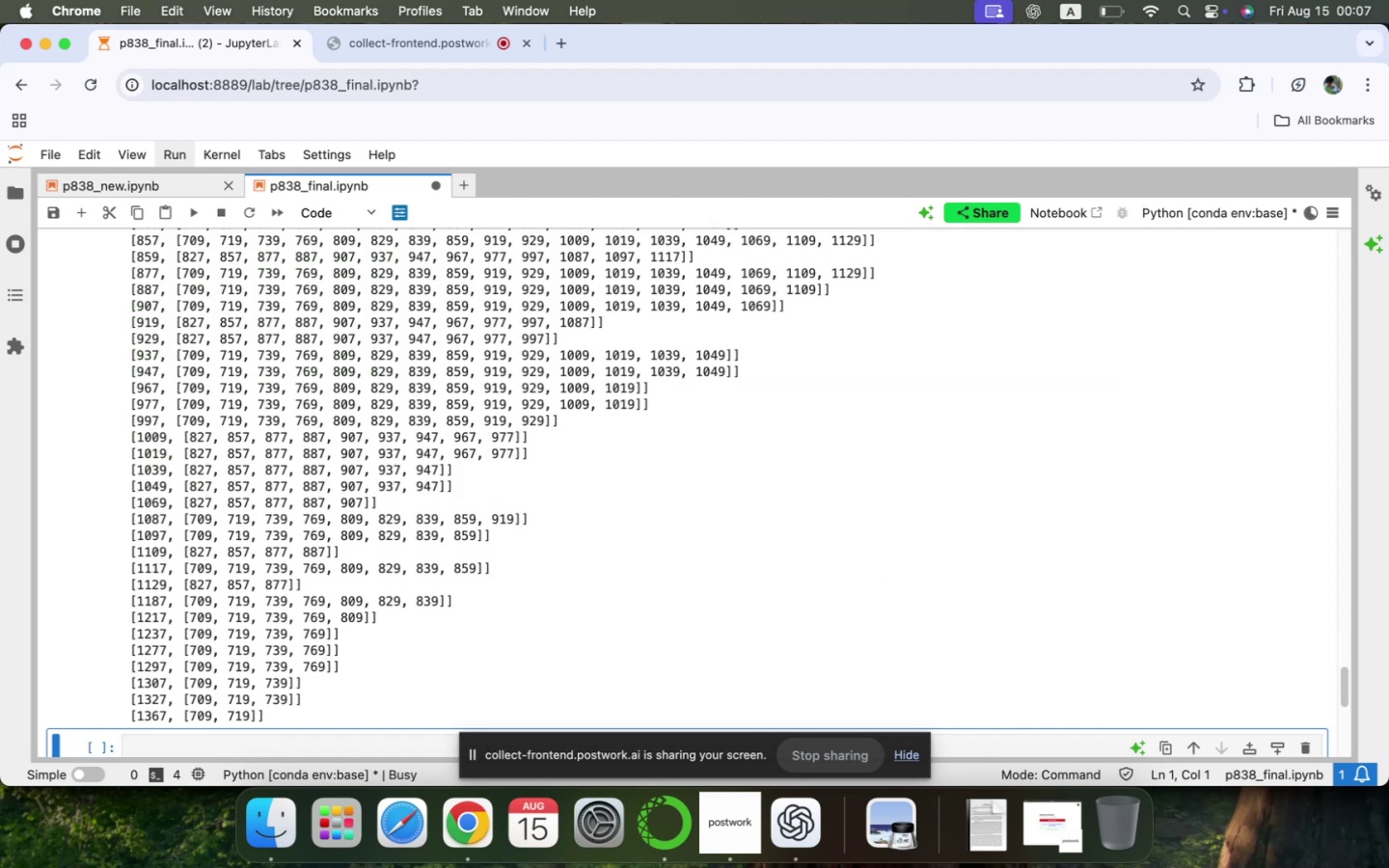 
scroll: coordinate [286, 456], scroll_direction: down, amount: 5.0
 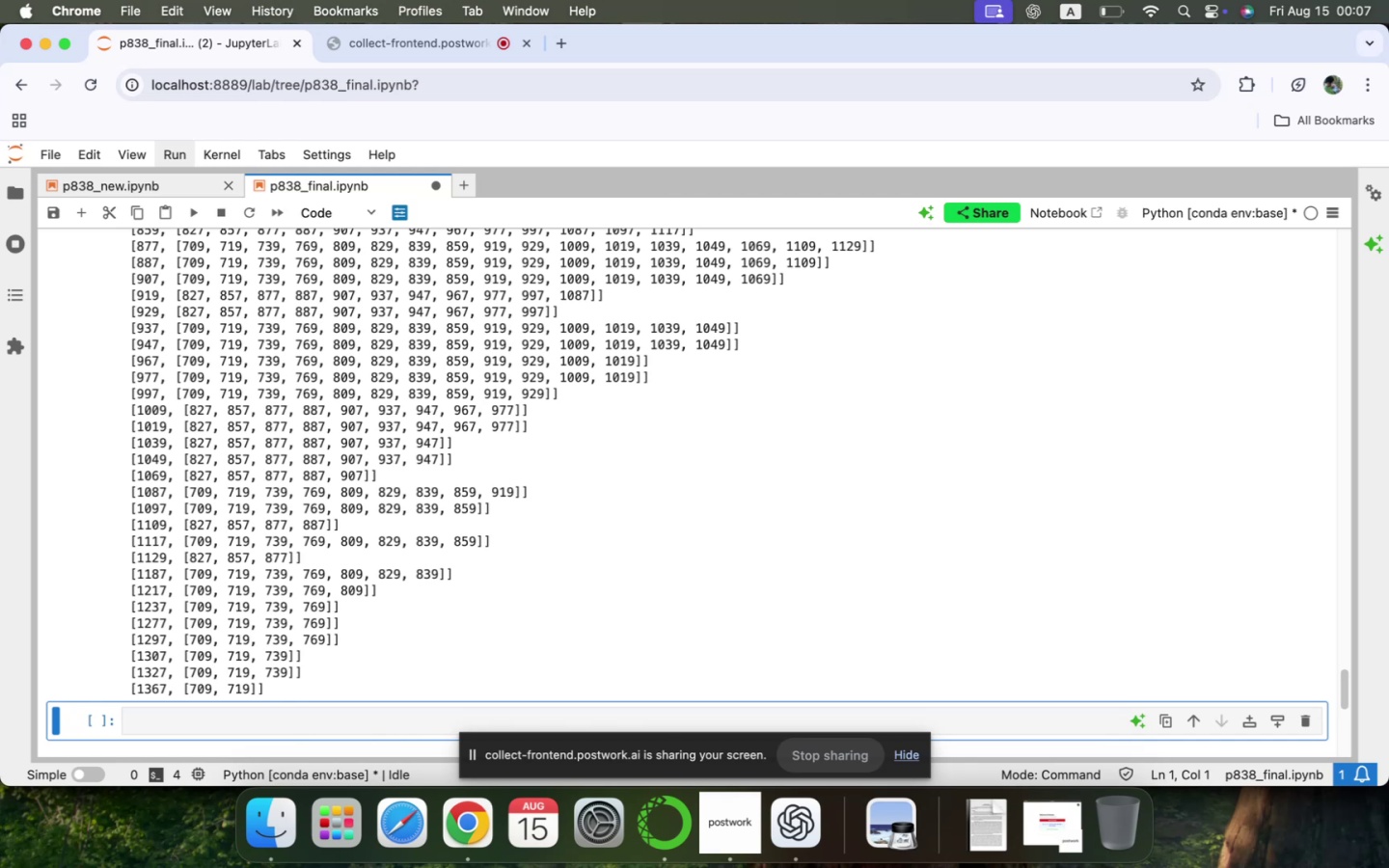 
wait(14.32)
 